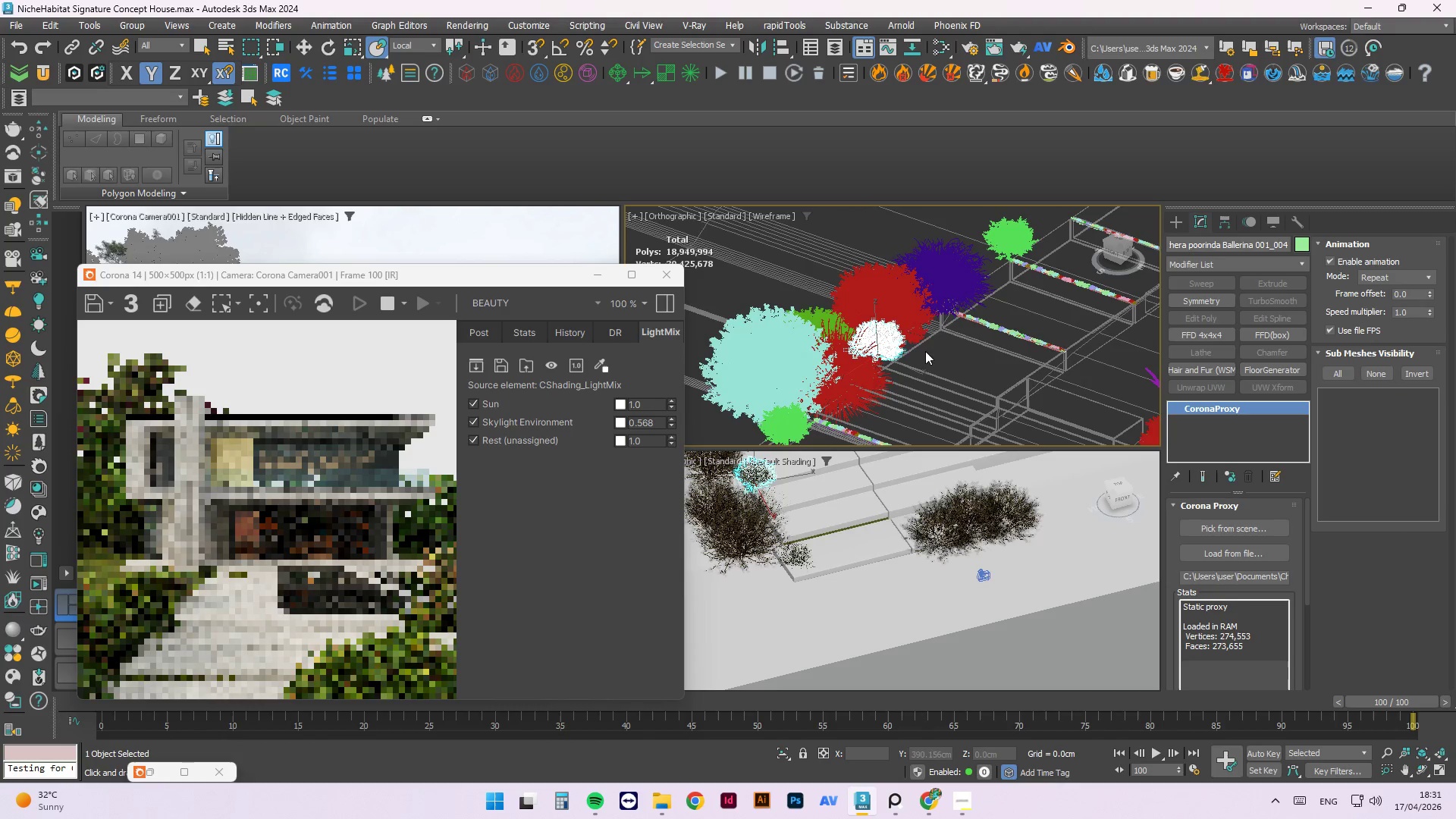 
hold_key(key=AltLeft, duration=1.34)
 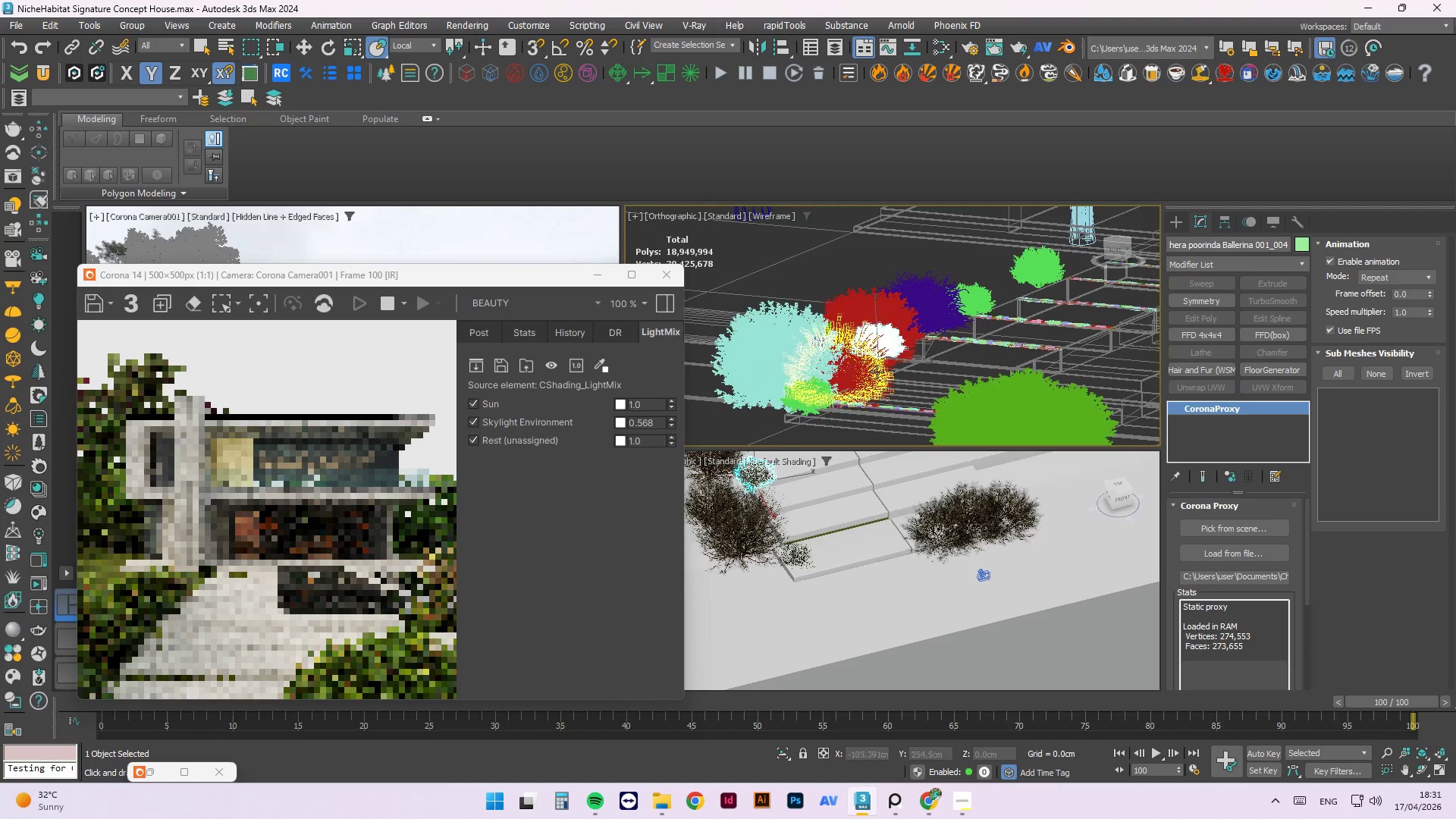 
hold_key(key=AltLeft, duration=2.42)
scroll: coordinate [976, 365], scroll_direction: up, amount: 4.0
 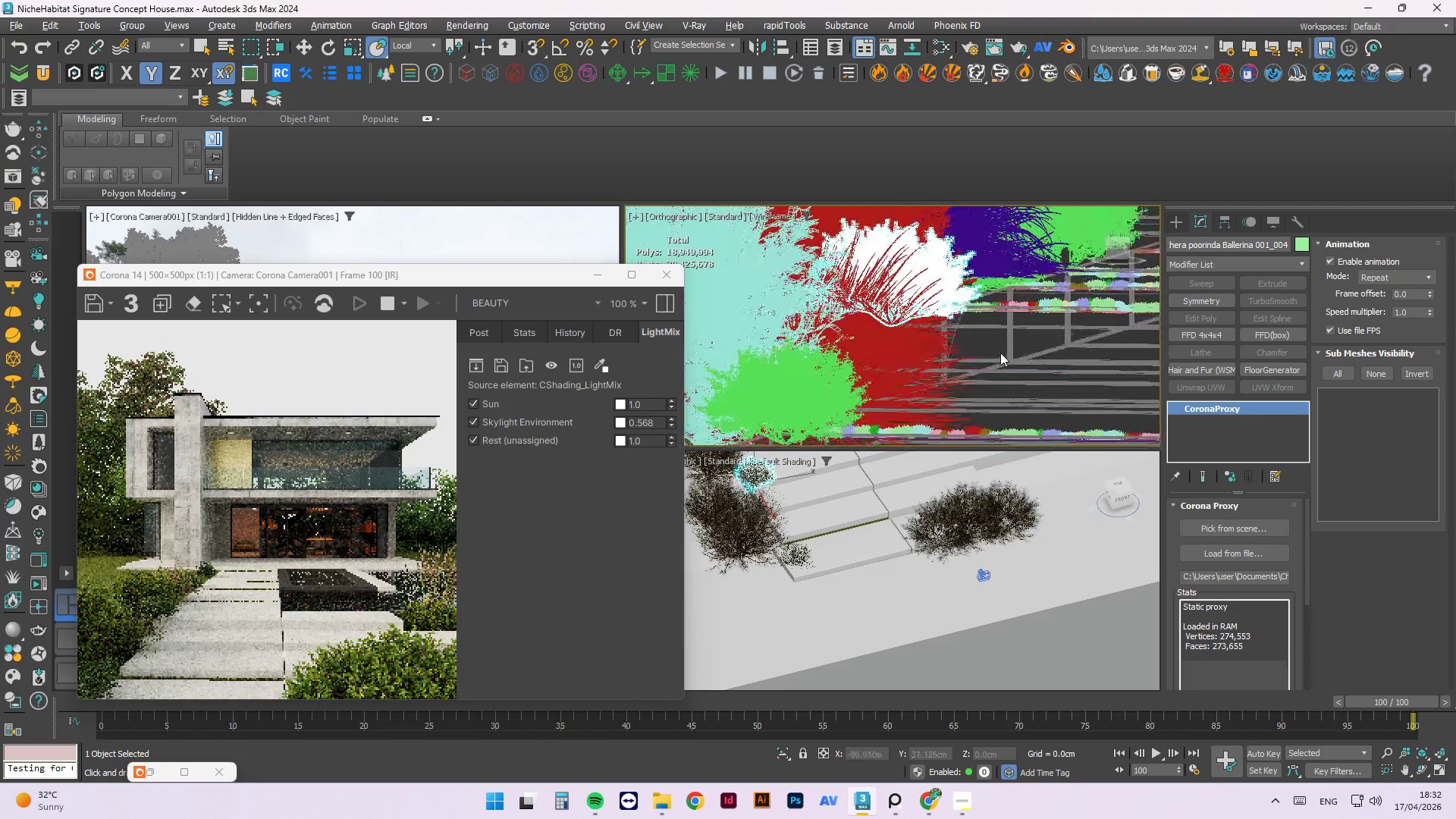 
left_click([805, 363])
 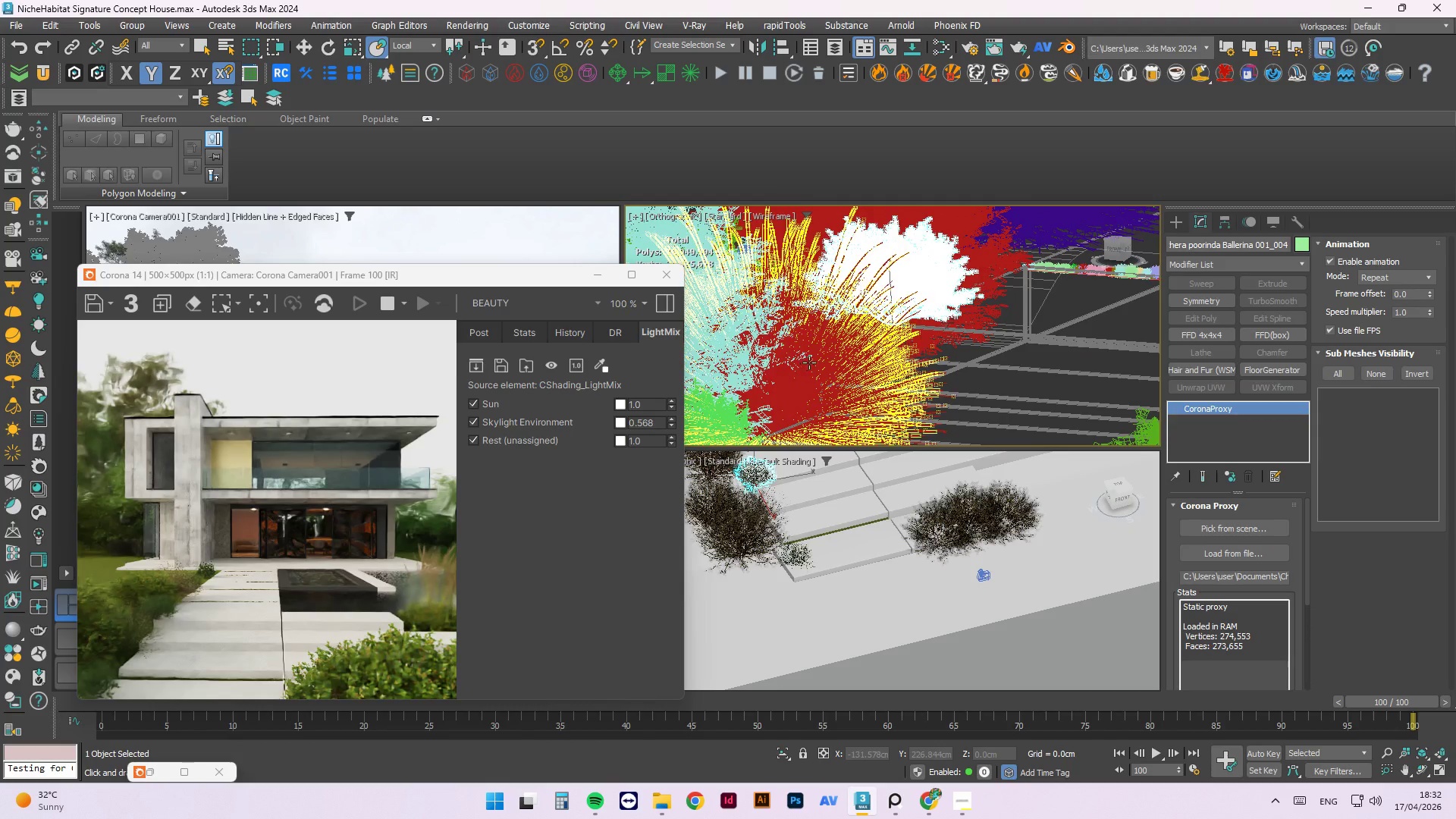 
scroll: coordinate [809, 362], scroll_direction: down, amount: 1.0
 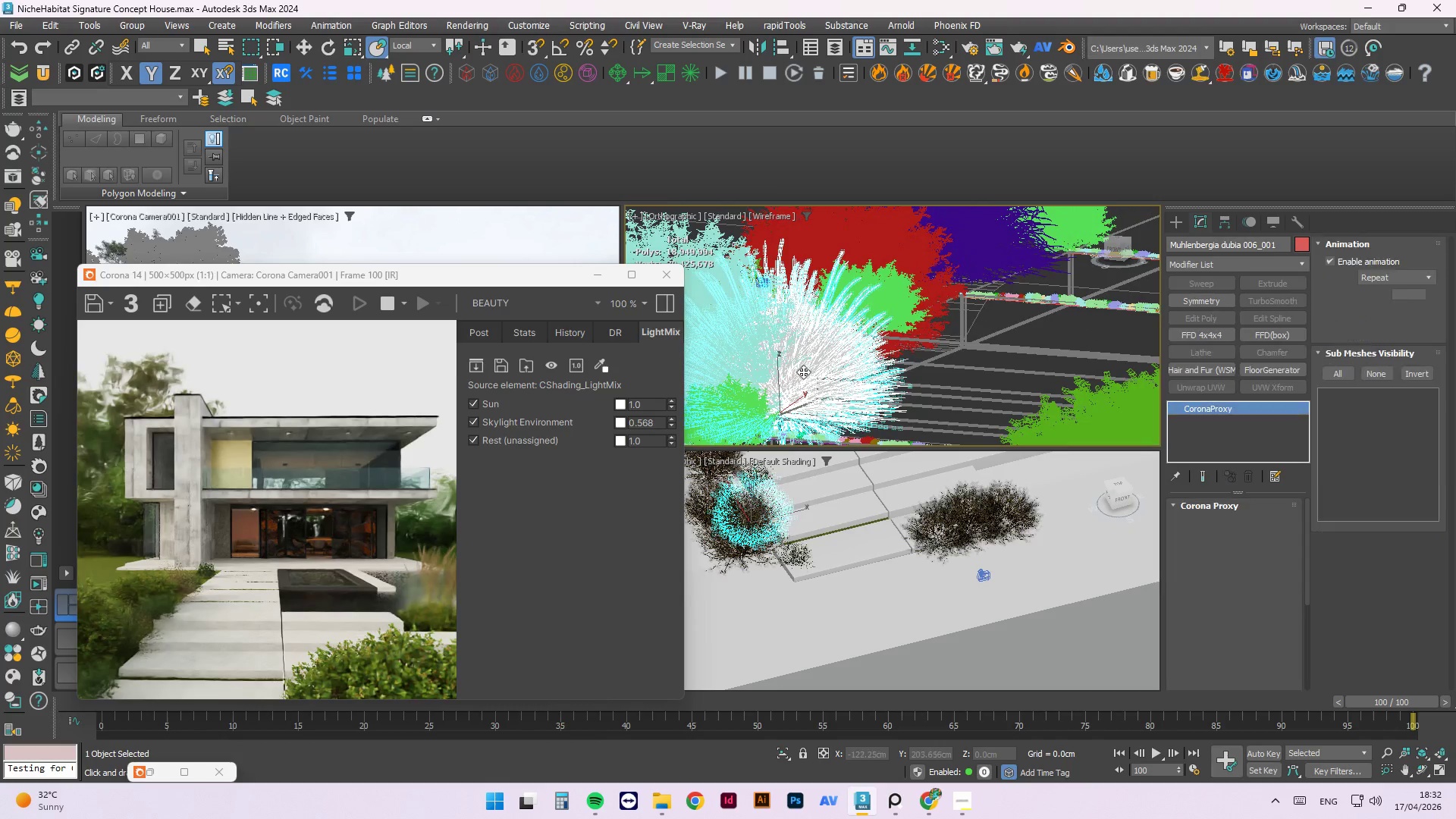 
left_click_drag(start_coordinate=[805, 370], to_coordinate=[682, 410])
 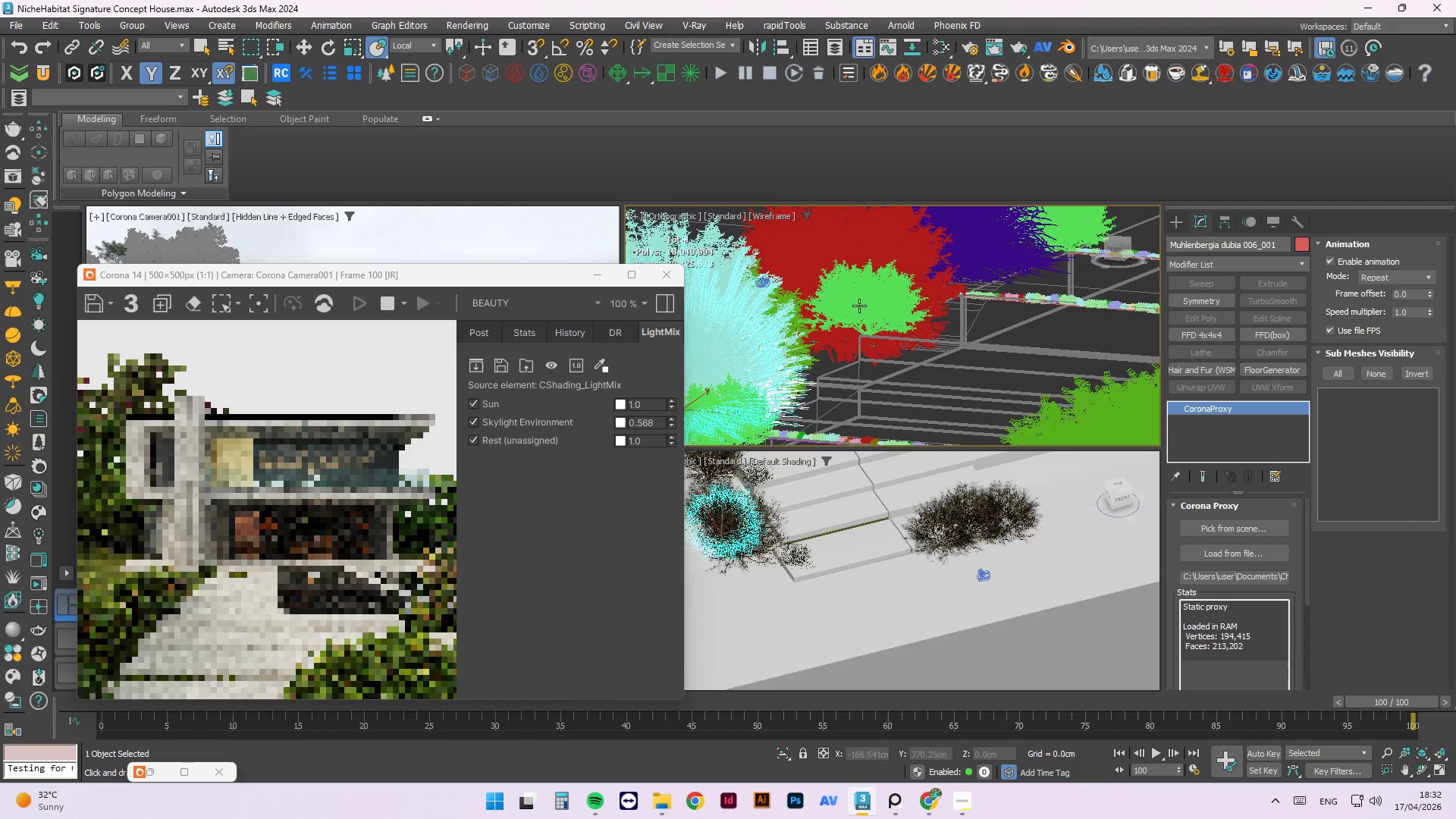 
left_click_drag(start_coordinate=[880, 289], to_coordinate=[824, 378])
 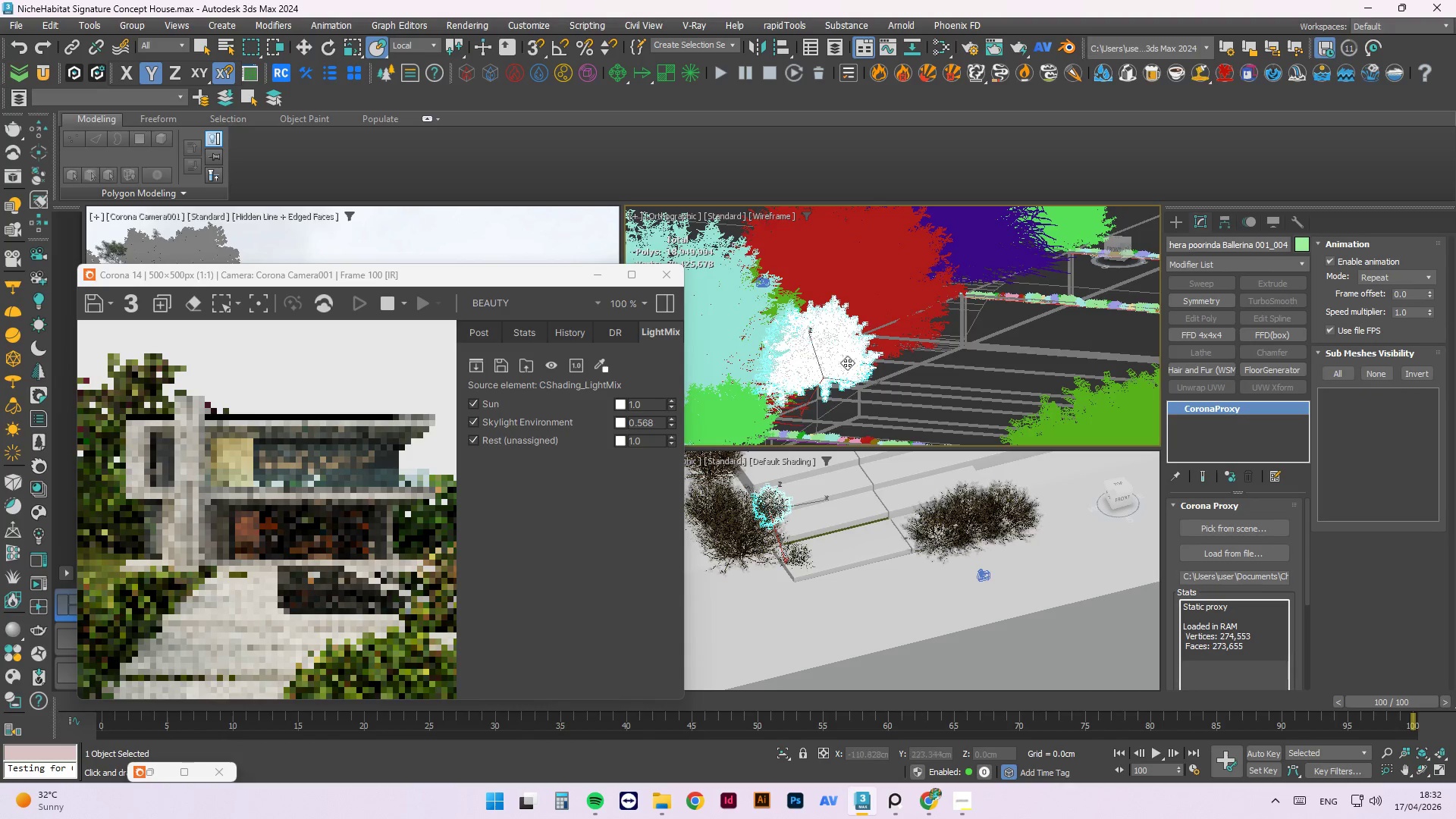 
hold_key(key=AltLeft, duration=1.52)
 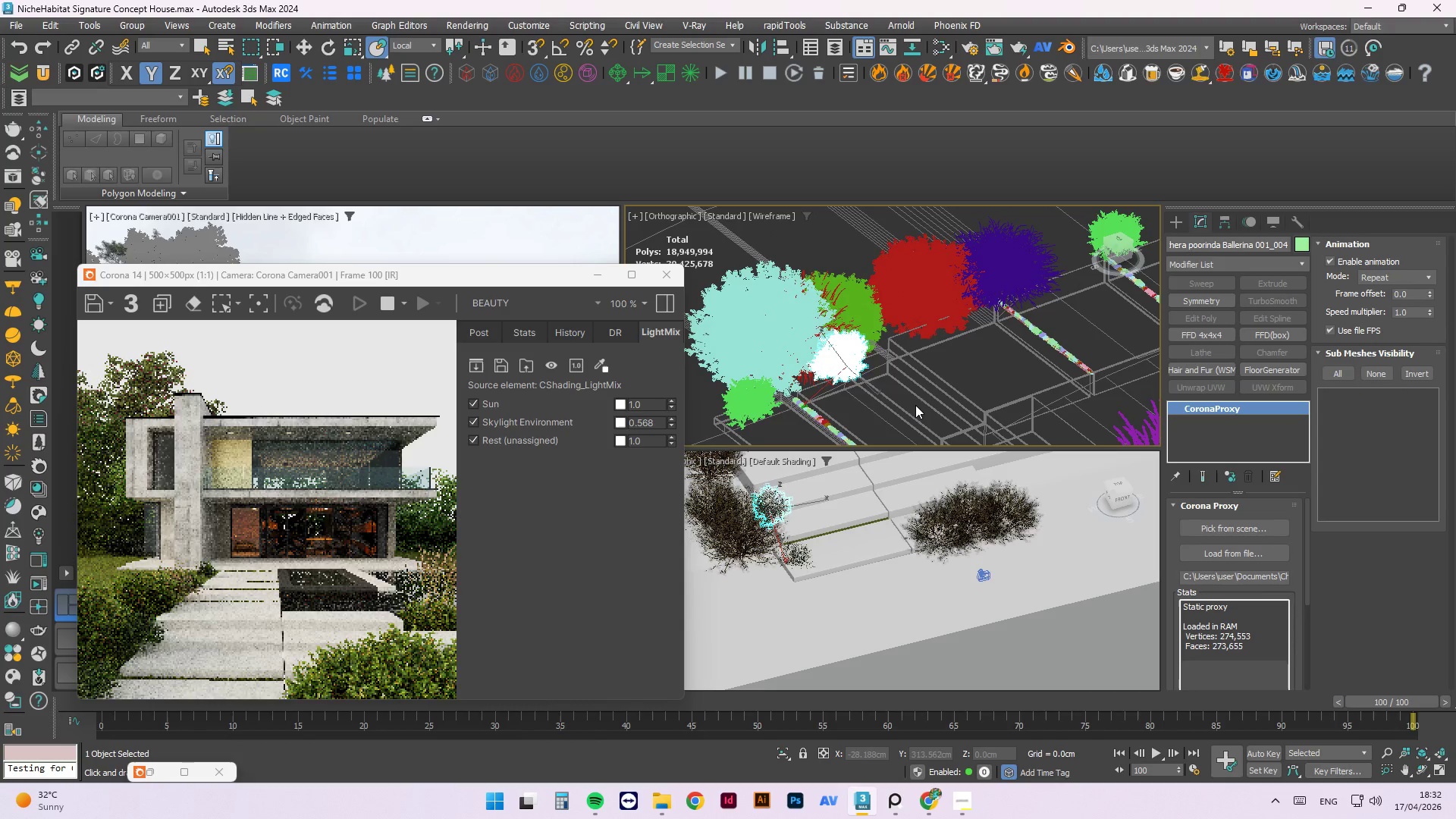 
scroll: coordinate [870, 363], scroll_direction: down, amount: 2.0
 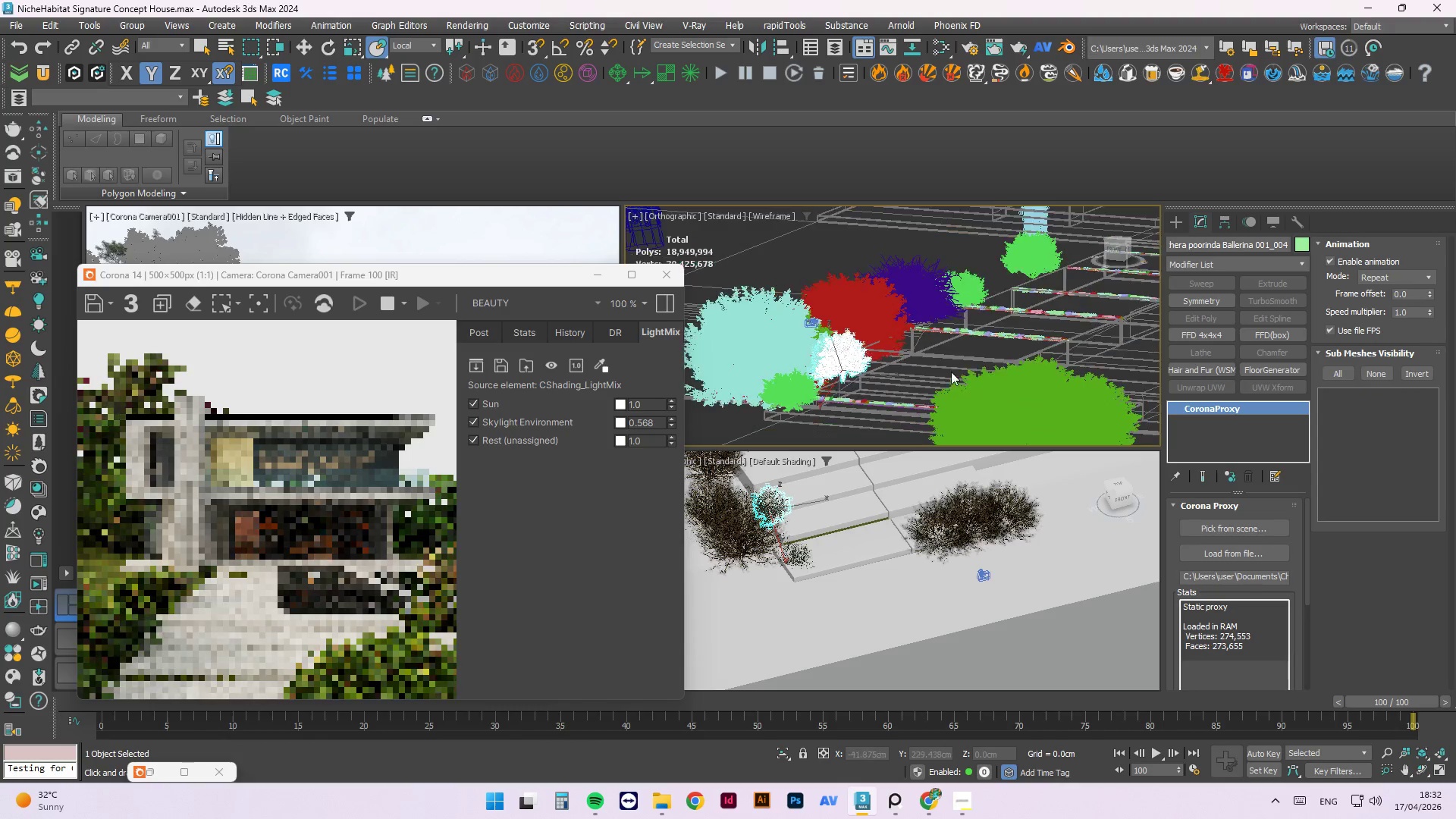 
key(Control+ControlLeft)
 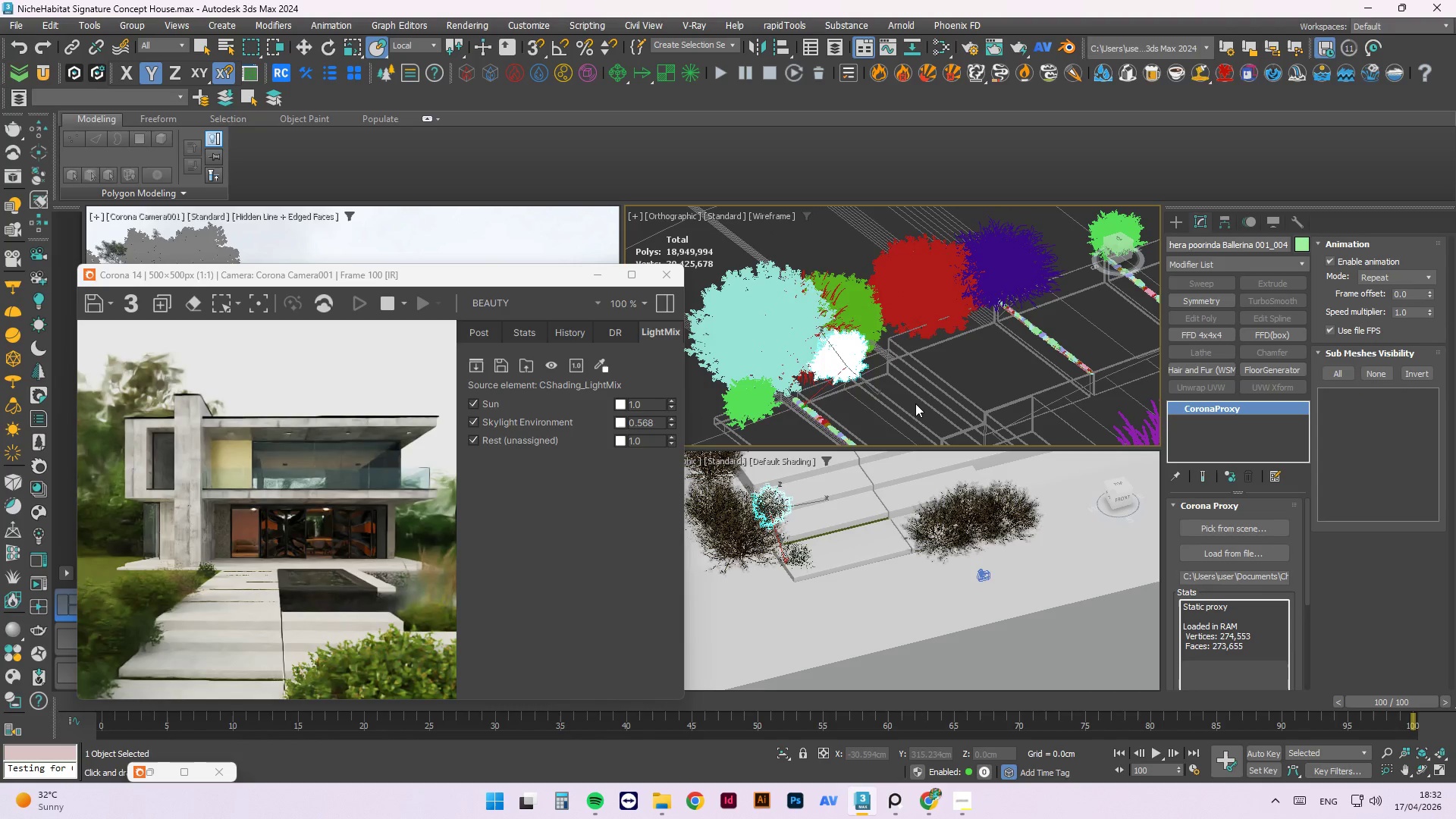 
key(Control+S)
 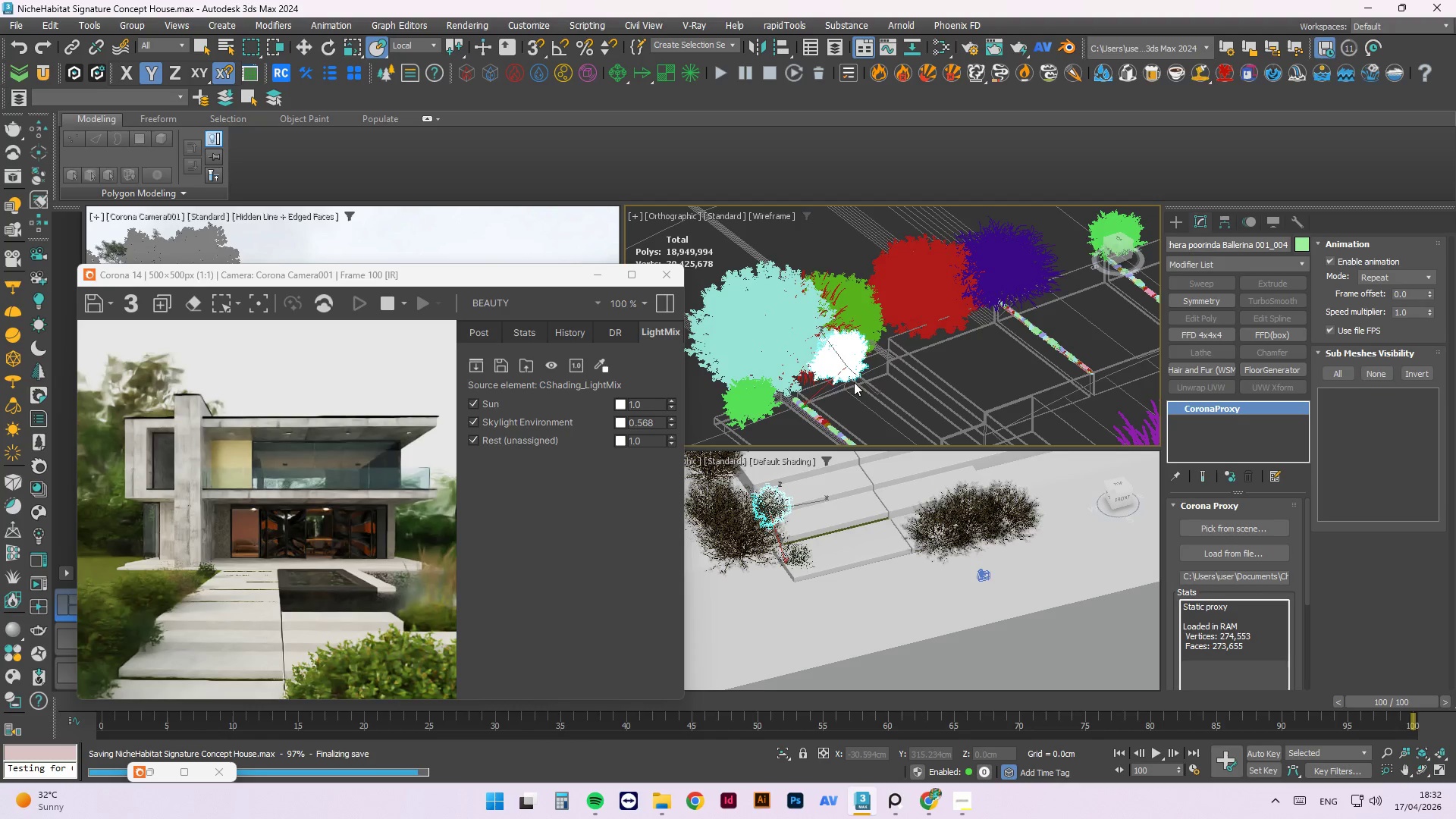 
wait(9.62)
 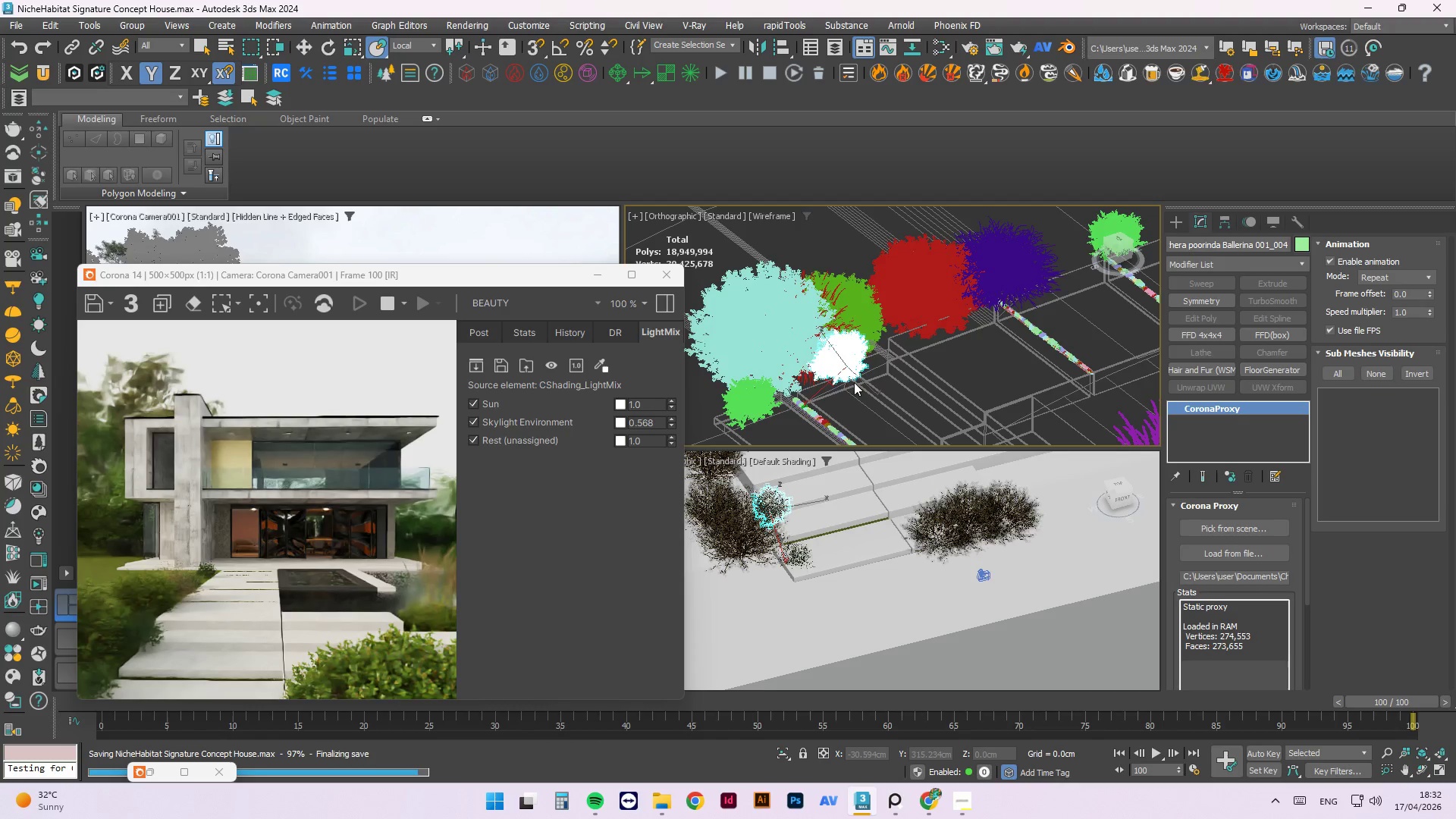 
left_click([854, 303])
 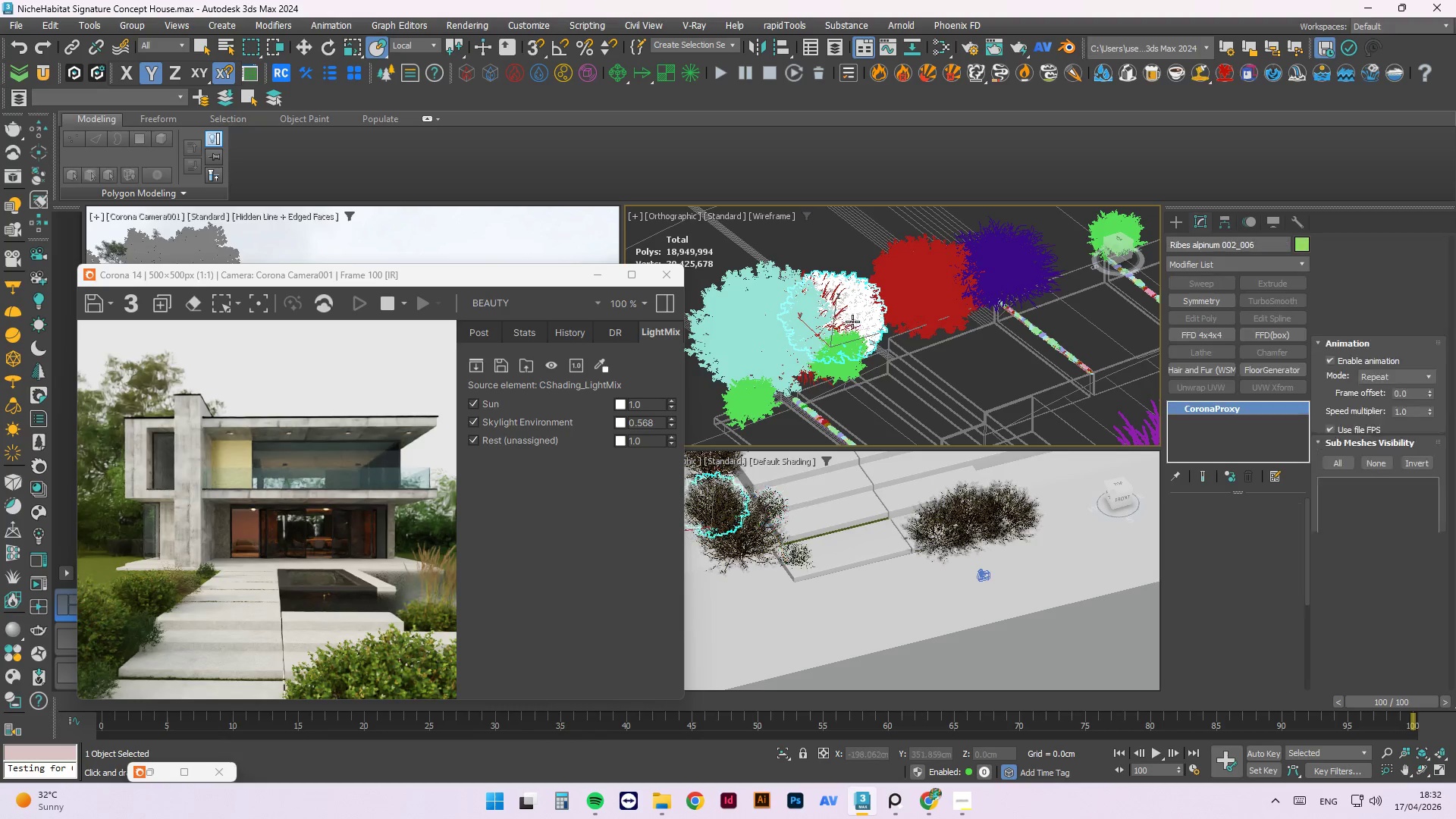 
left_click_drag(start_coordinate=[852, 322], to_coordinate=[871, 336])
 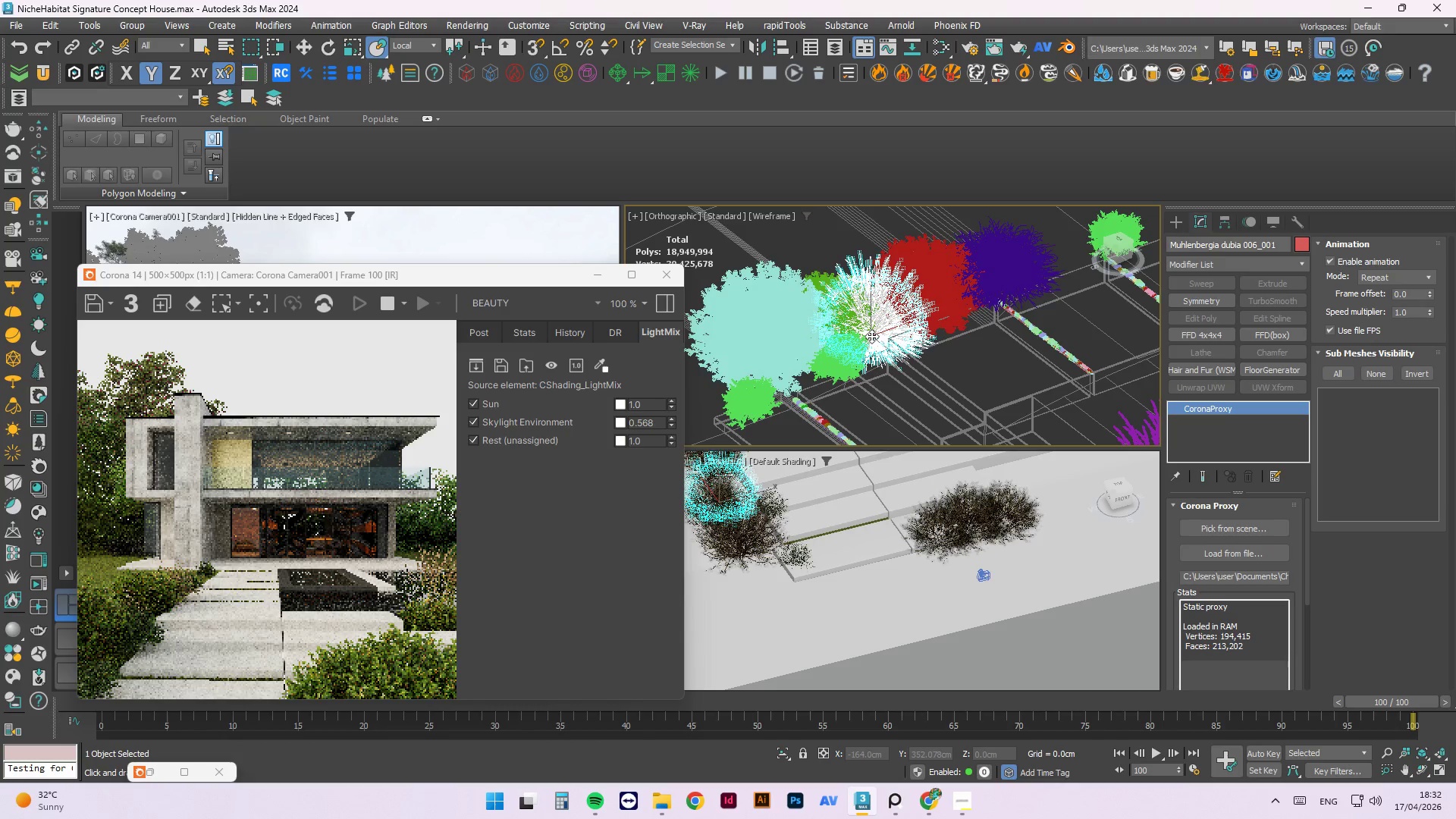 
hold_key(key=AltLeft, duration=1.33)
 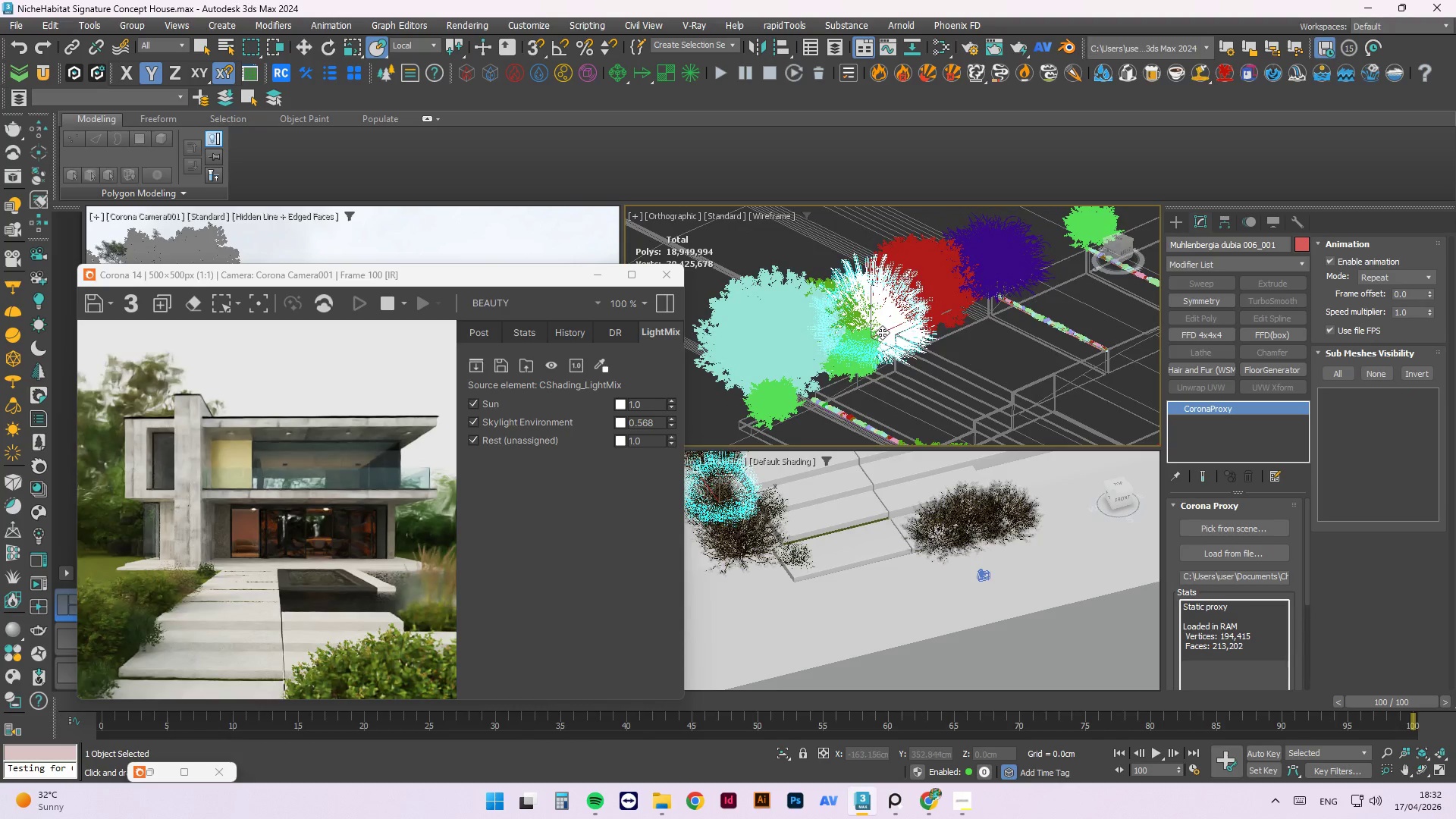 
left_click_drag(start_coordinate=[888, 330], to_coordinate=[900, 333])
 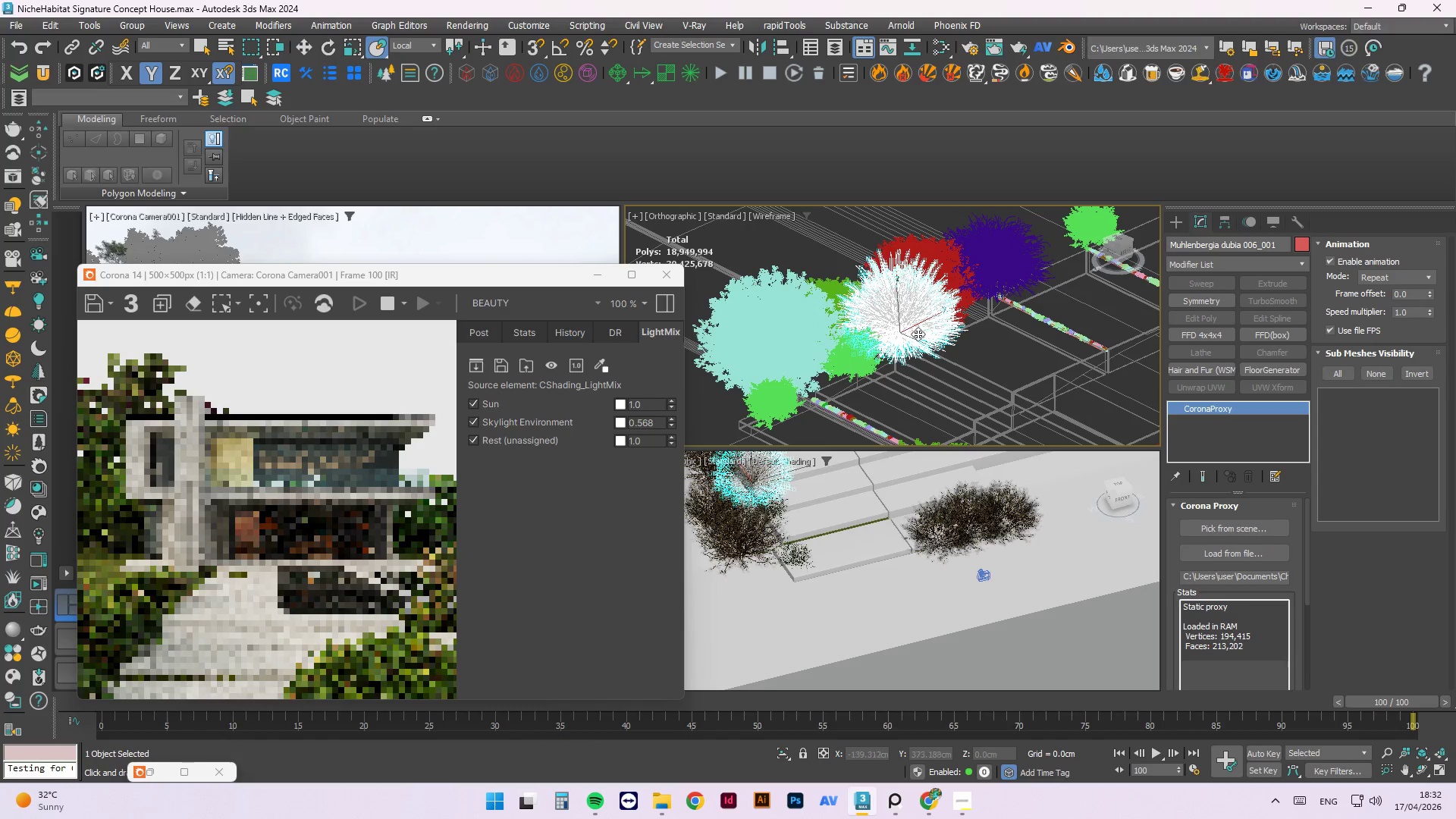 
hold_key(key=AltLeft, duration=4.5)
 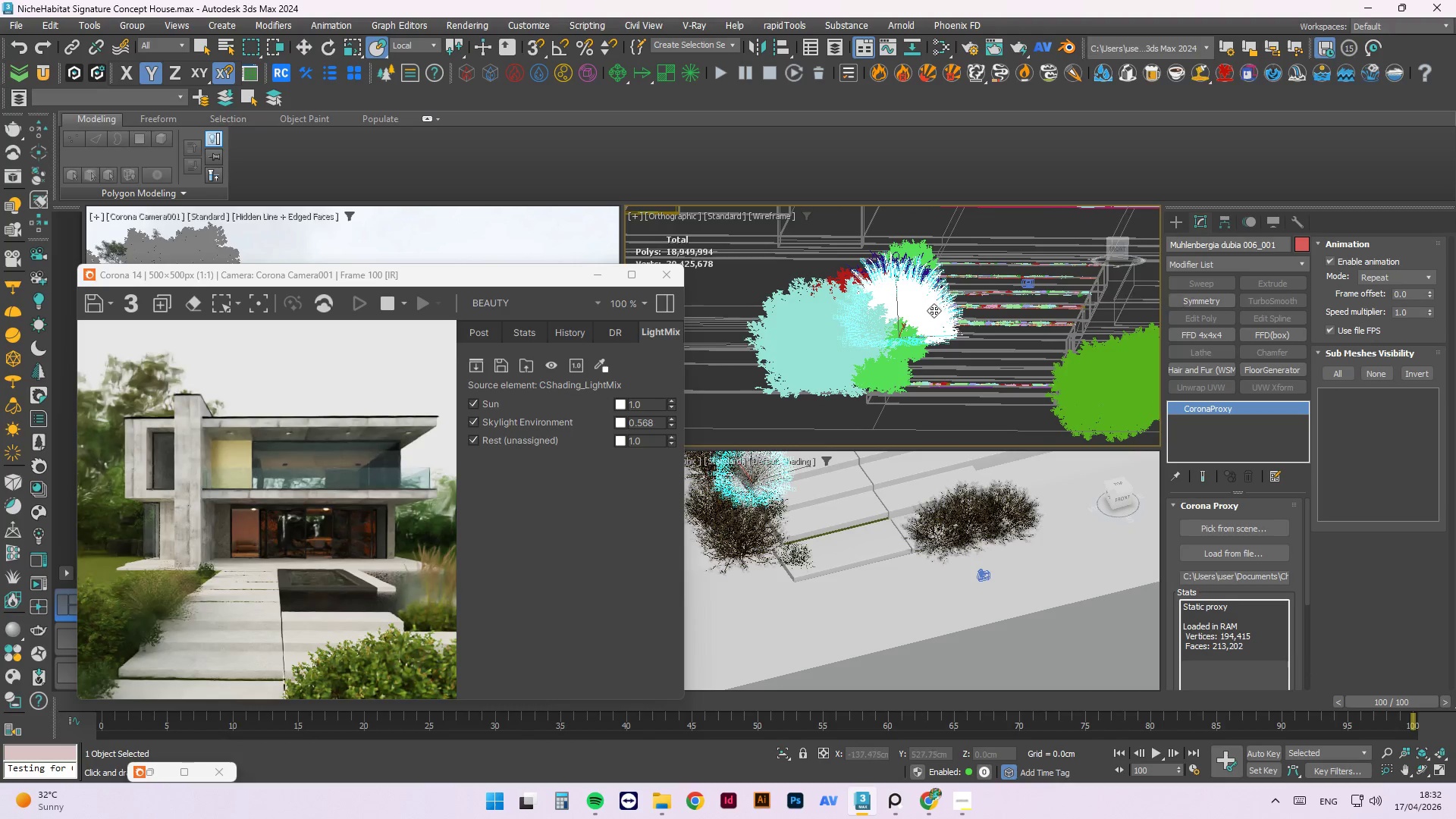 
key(E)
 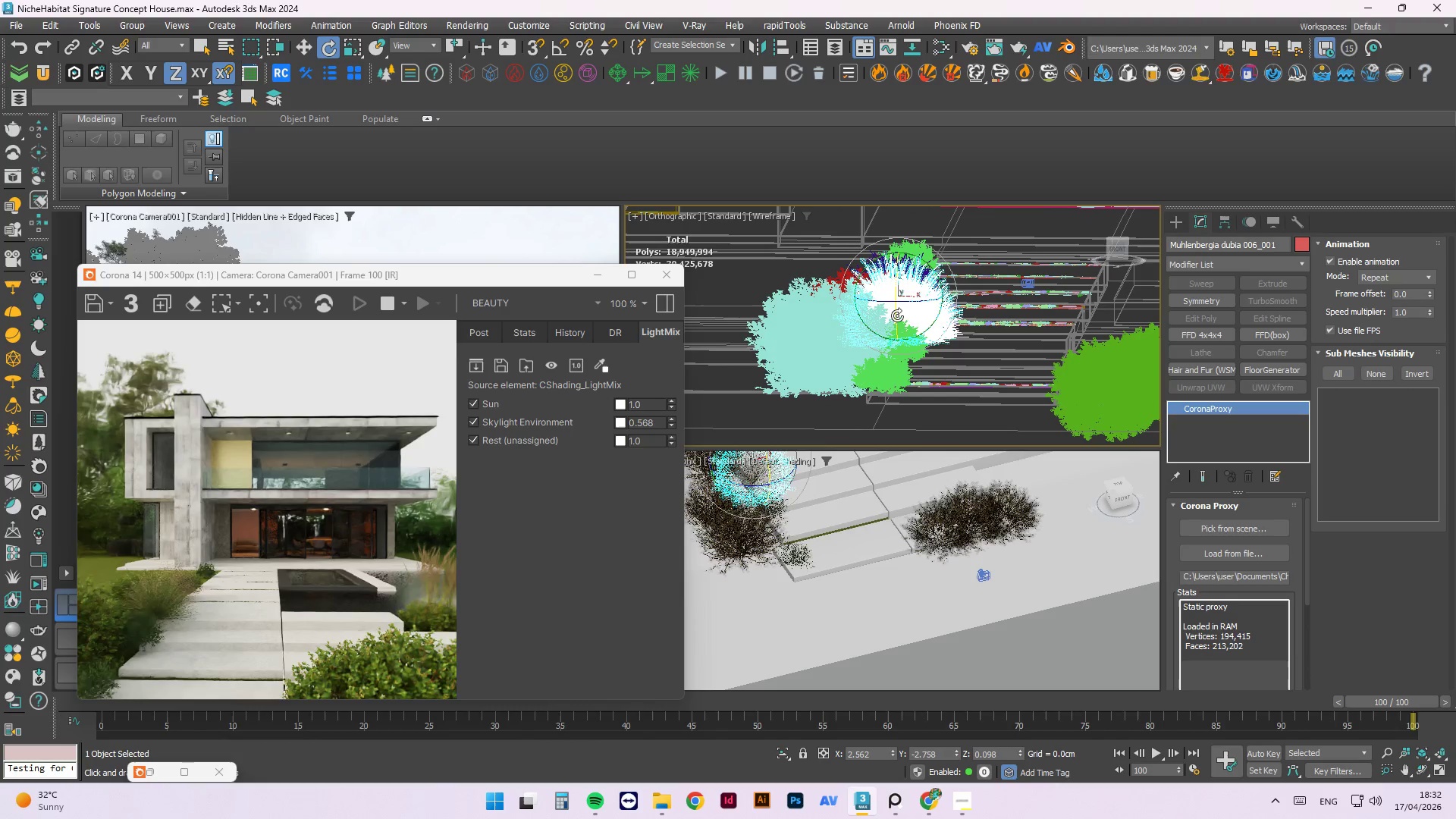 
left_click_drag(start_coordinate=[883, 307], to_coordinate=[894, 313])
 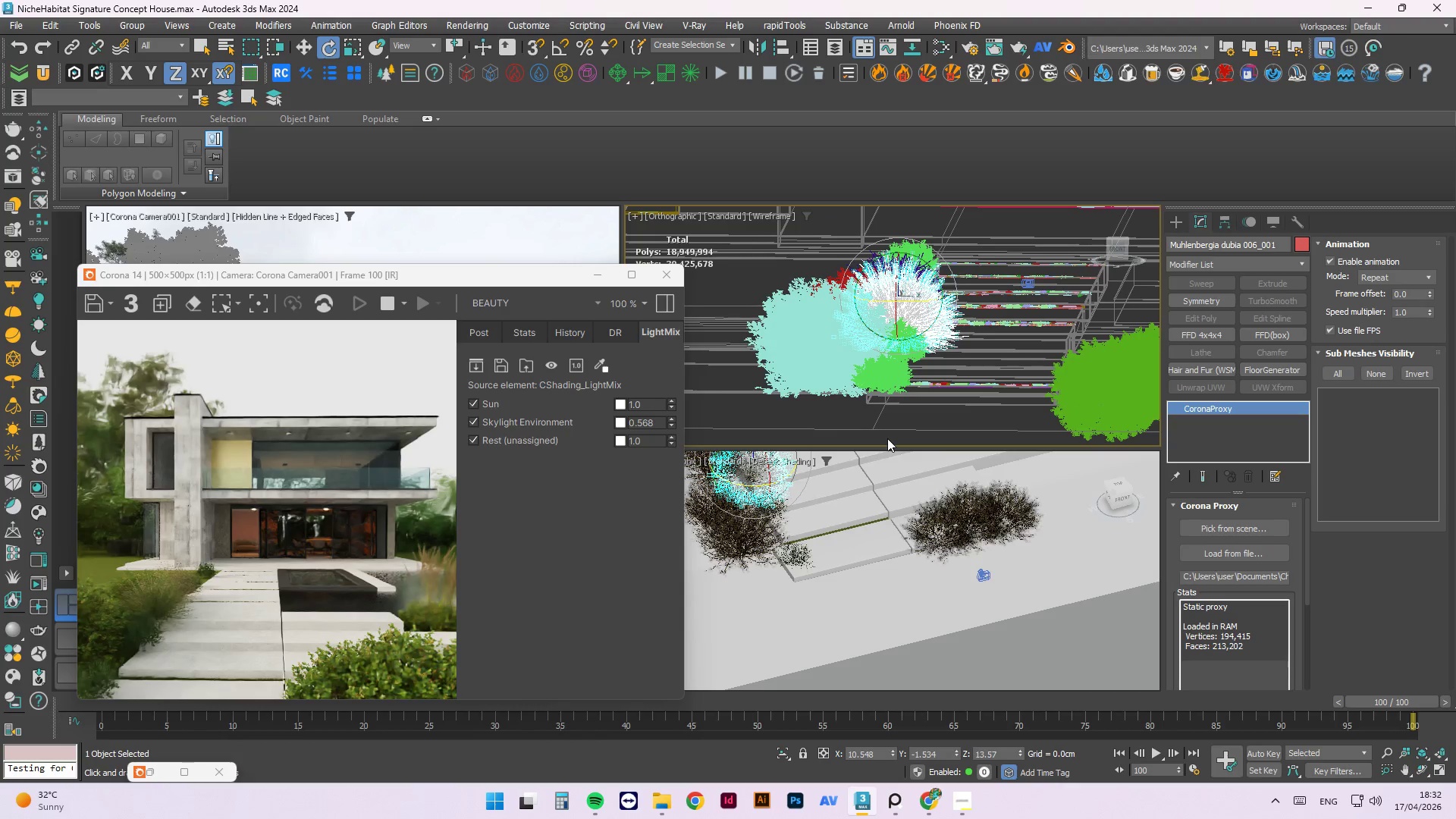 
wait(10.66)
 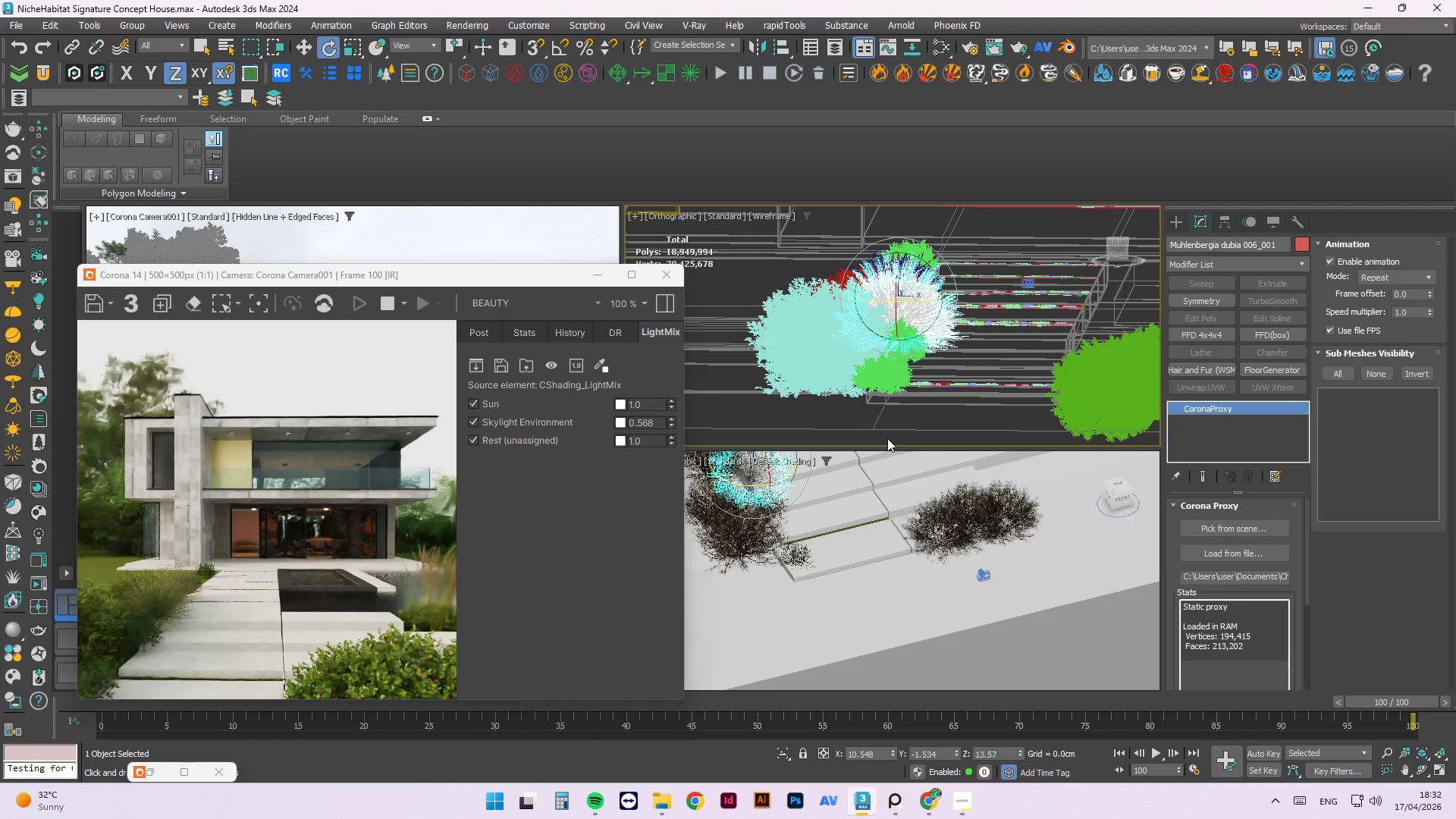 
left_click([149, 777])
 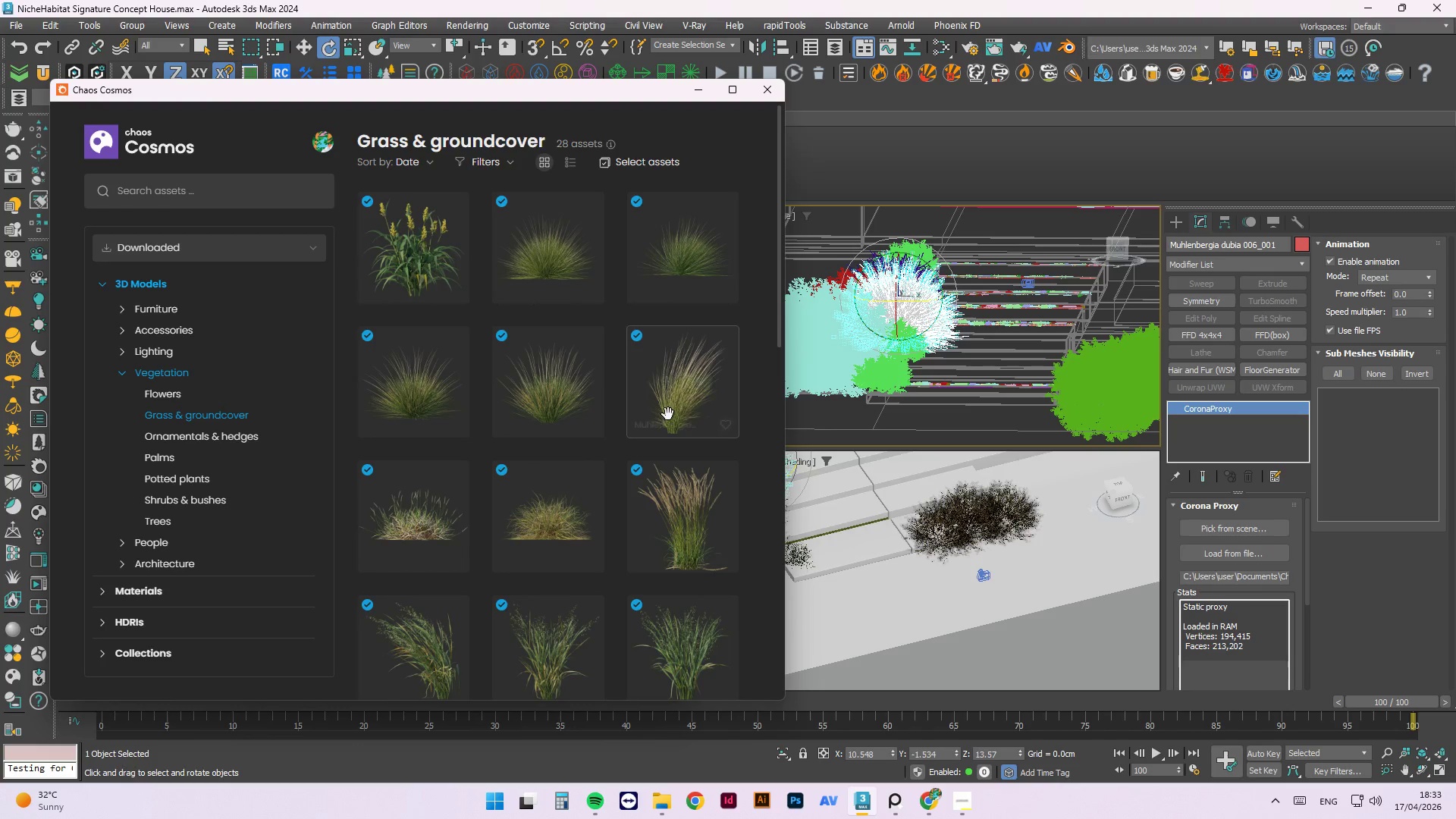 
hold_key(key=AltLeft, duration=0.69)
 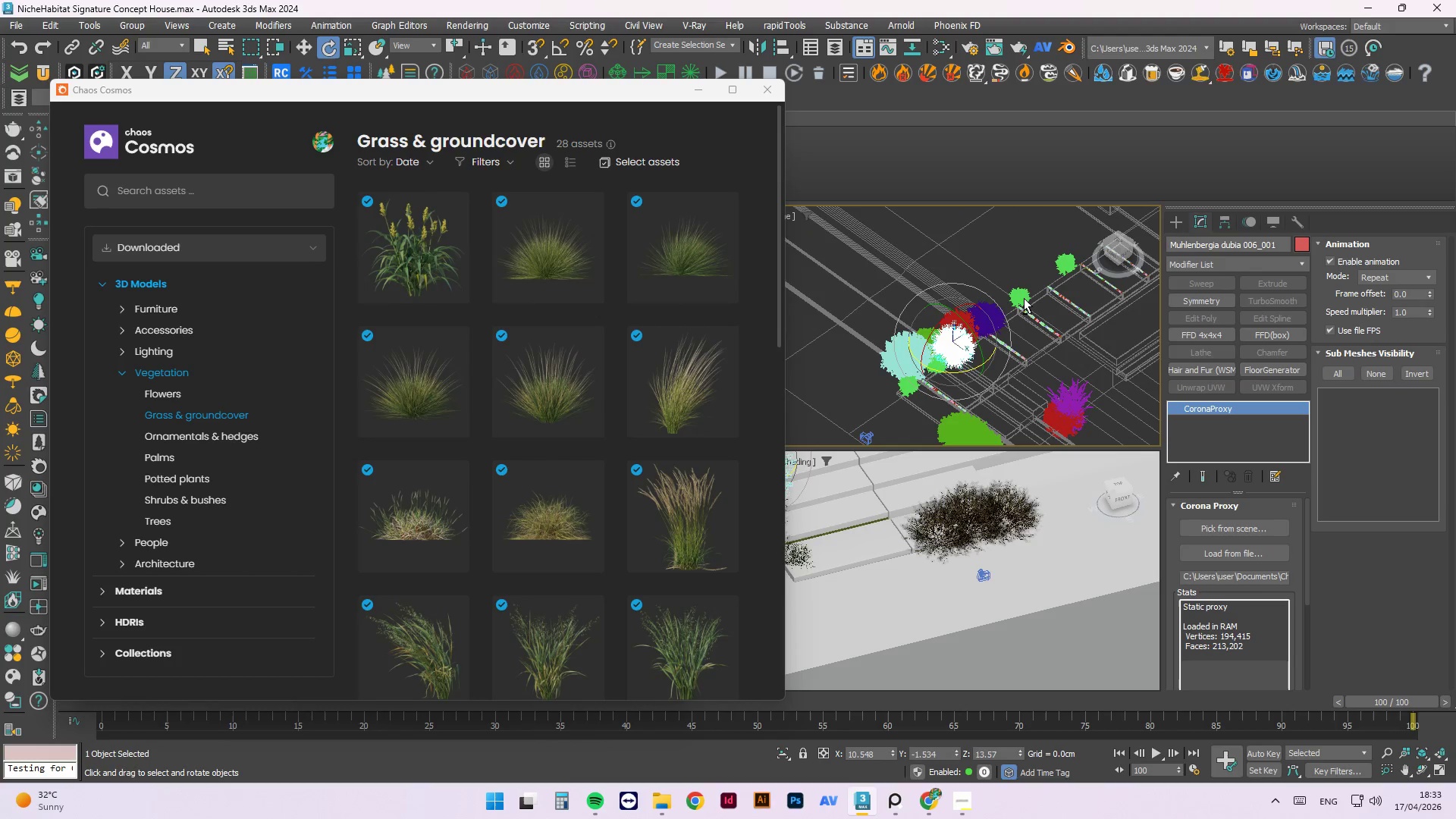 
scroll: coordinate [983, 365], scroll_direction: down, amount: 3.0
 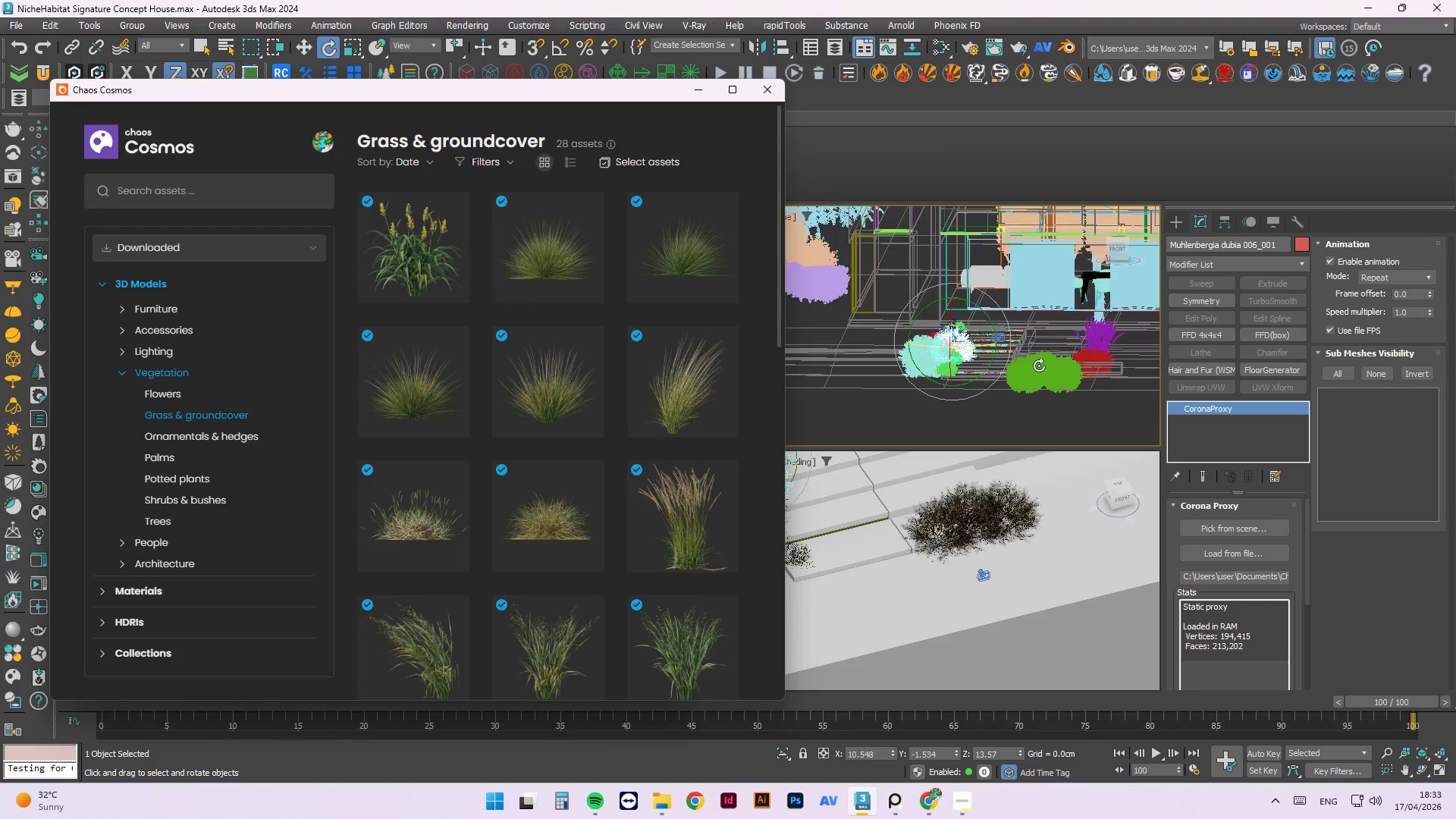 
scroll: coordinate [1024, 298], scroll_direction: up, amount: 3.0
 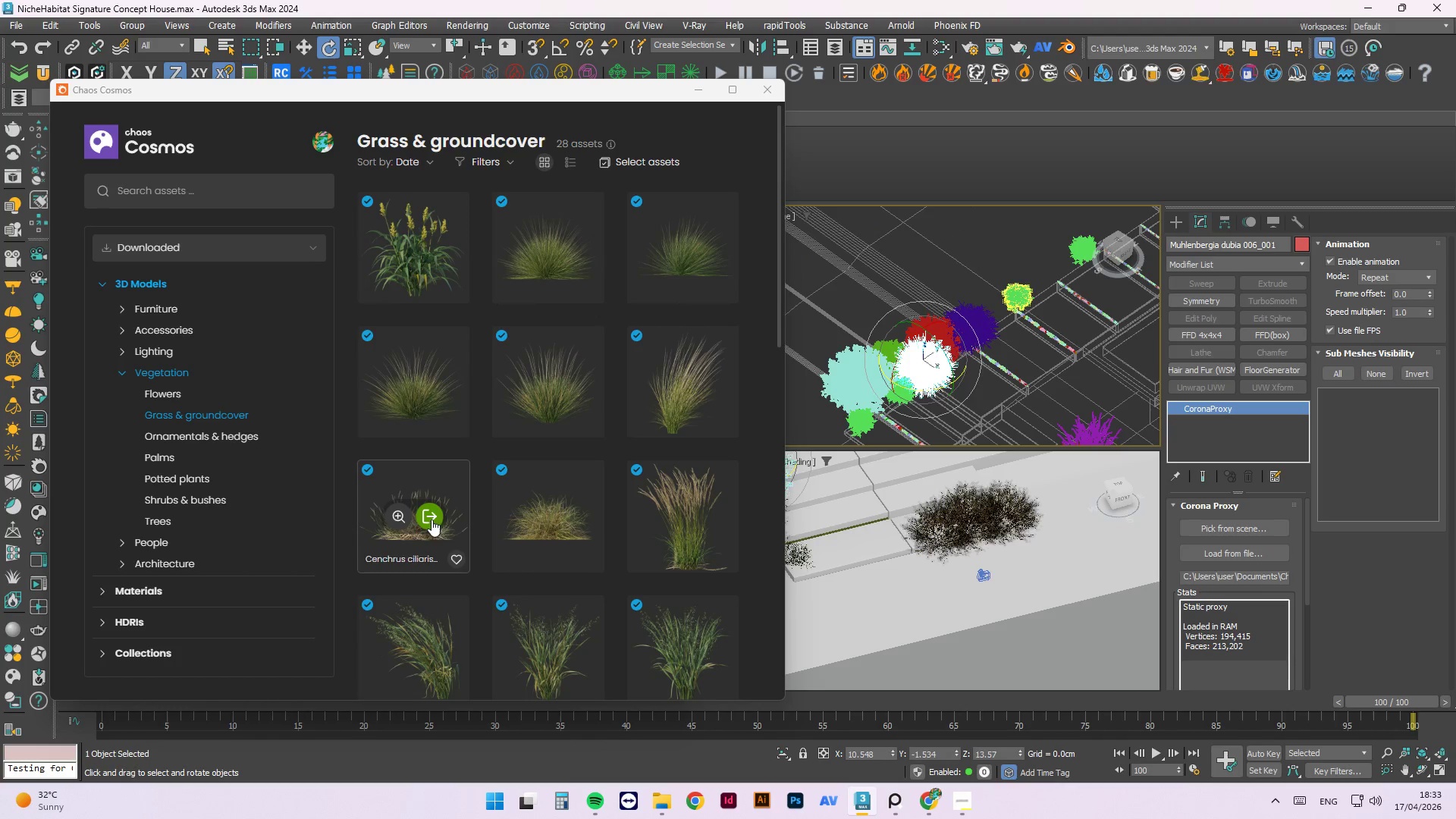 
mouse_move([682, 263])
 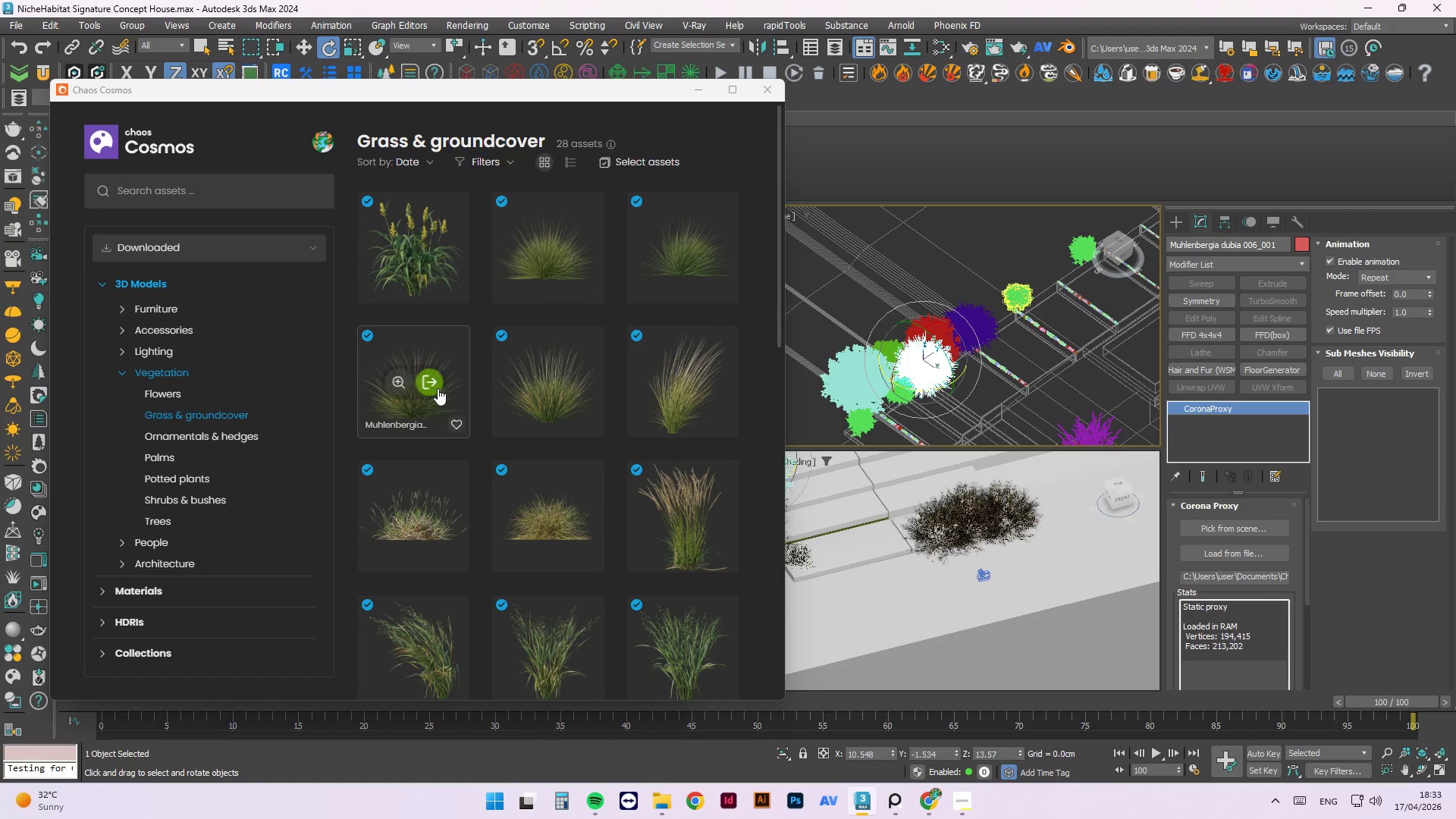 
left_click([431, 383])
 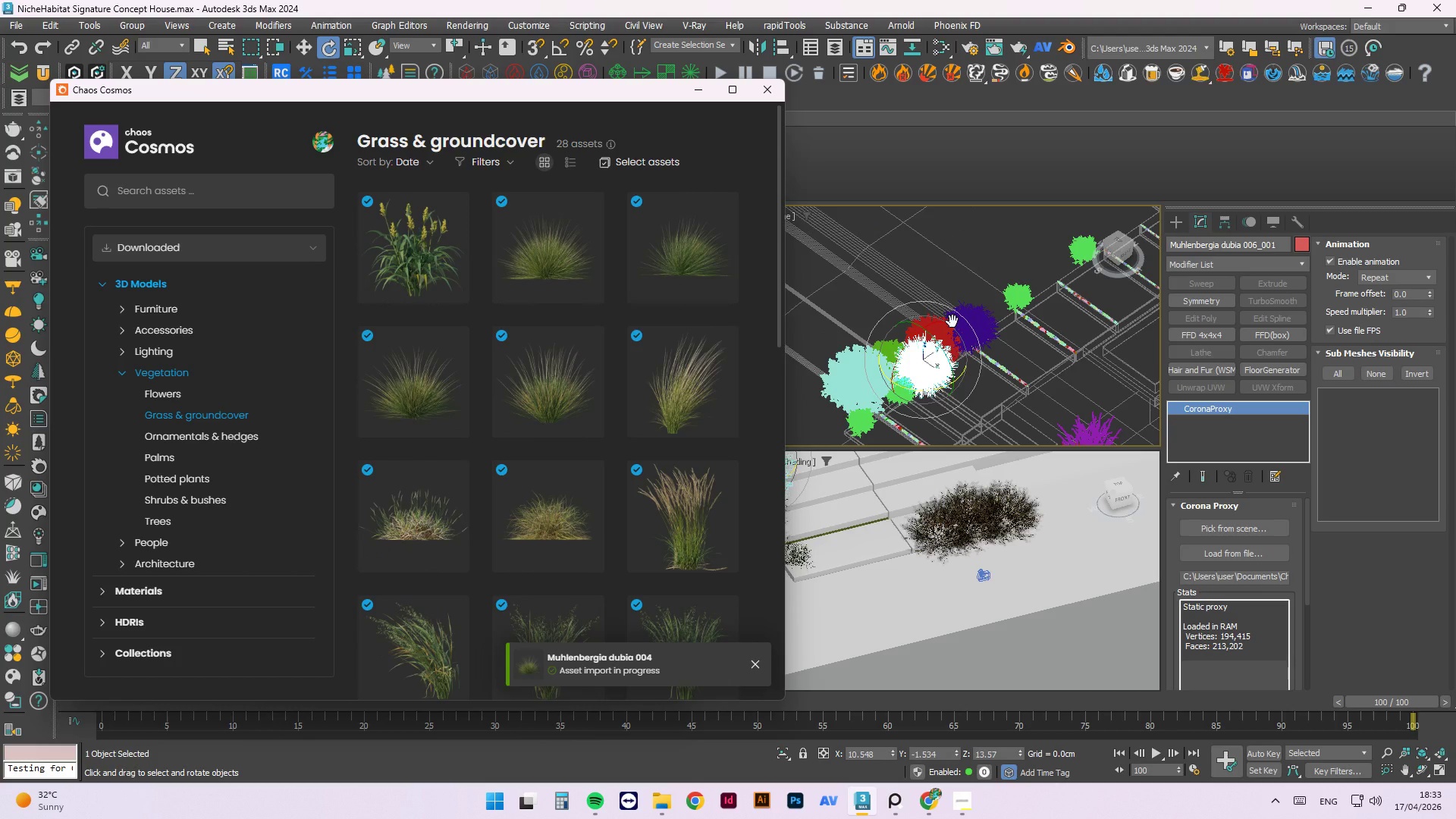 
scroll: coordinate [908, 366], scroll_direction: down, amount: 8.0
 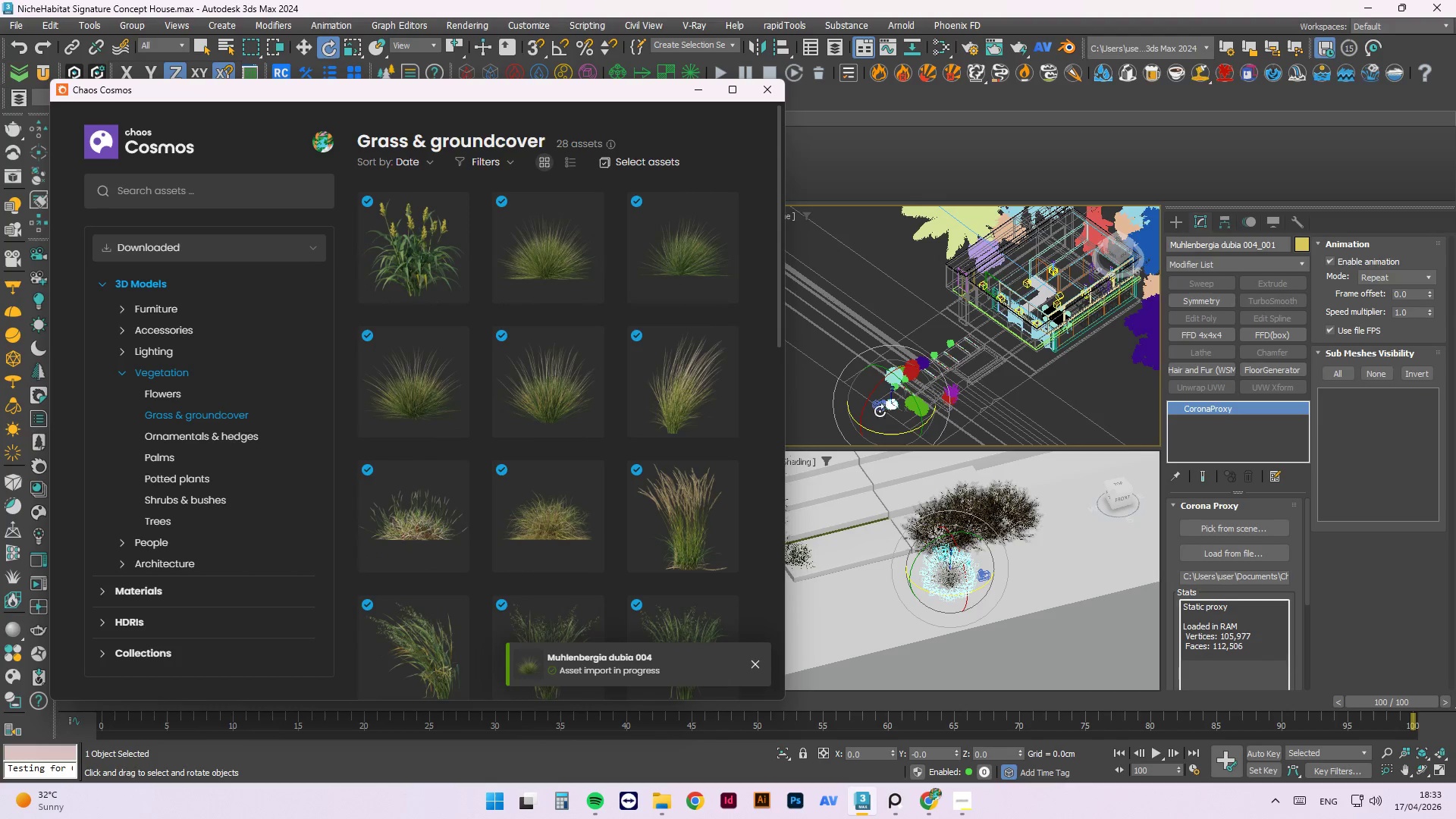 
scroll: coordinate [891, 406], scroll_direction: up, amount: 2.0
 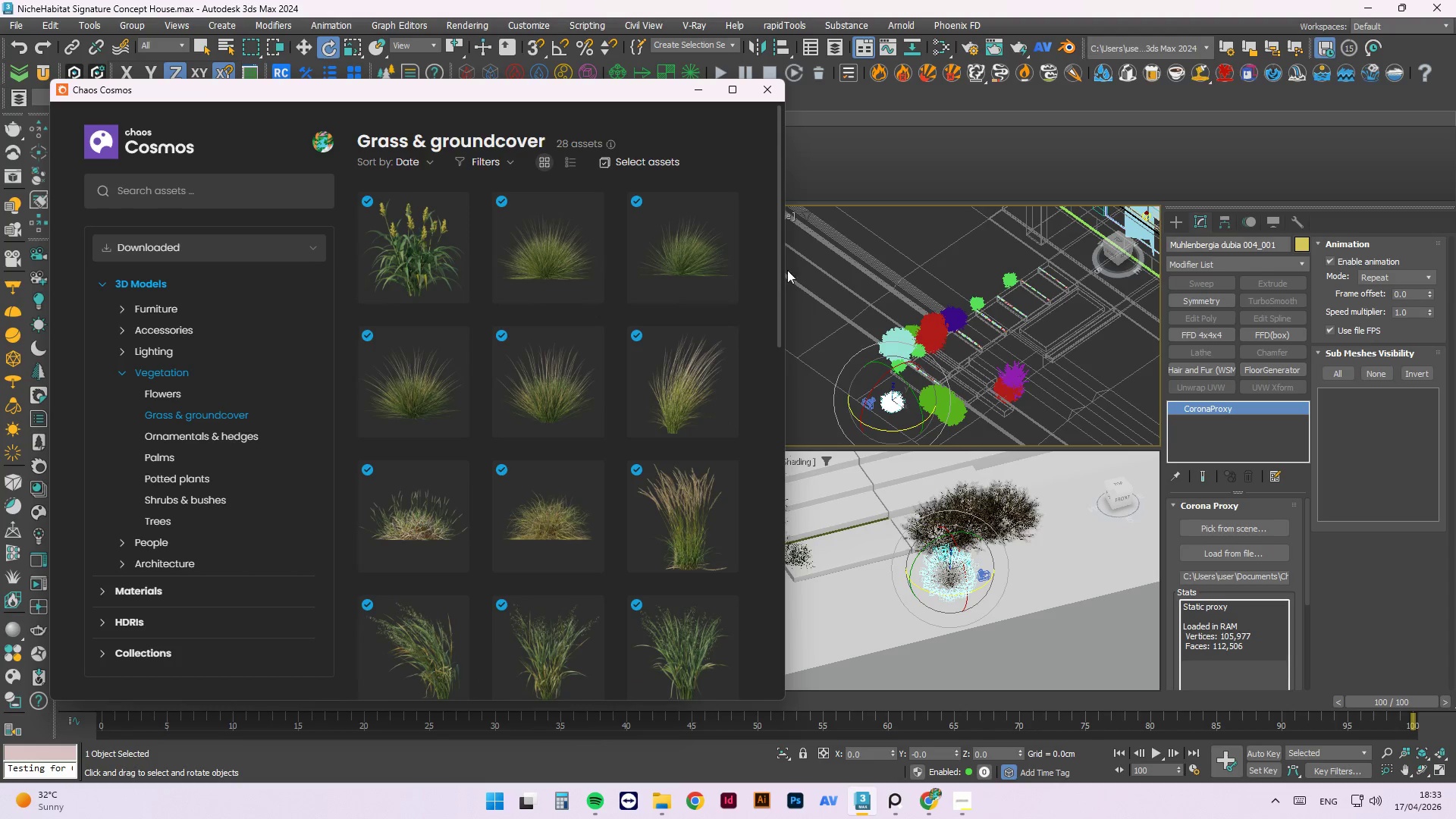 
key(W)
 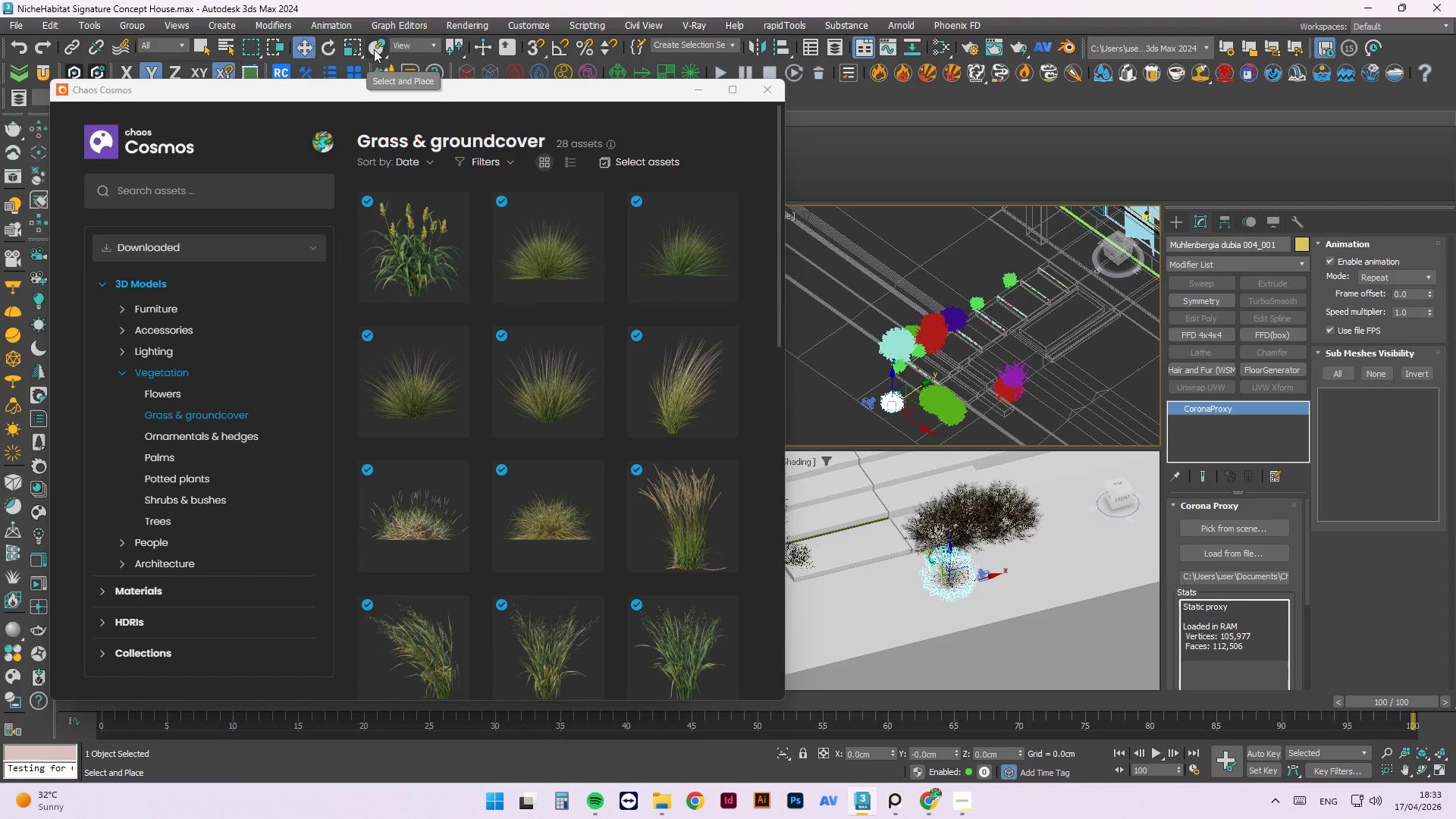 
left_click([374, 49])
 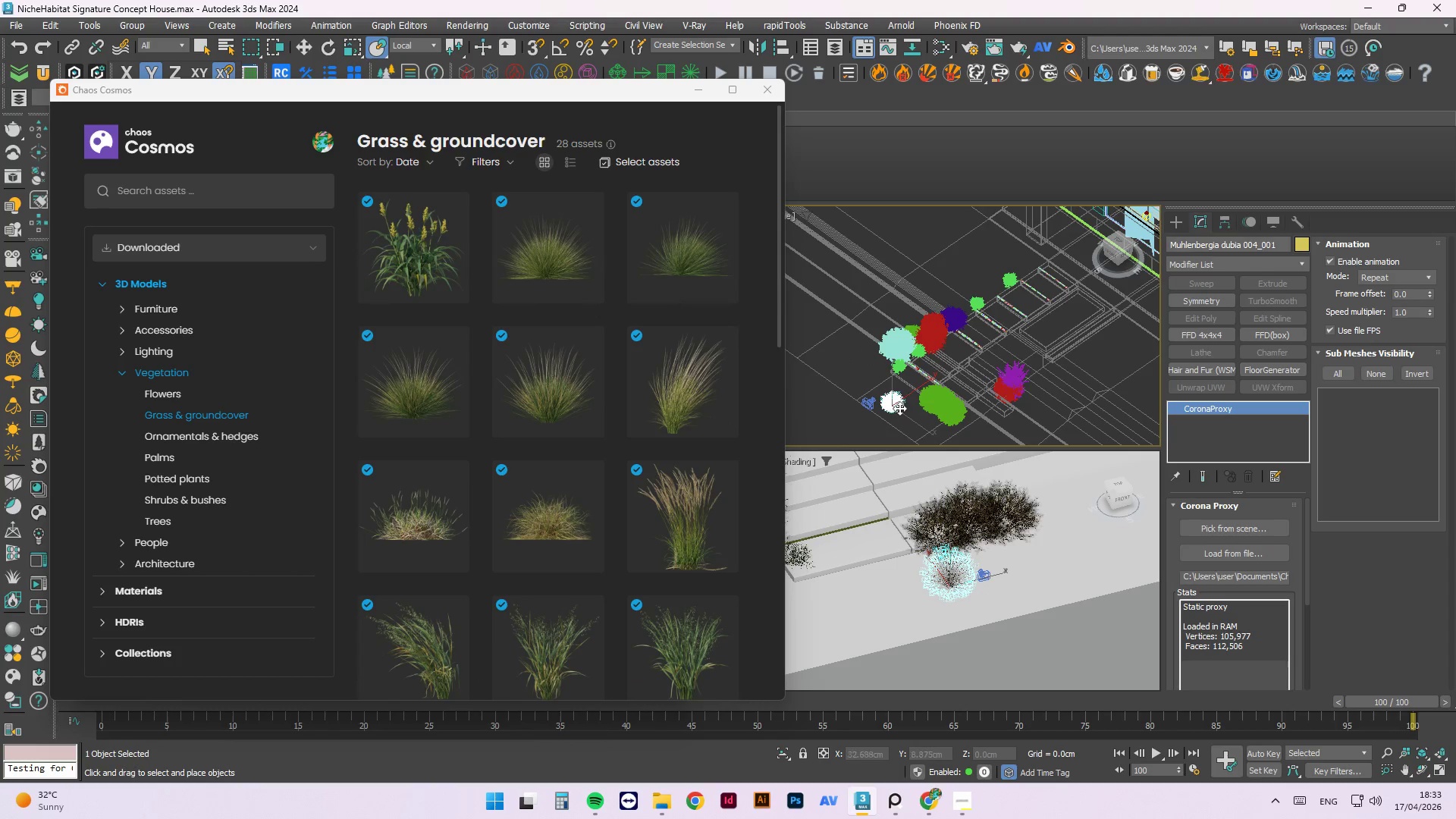 
left_click_drag(start_coordinate=[895, 405], to_coordinate=[966, 316])
 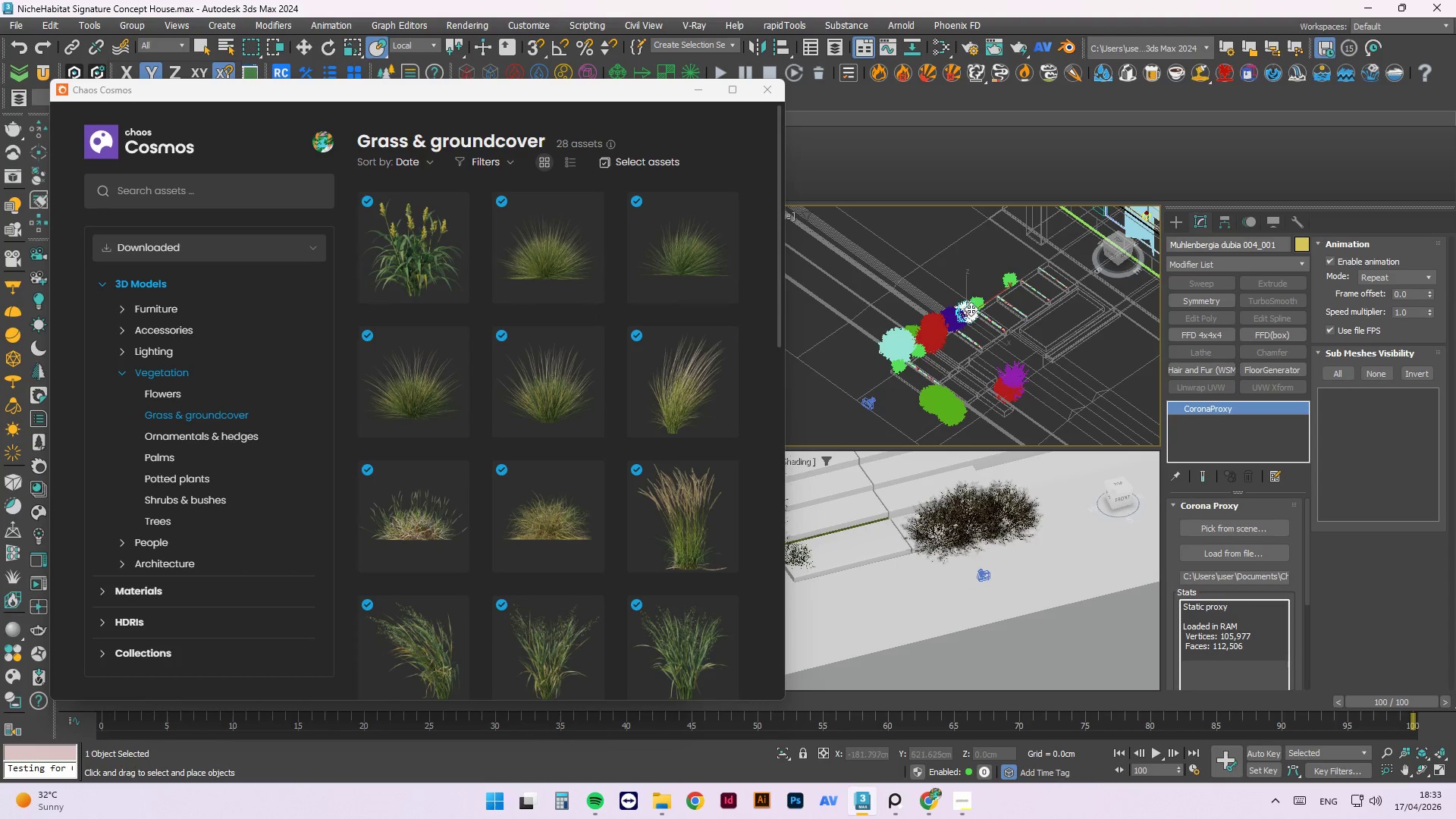 
hold_key(key=AltLeft, duration=2.86)
 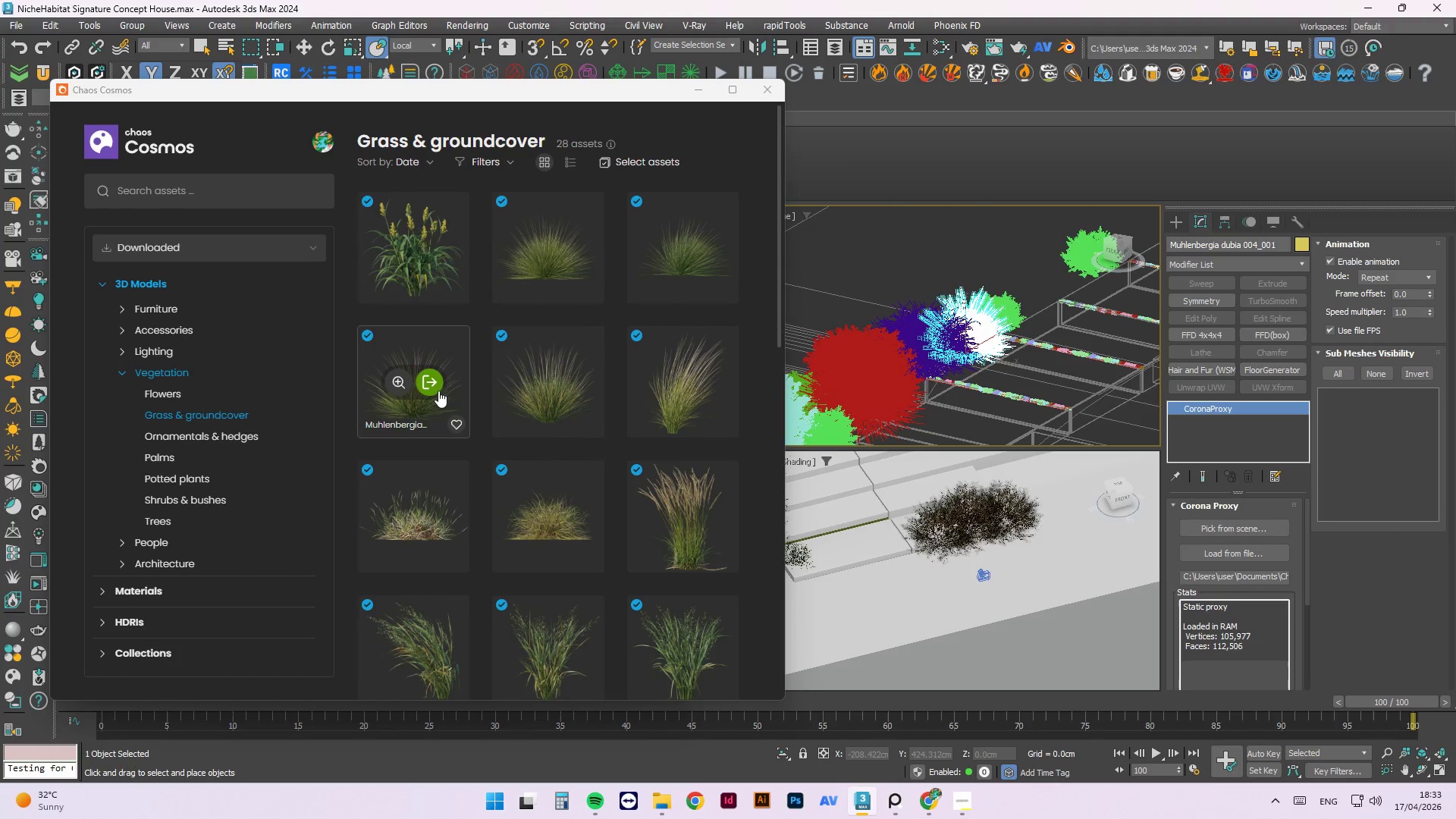 
scroll: coordinate [995, 340], scroll_direction: up, amount: 4.0
 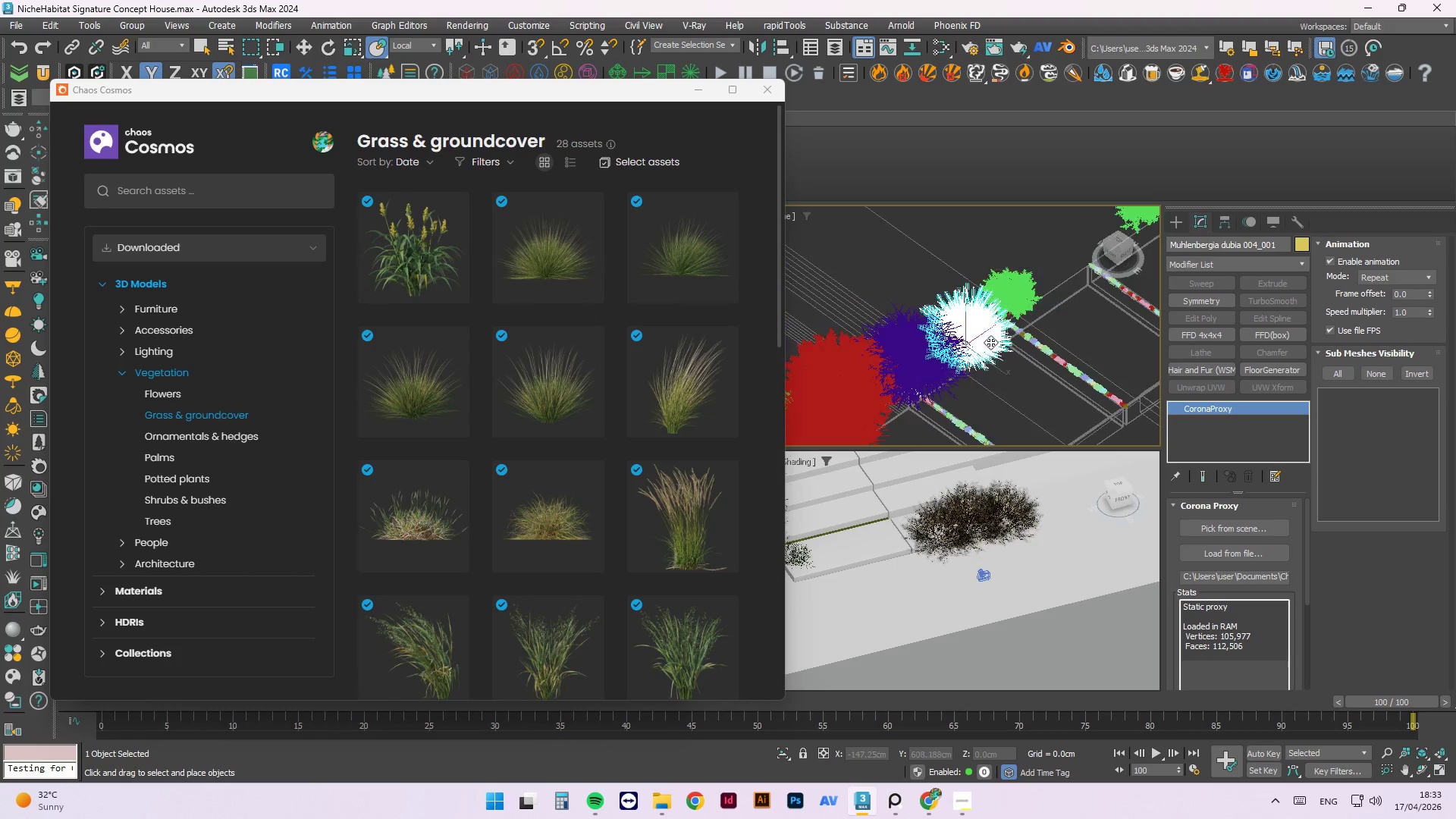 
left_click([570, 253])
 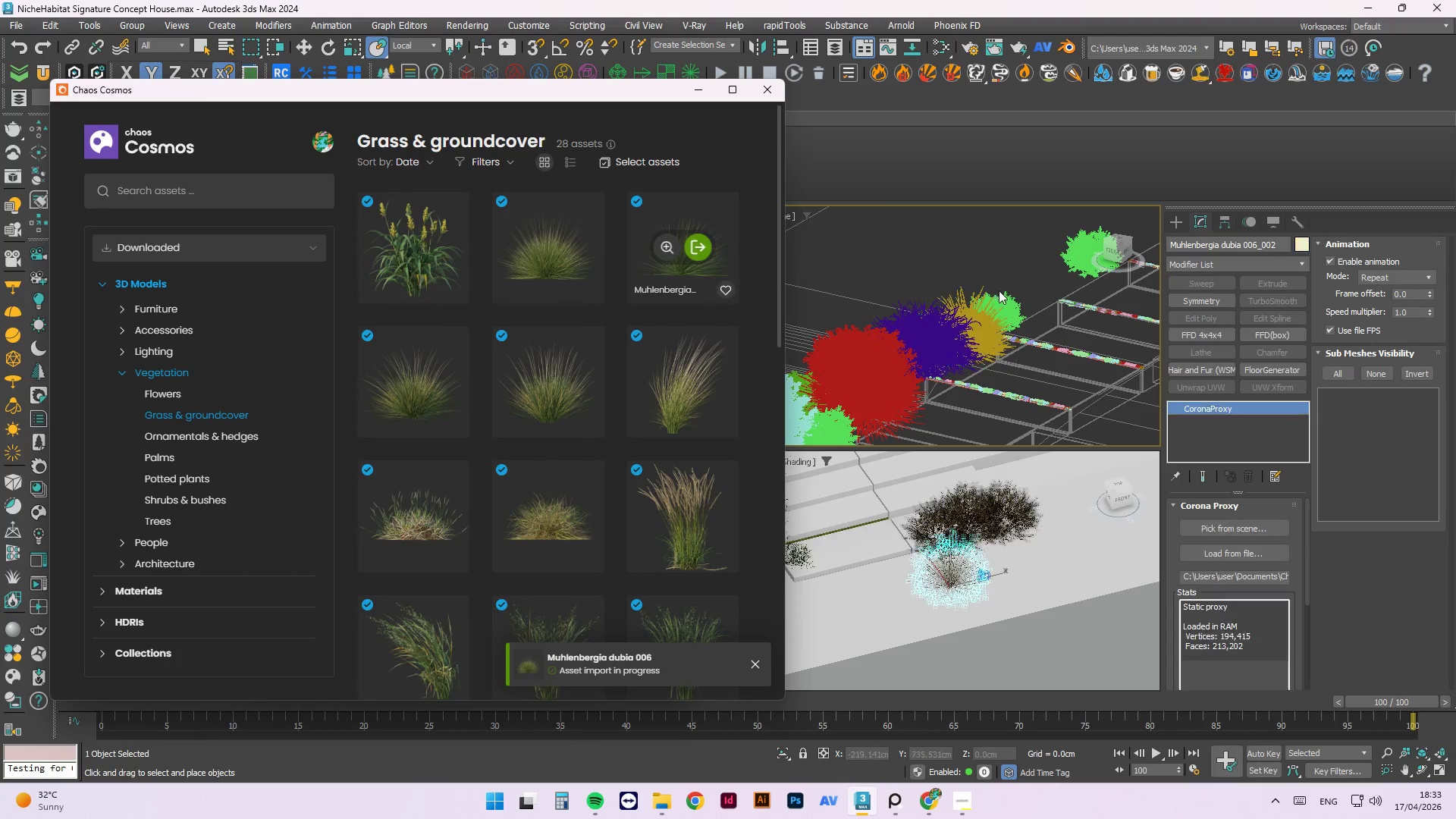 
hold_key(key=AltLeft, duration=0.72)
 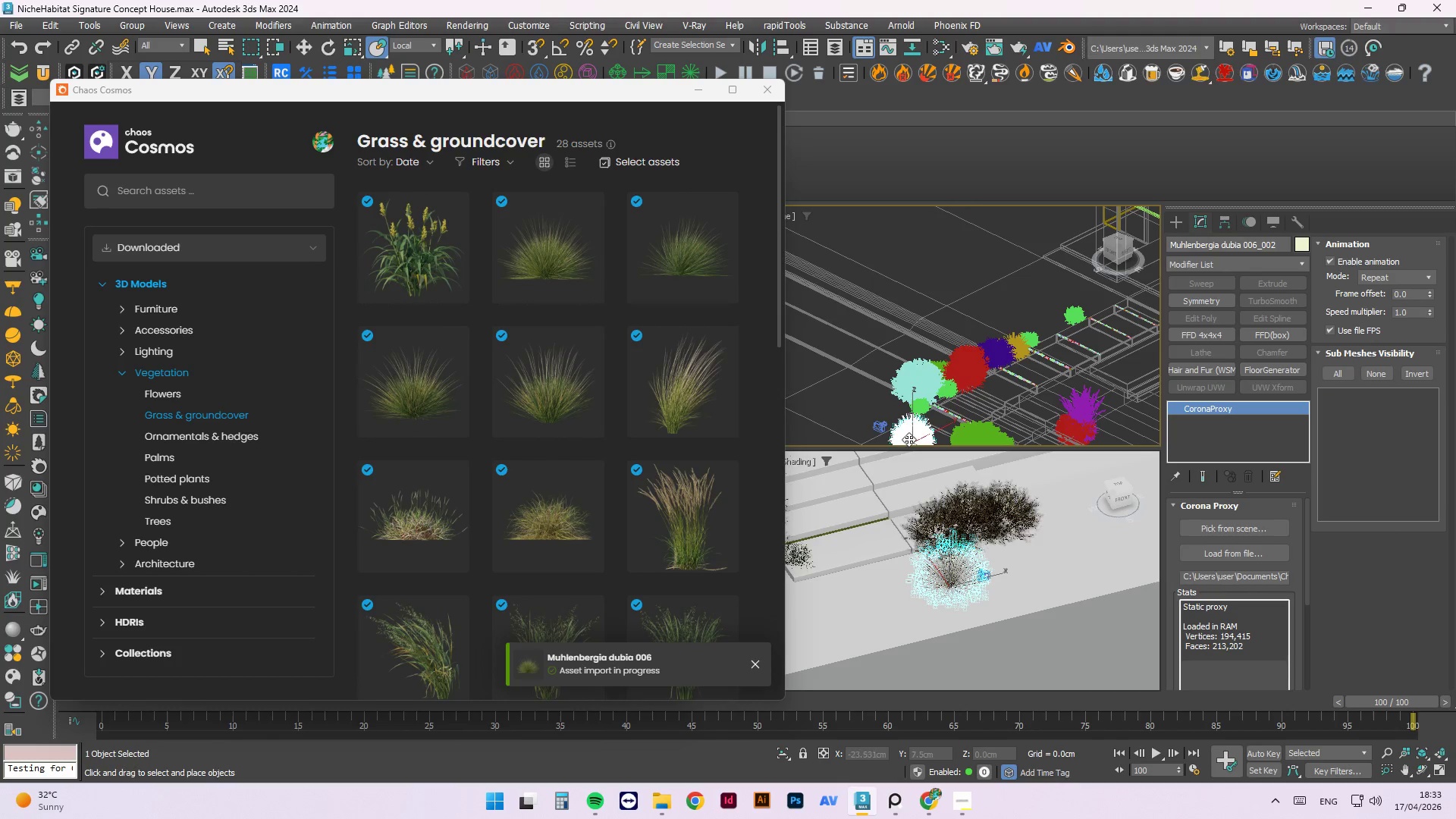 
scroll: coordinate [974, 402], scroll_direction: down, amount: 3.0
 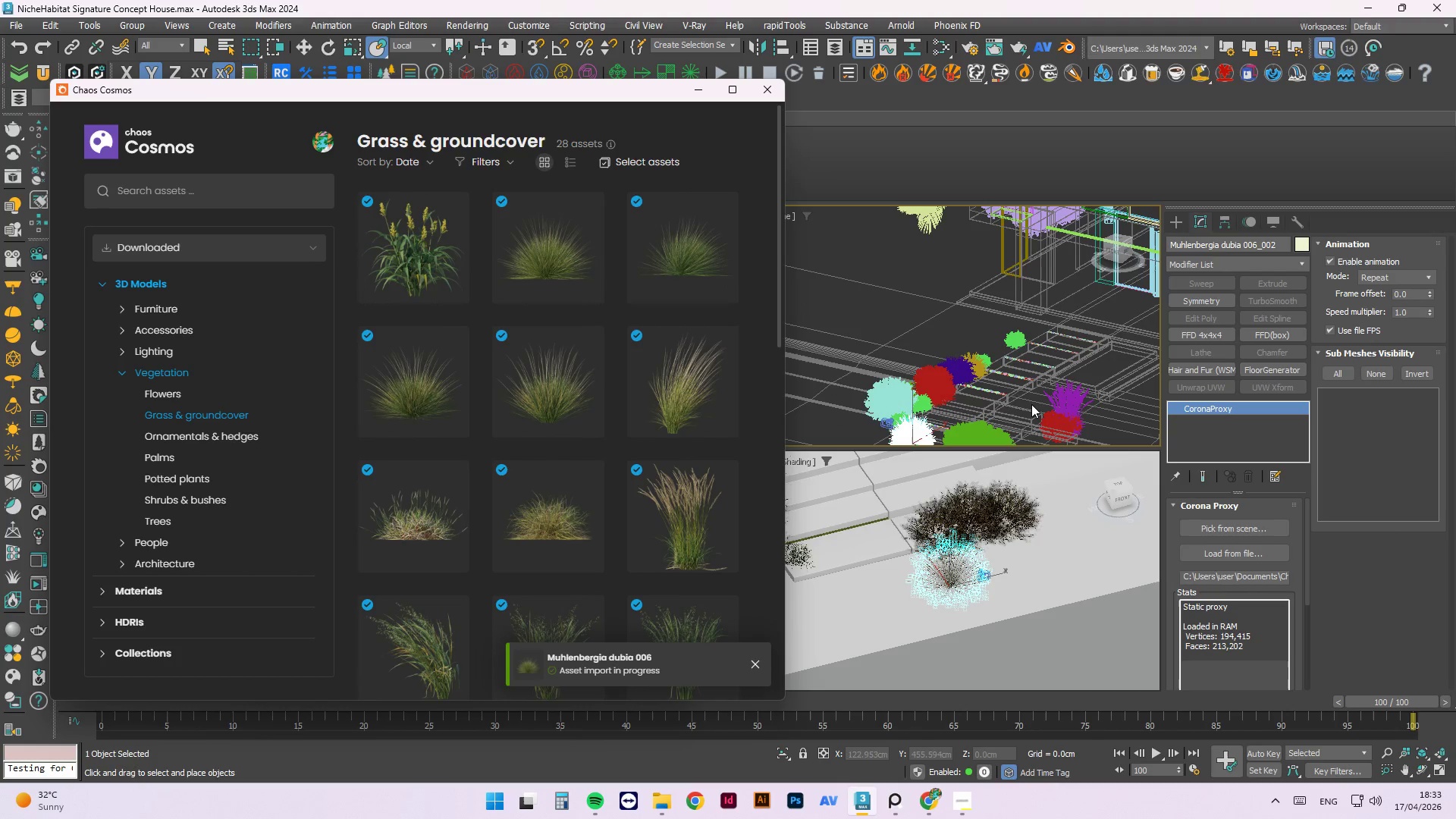 
left_click_drag(start_coordinate=[905, 441], to_coordinate=[1043, 337])
 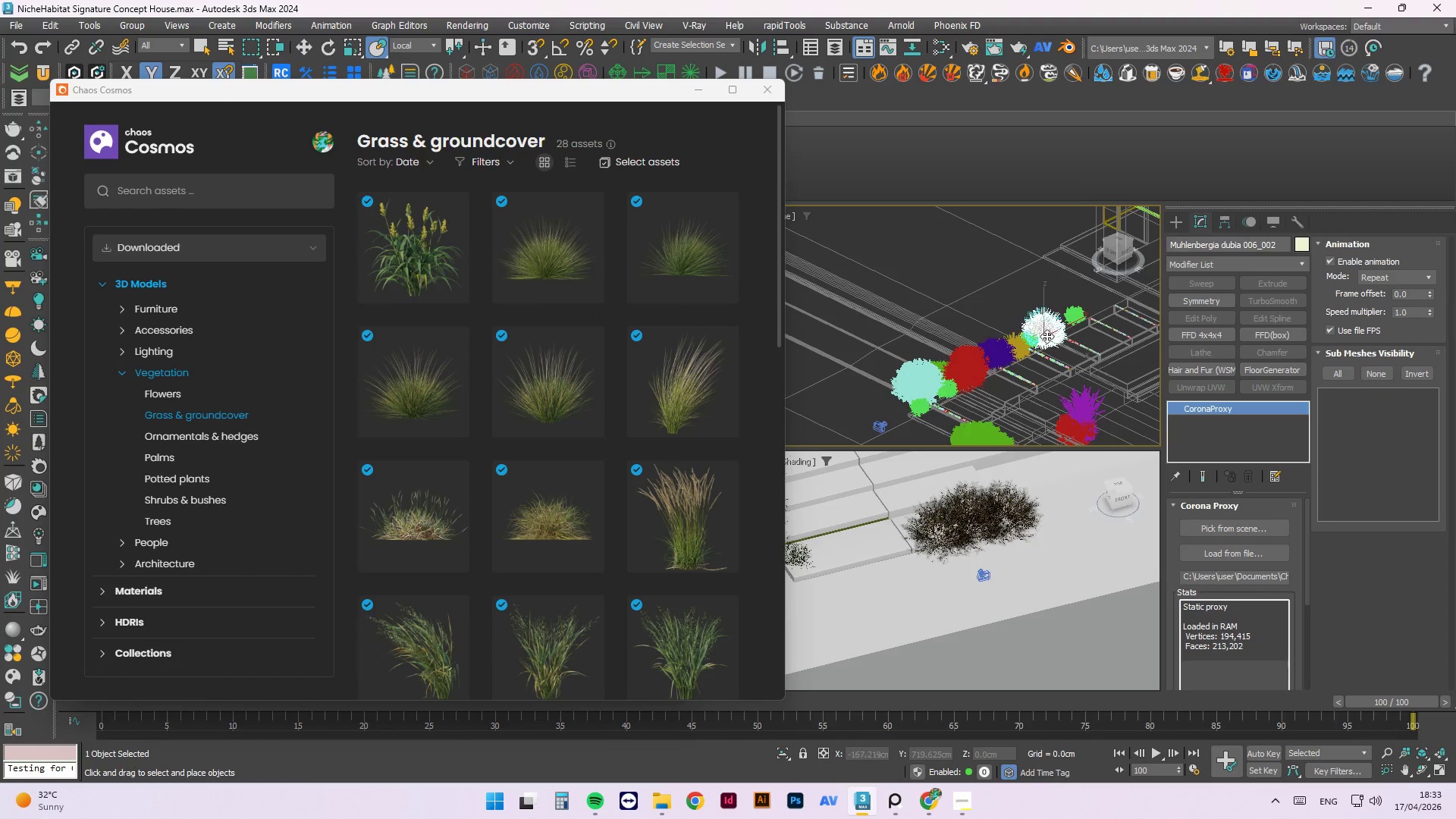 
hold_key(key=AltLeft, duration=0.98)
 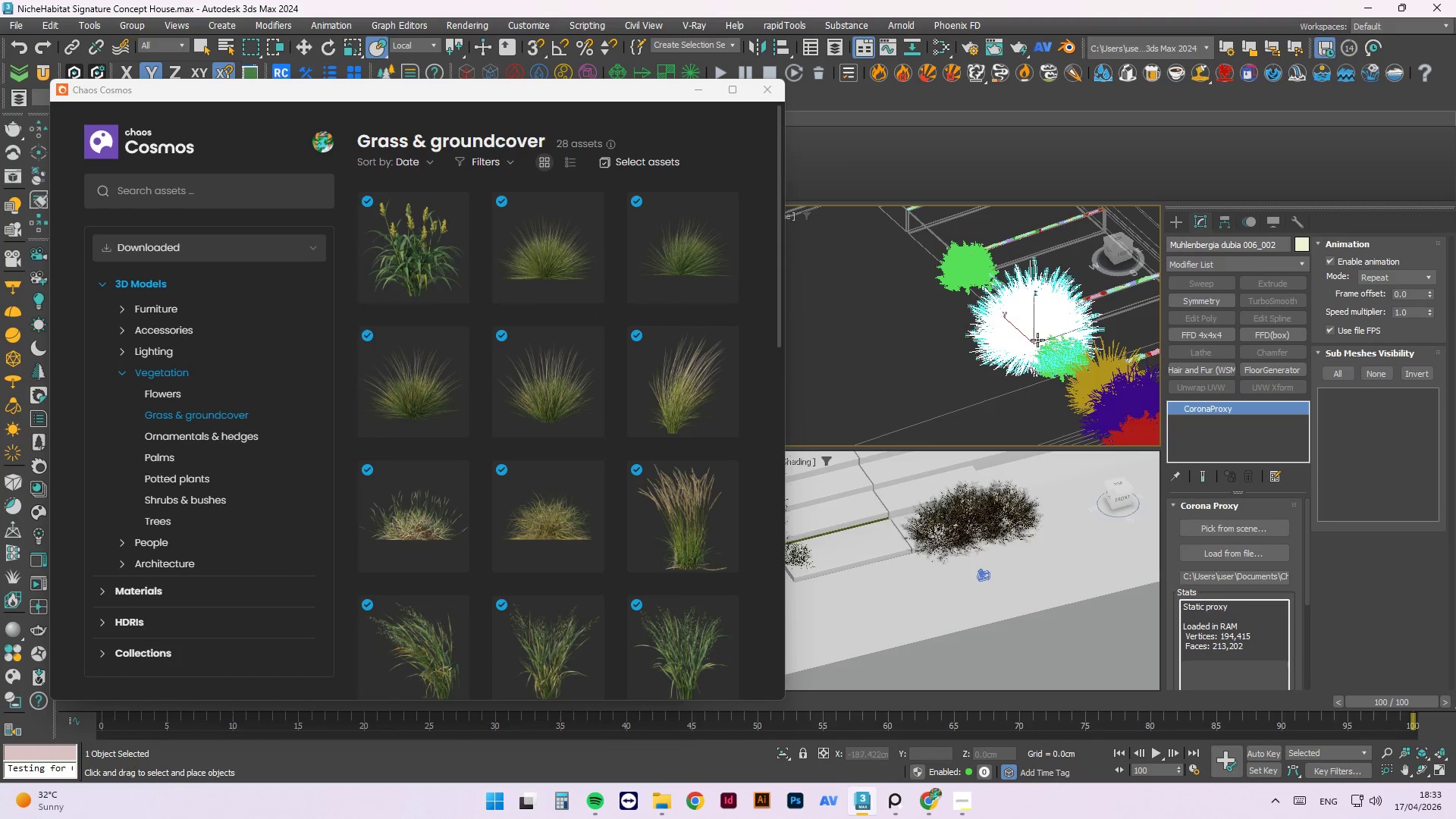 
scroll: coordinate [1034, 353], scroll_direction: up, amount: 3.0
 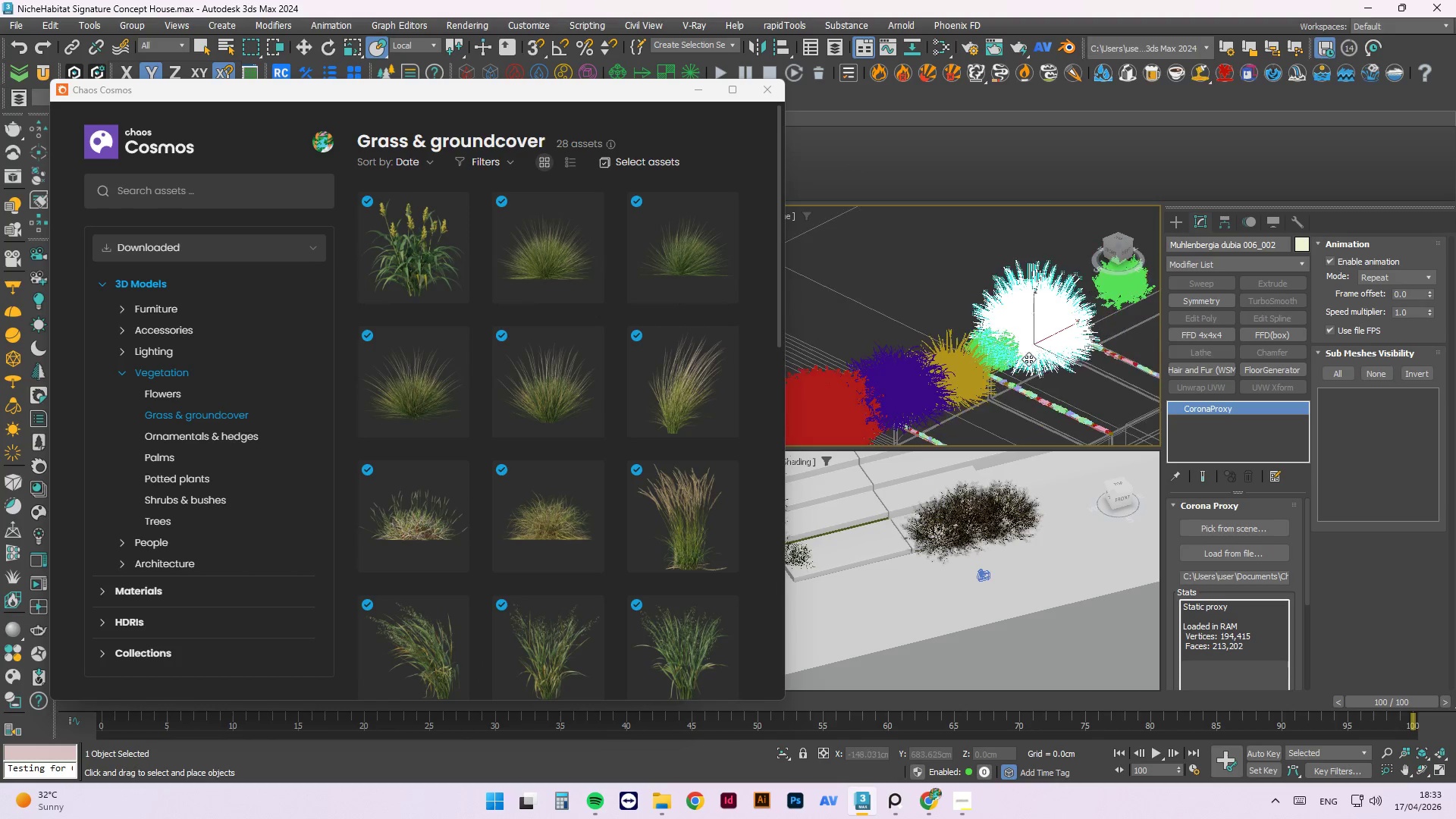 
left_click_drag(start_coordinate=[1027, 335], to_coordinate=[998, 332])
 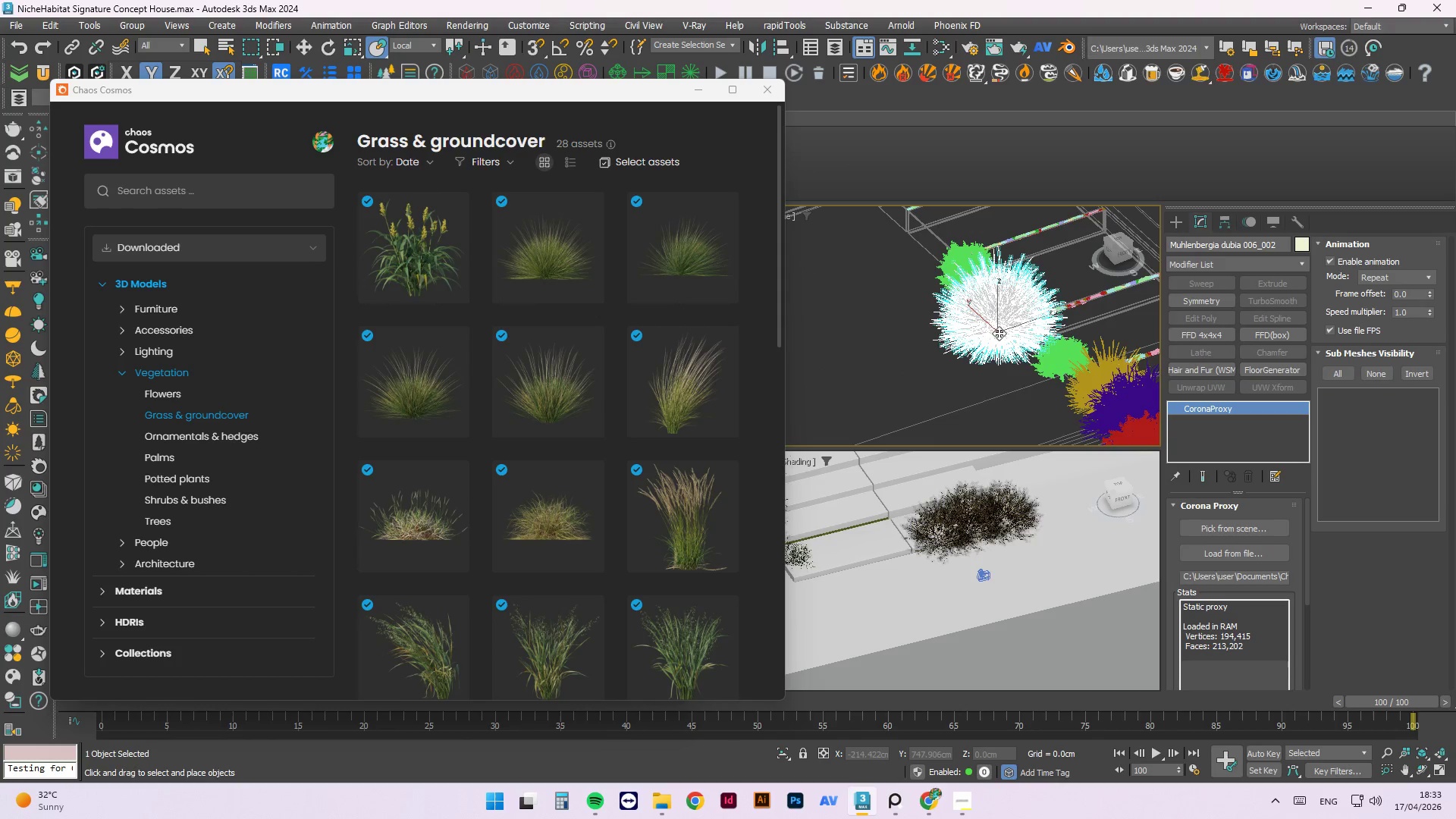 
hold_key(key=AltLeft, duration=3.42)
 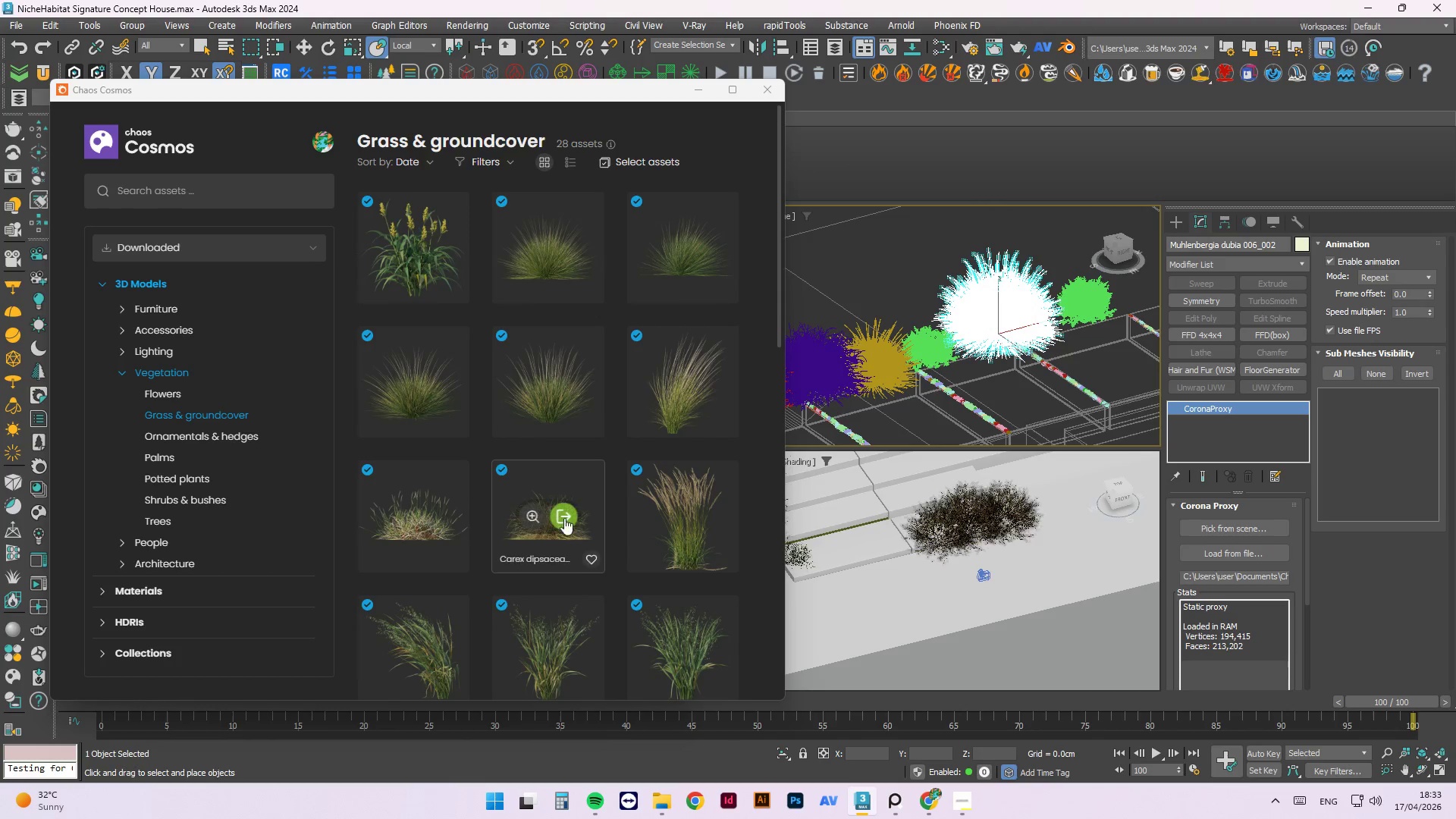 
left_click([568, 517])
 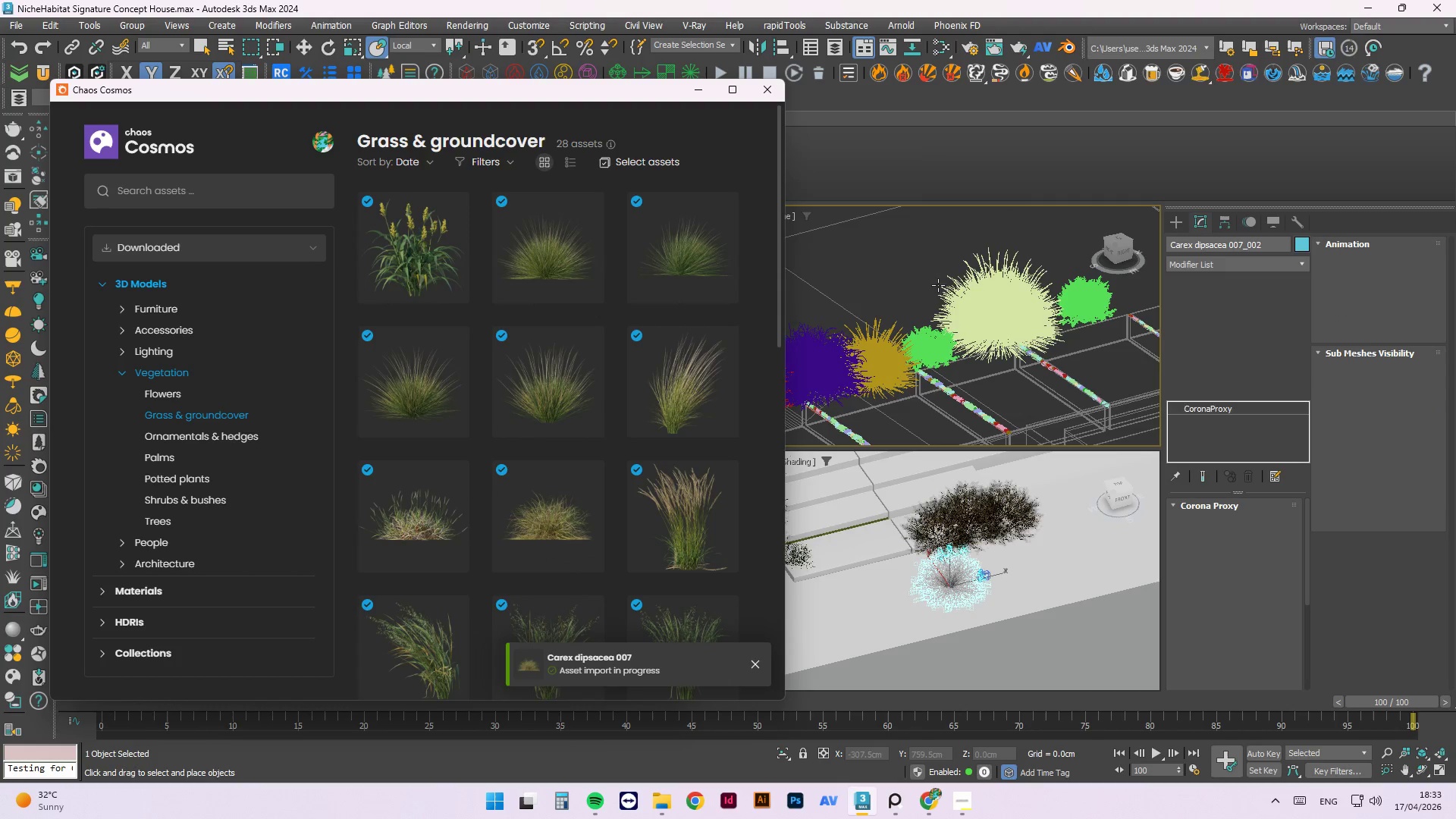 
scroll: coordinate [942, 337], scroll_direction: down, amount: 2.0
 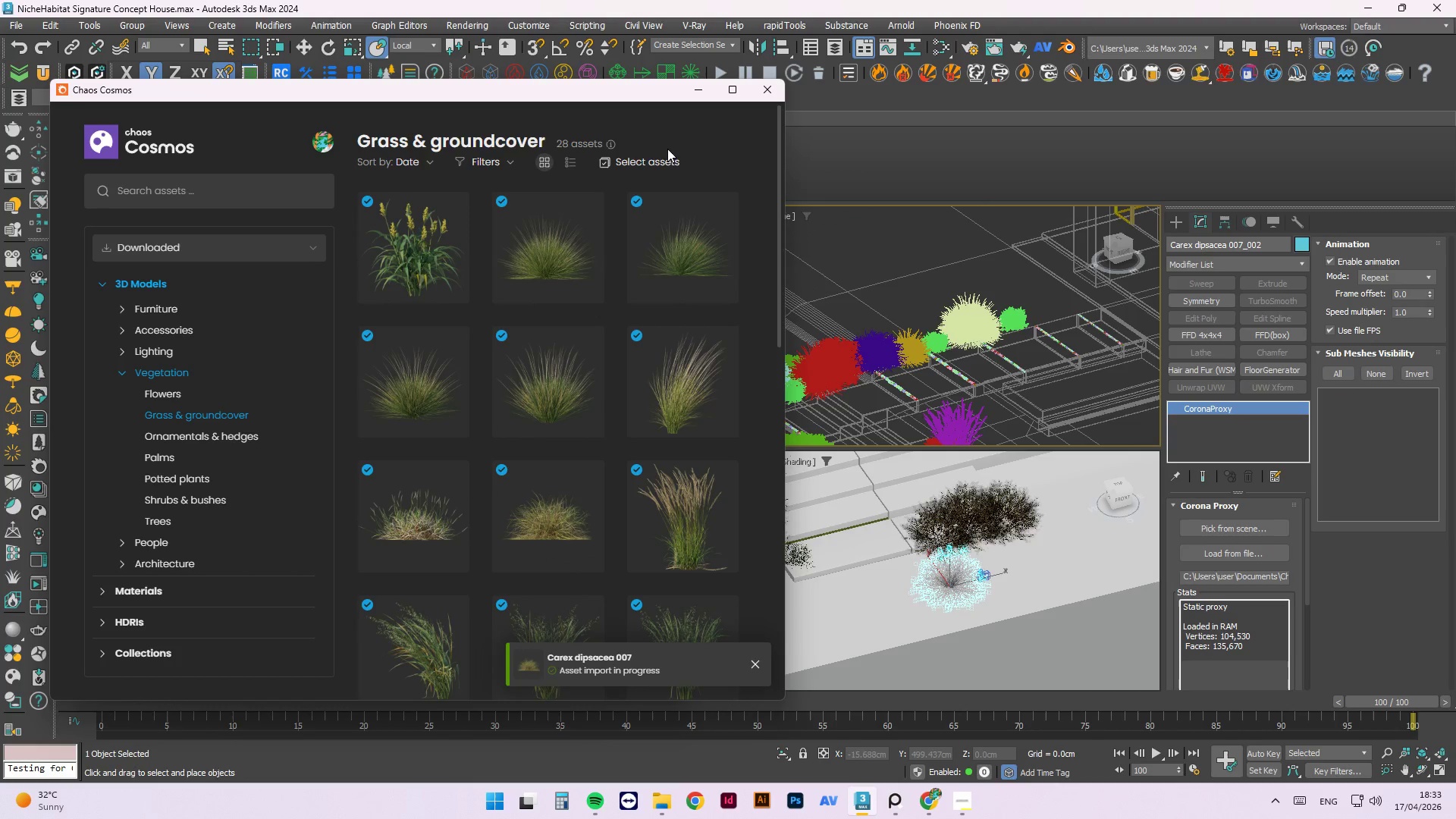 
double_click([698, 92])
 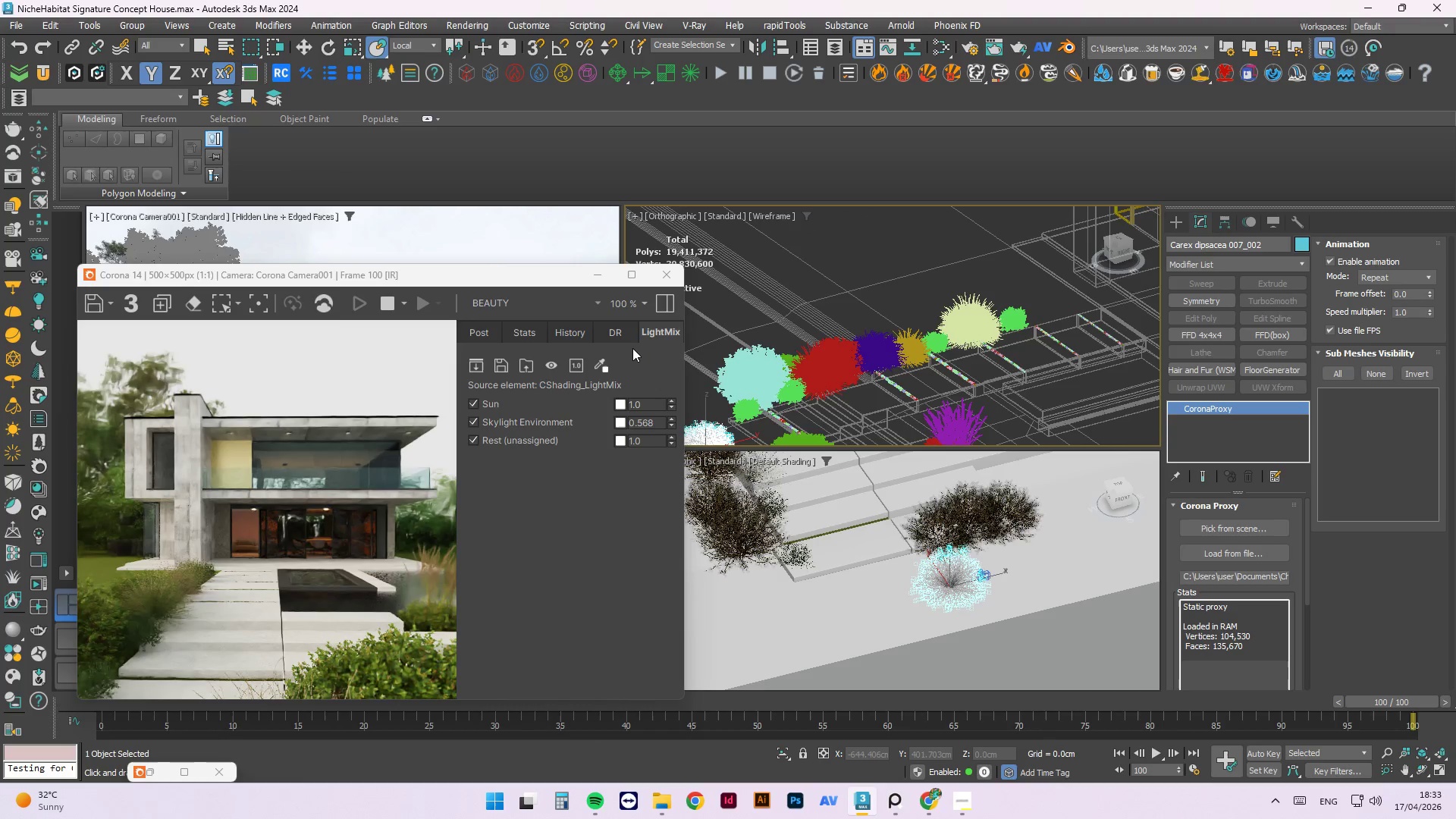 
wait(8.05)
 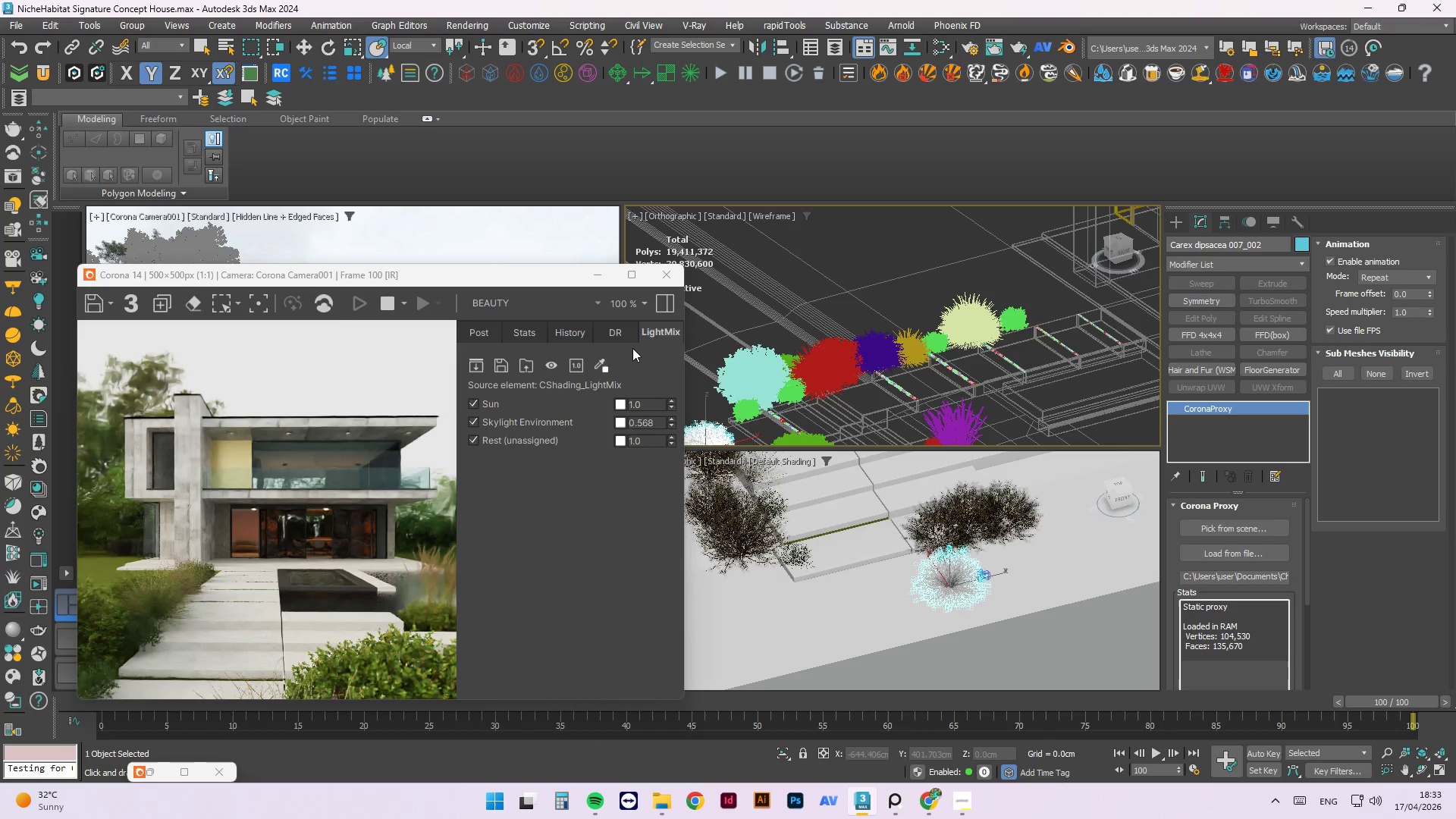 
scroll: coordinate [886, 364], scroll_direction: none, amount: 0.0
 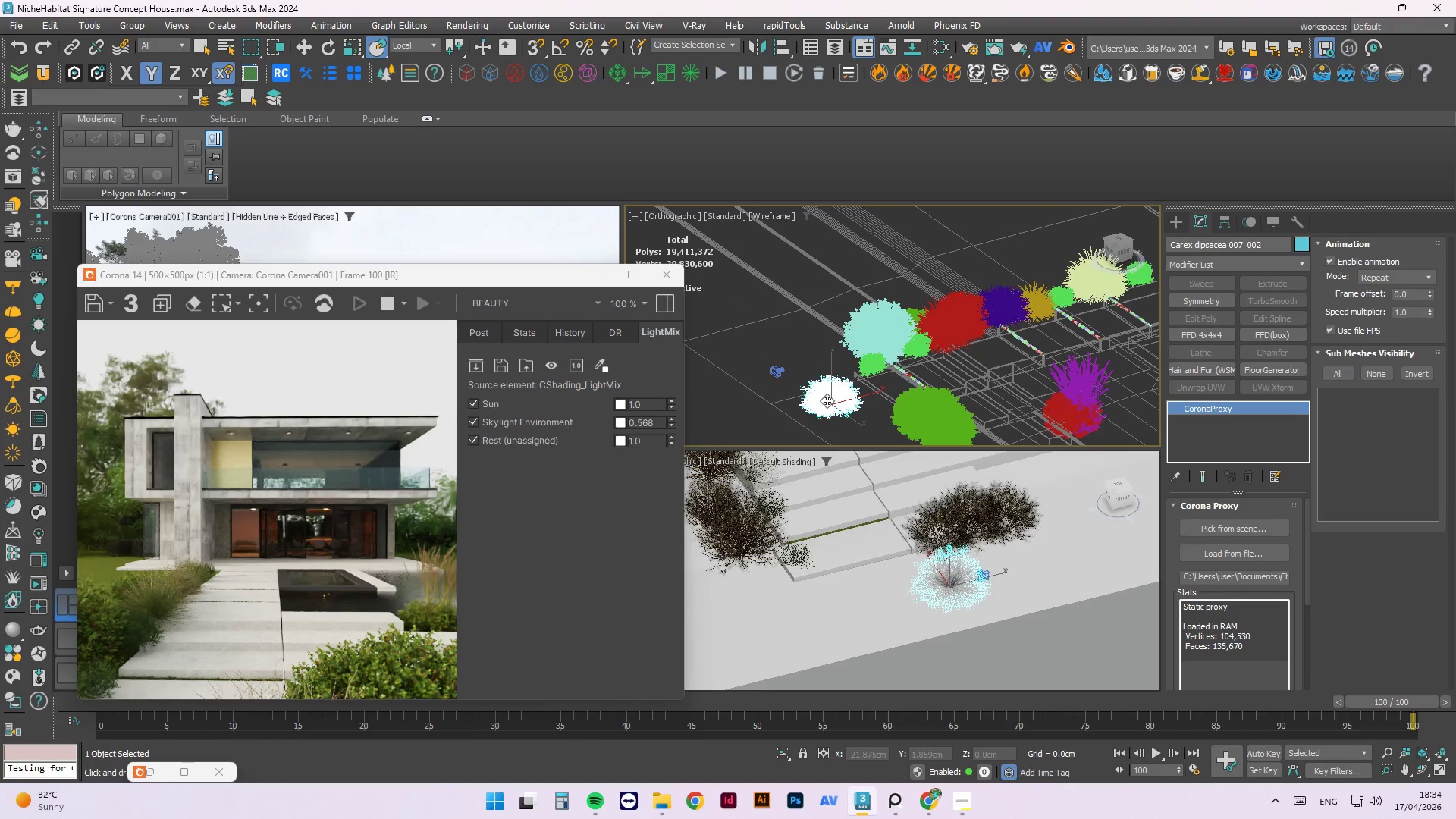 
scroll: coordinate [821, 405], scroll_direction: down, amount: 1.0
 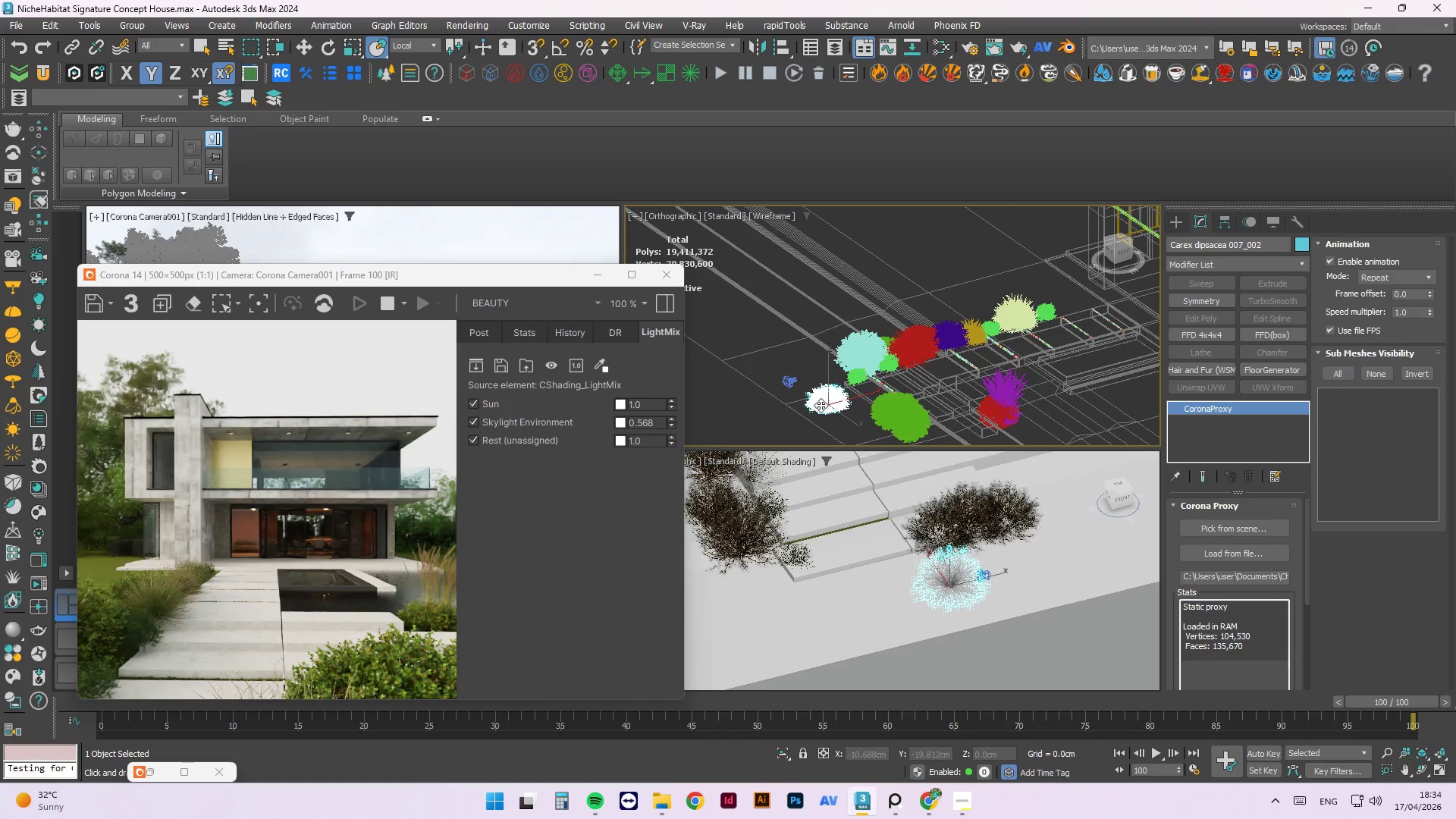 
left_click_drag(start_coordinate=[821, 405], to_coordinate=[1068, 304])
 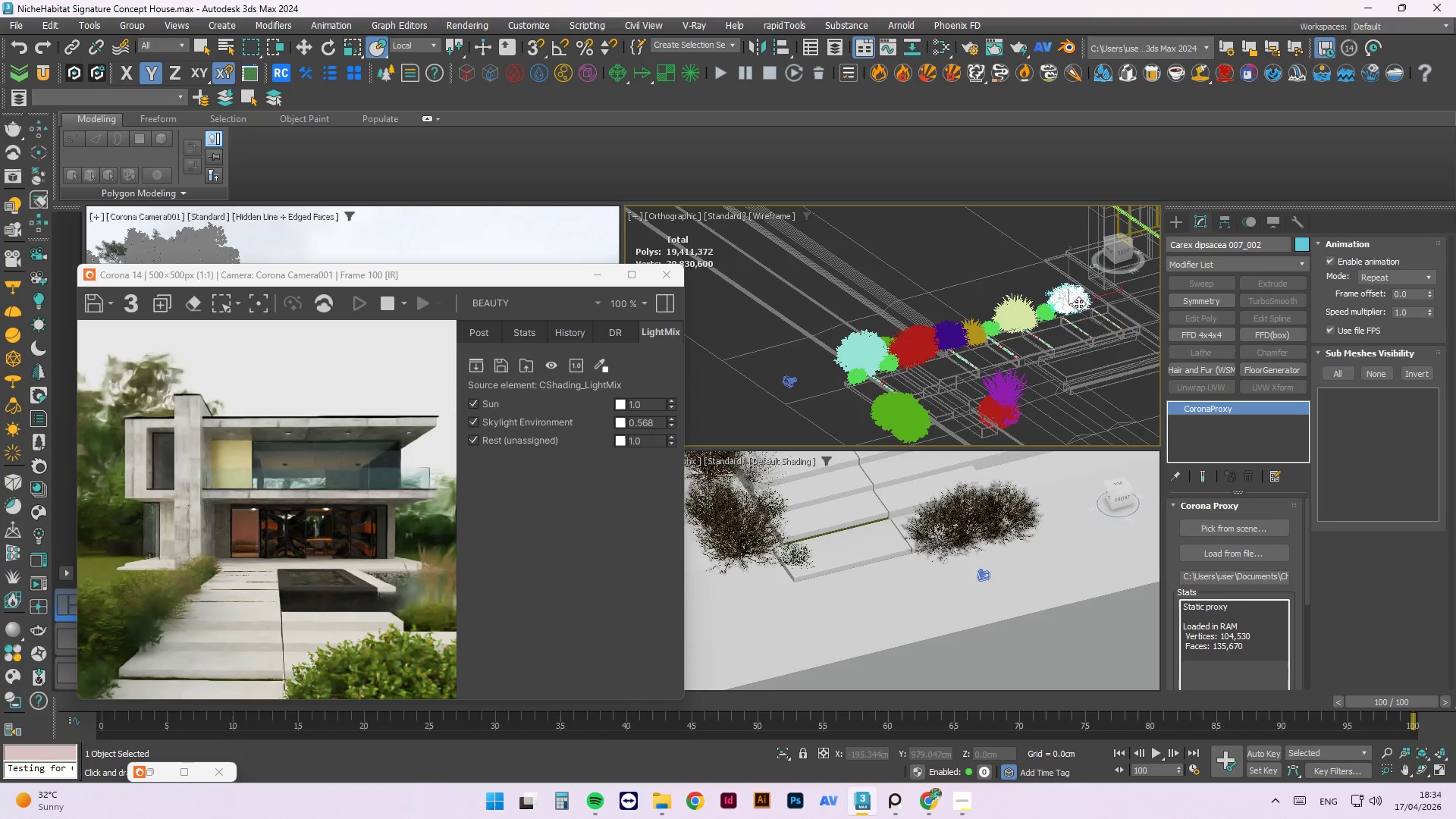 
wait(7.12)
 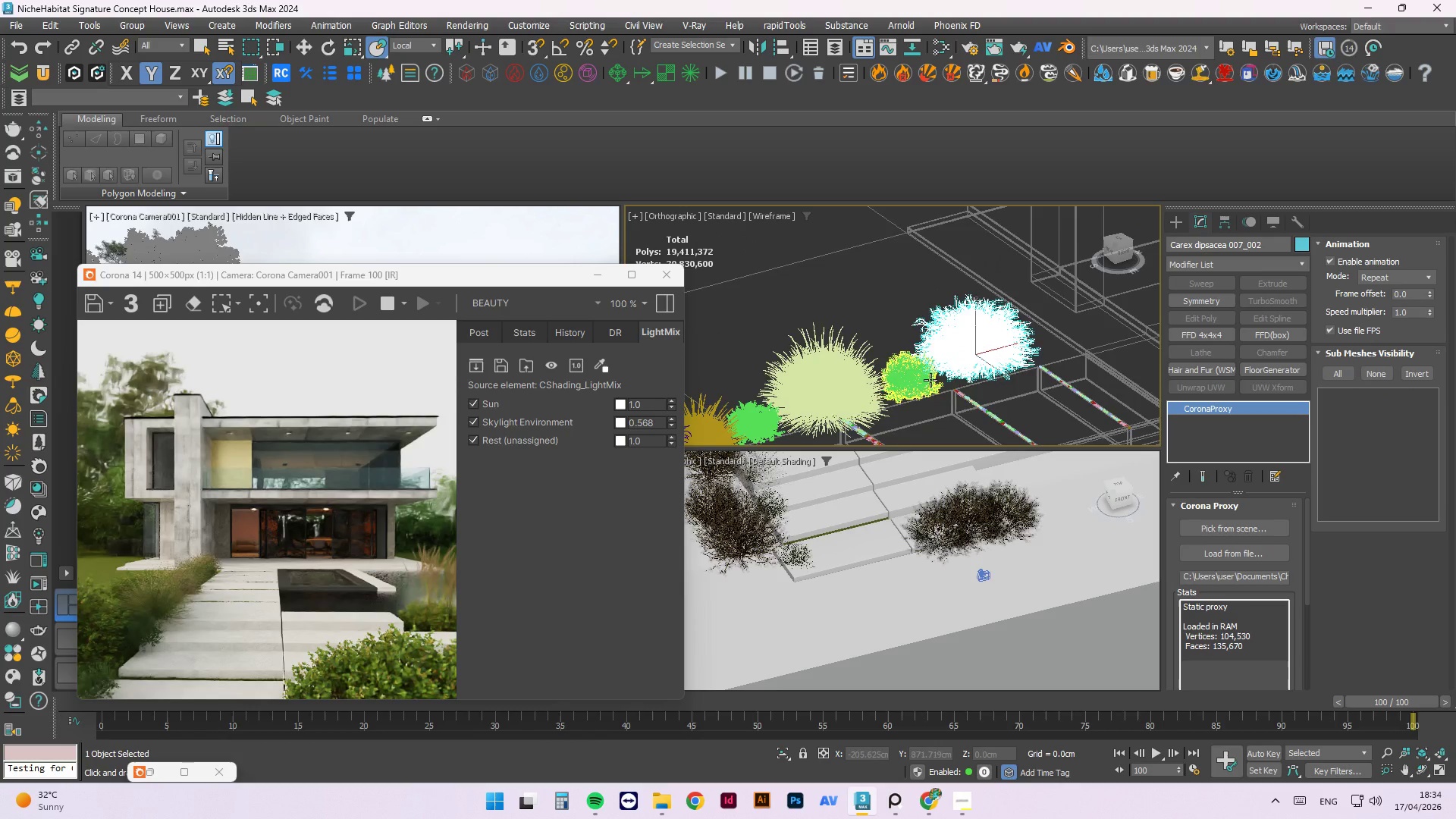 
hold_key(key=AltLeft, duration=6.2)
 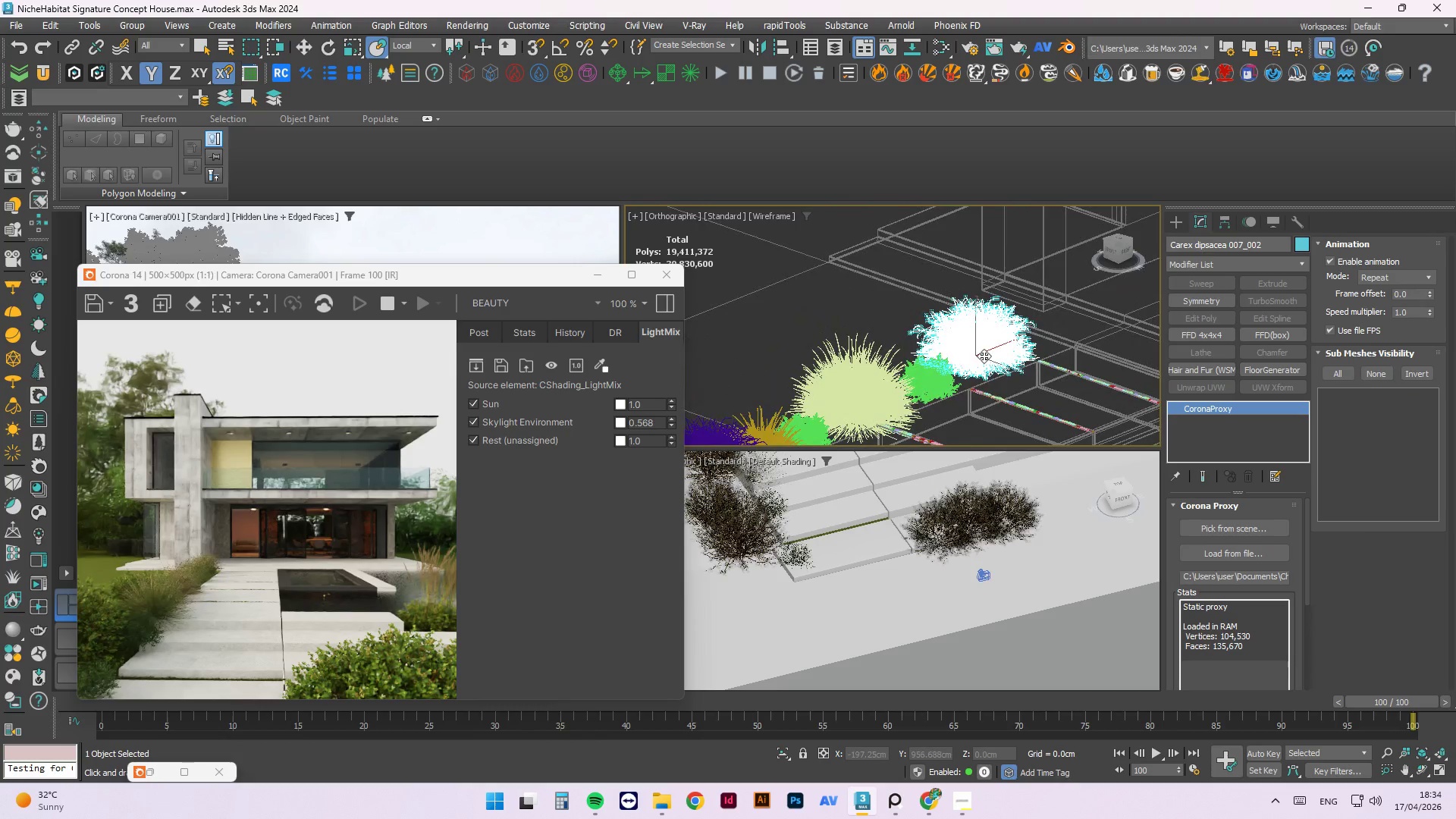 
scroll: coordinate [908, 369], scroll_direction: up, amount: 3.0
 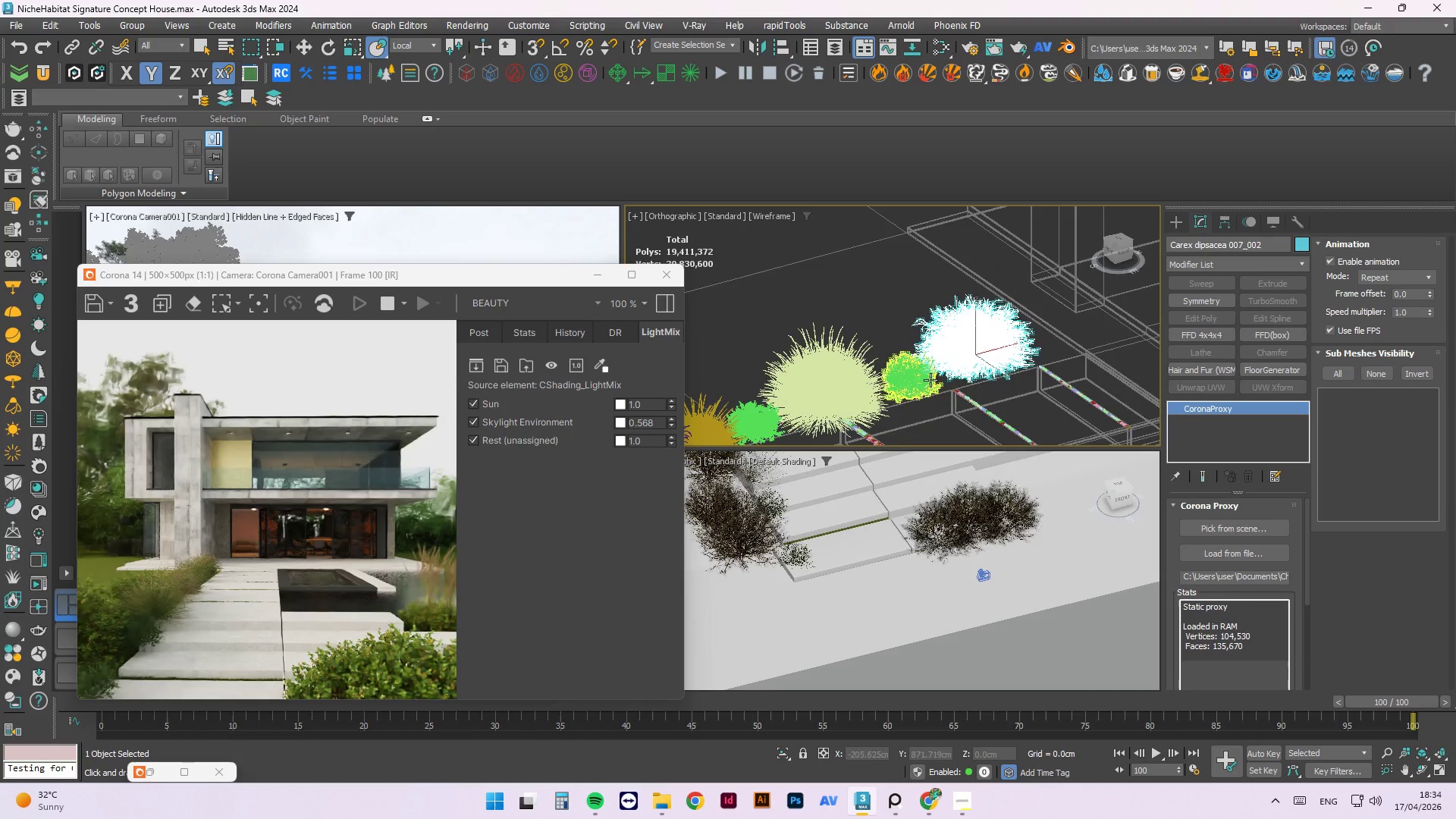 
left_click_drag(start_coordinate=[979, 356], to_coordinate=[975, 339])
 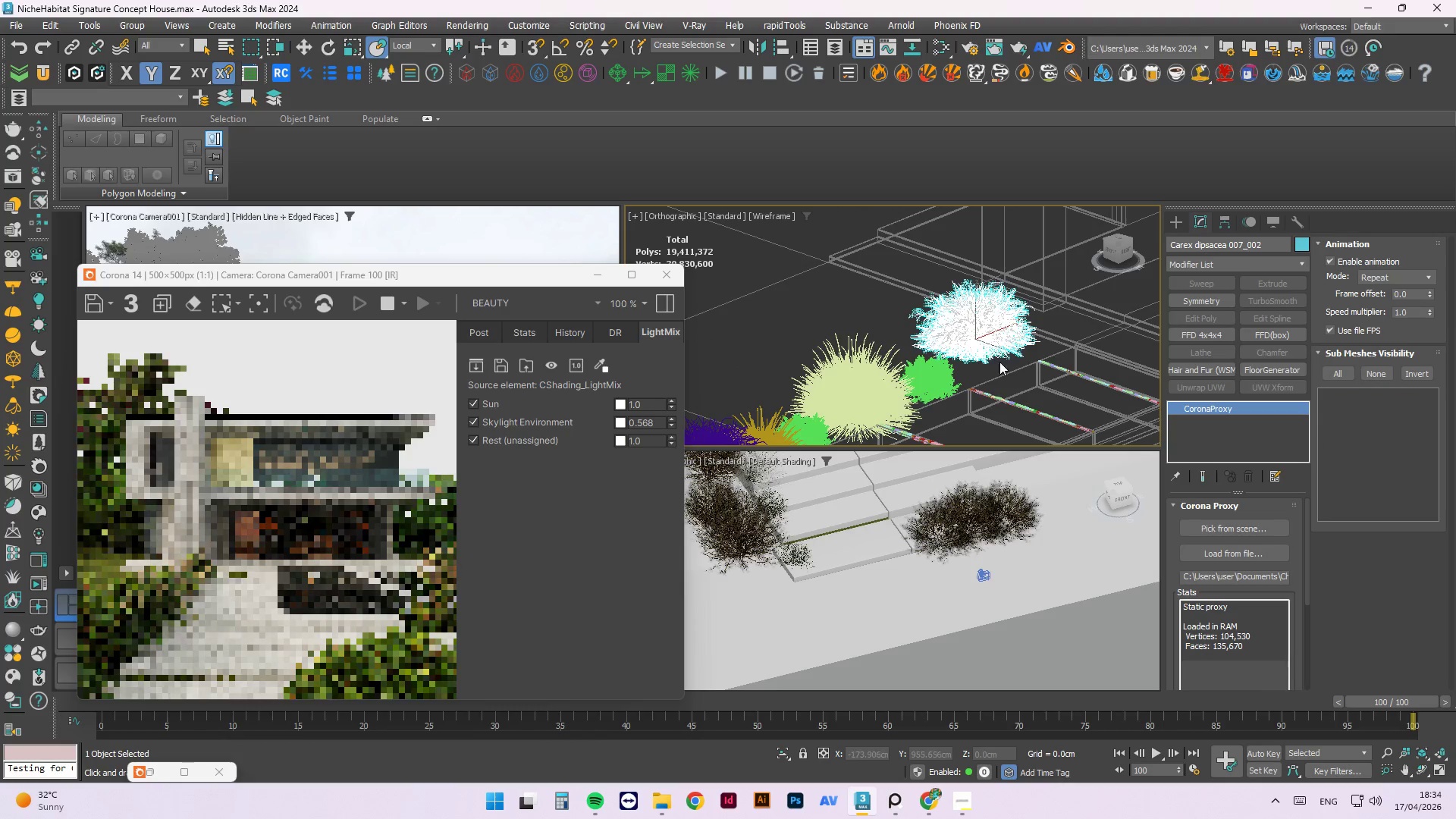 
hold_key(key=AltLeft, duration=0.91)
 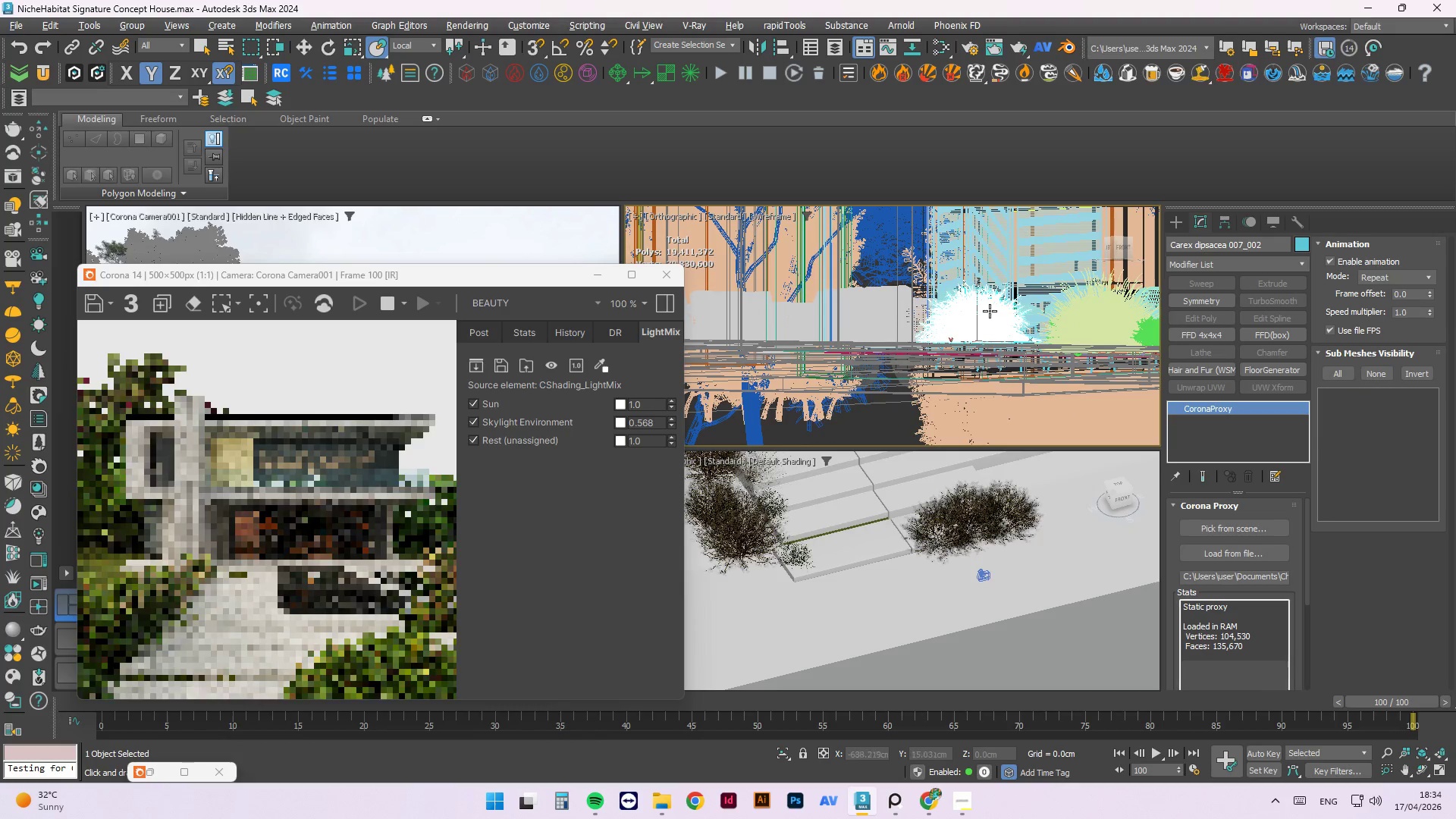 
hold_key(key=AltLeft, duration=6.5)
 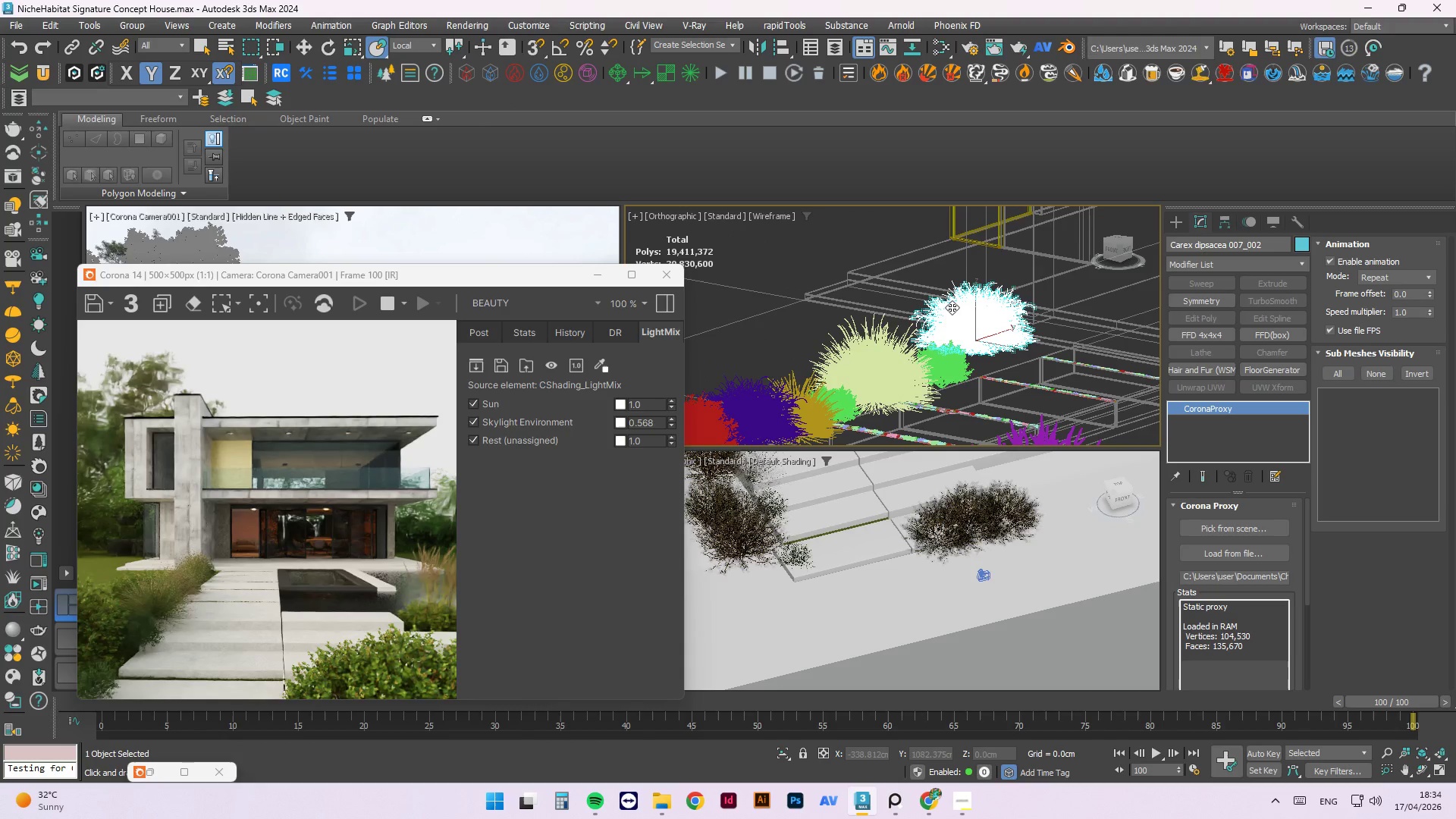 
key(F3)
 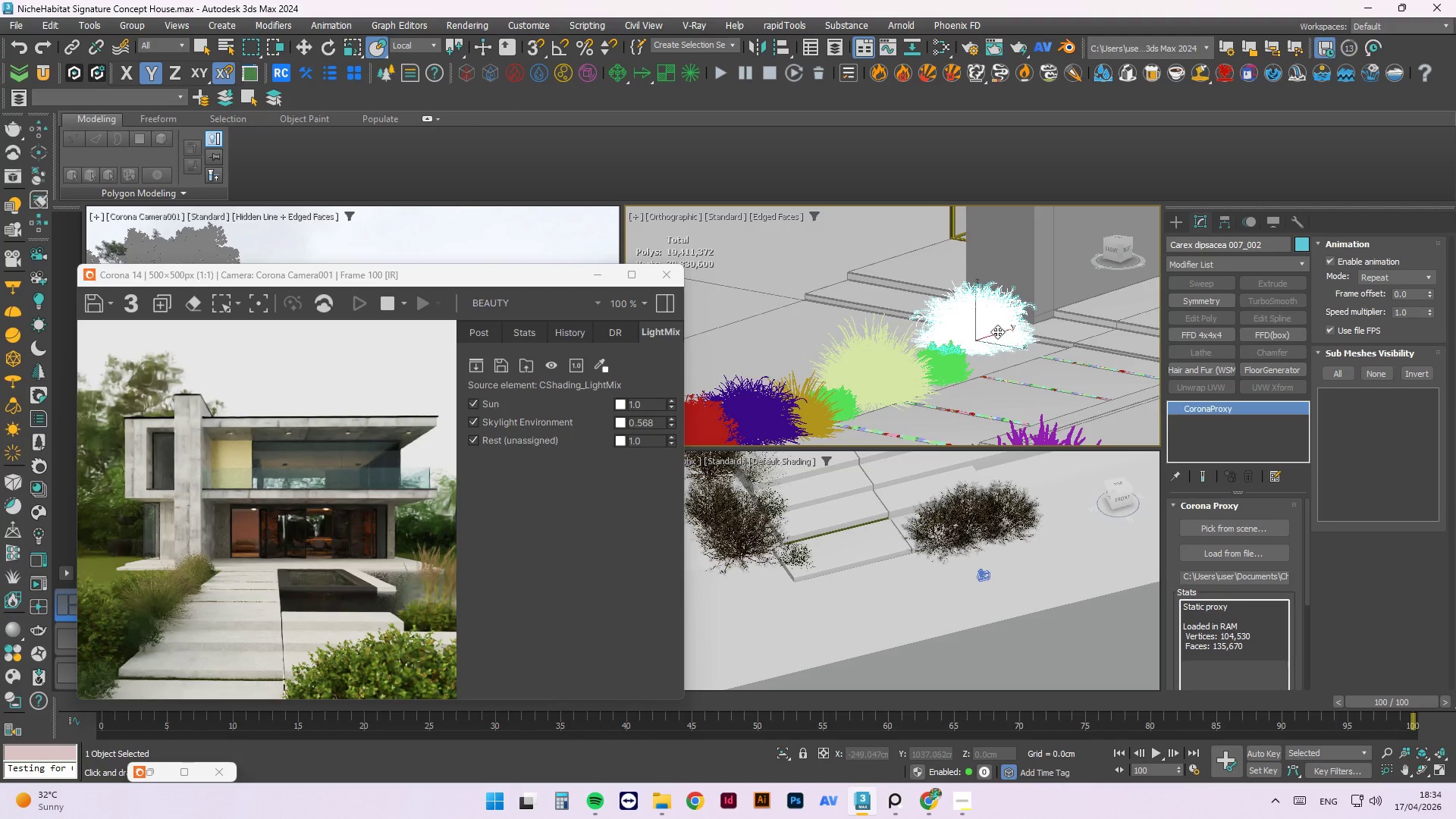 
scroll: coordinate [1003, 354], scroll_direction: up, amount: 3.0
 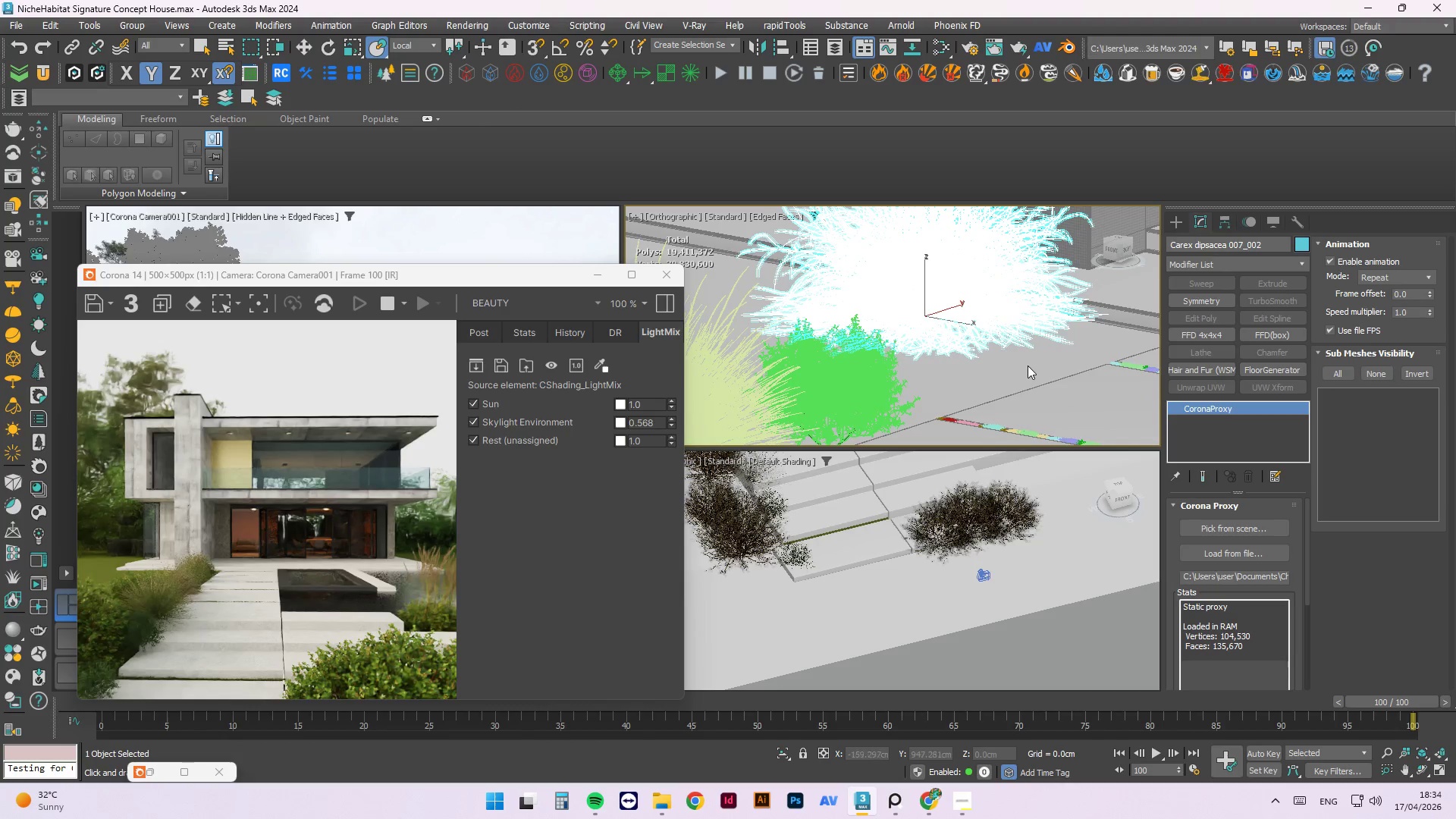 
hold_key(key=AltLeft, duration=1.44)
 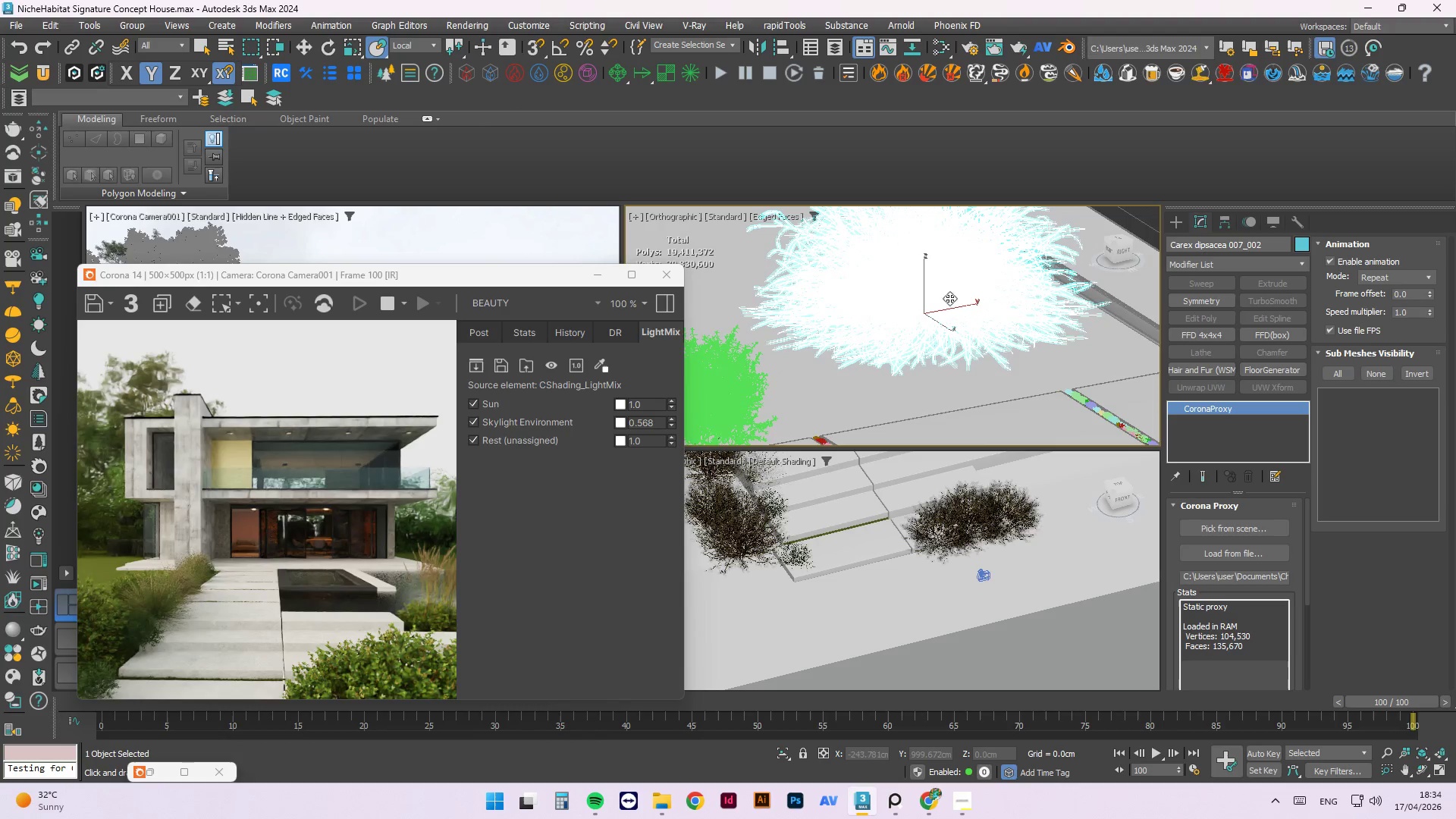 
type(ew)
 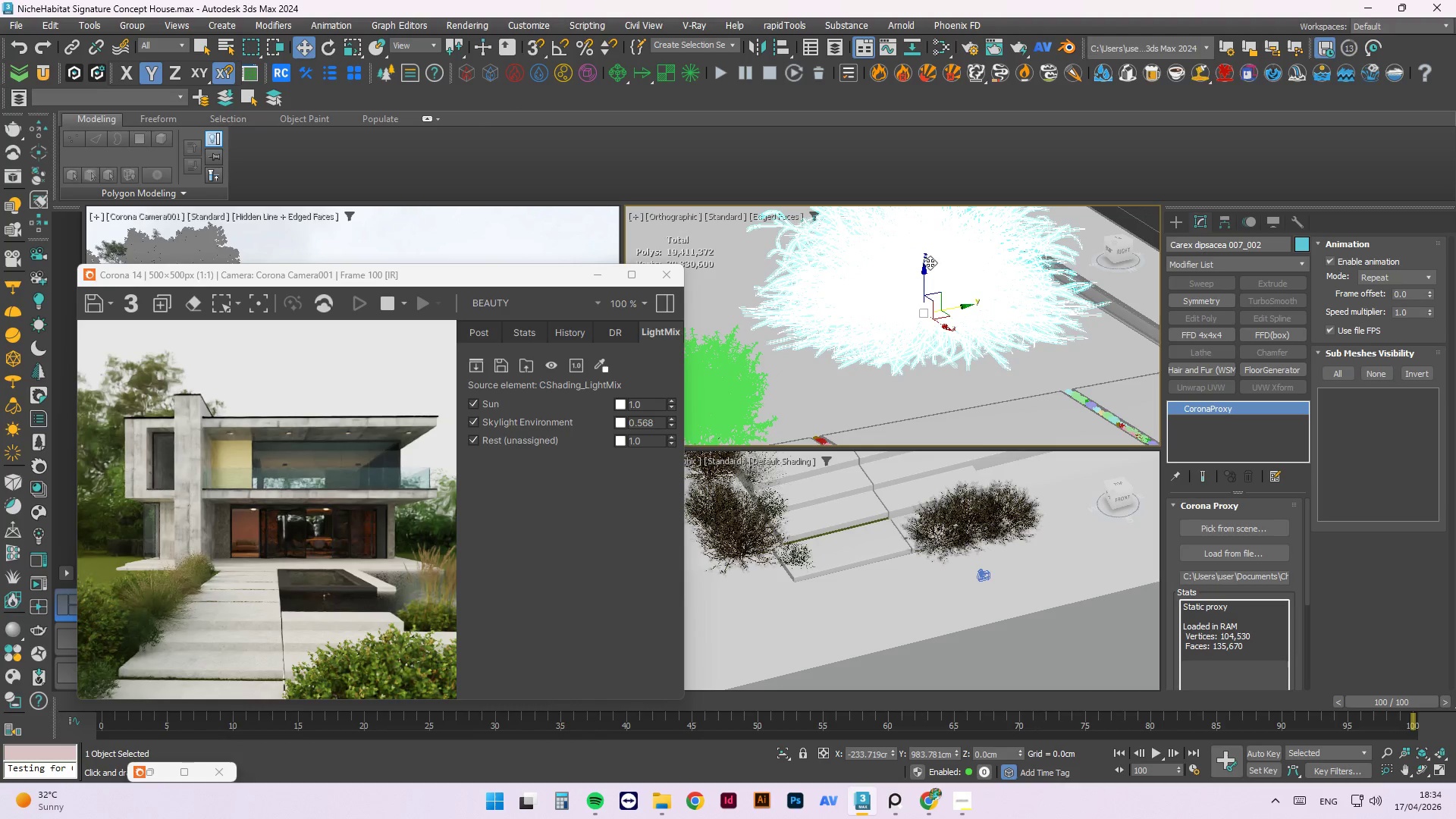 
left_click_drag(start_coordinate=[927, 271], to_coordinate=[892, 316])
 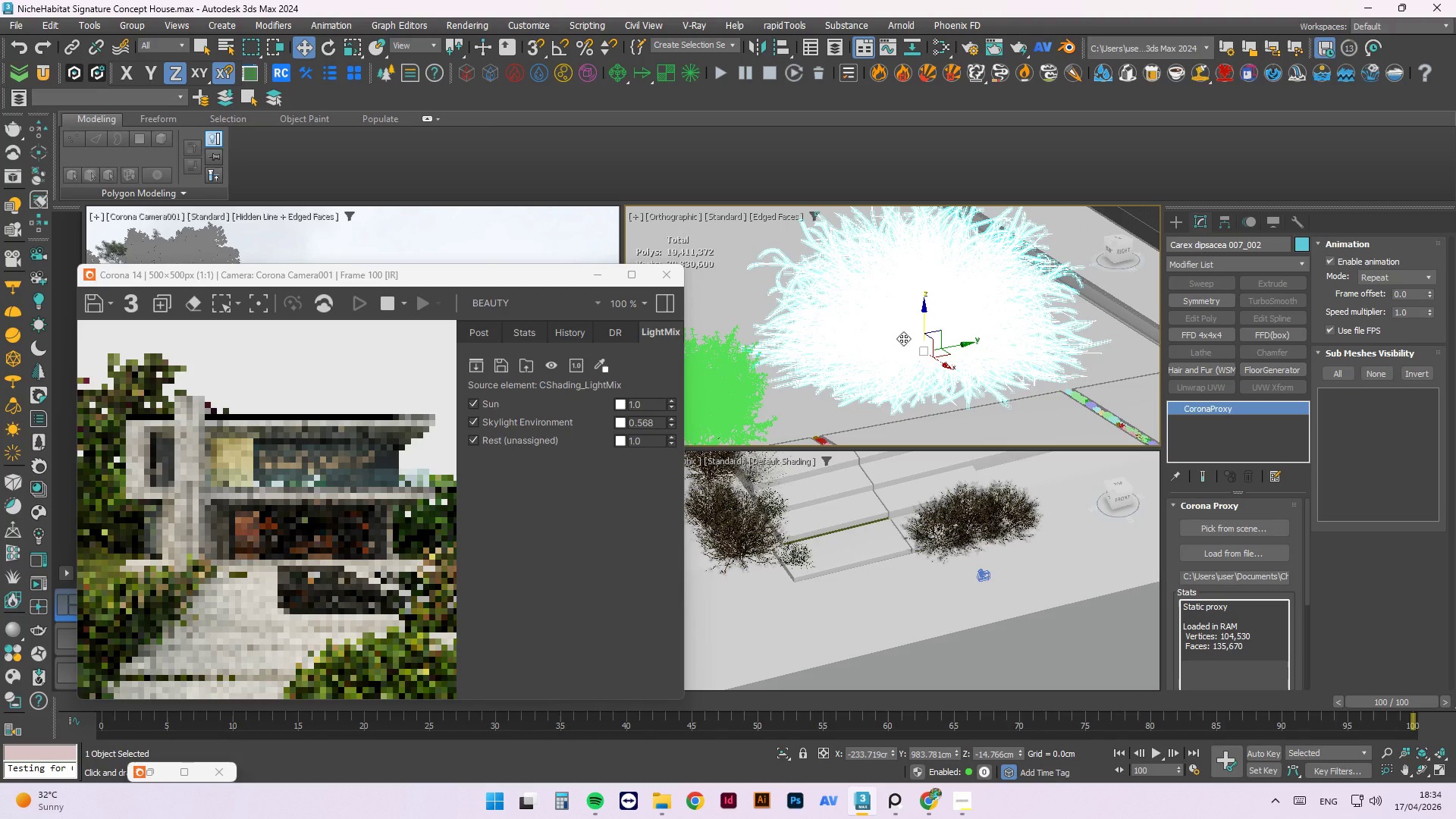 
hold_key(key=AltLeft, duration=1.31)
 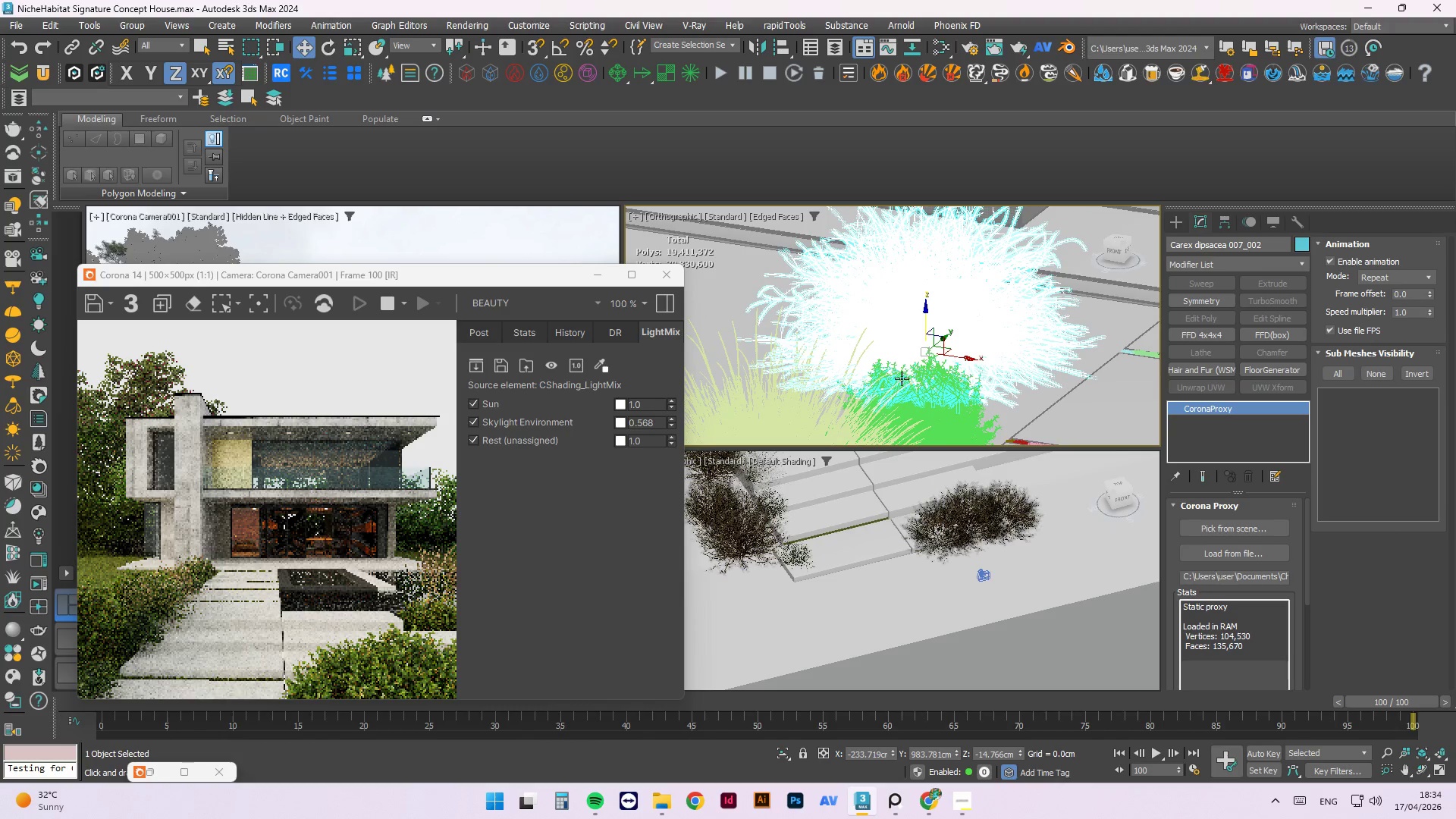 
left_click([887, 400])
 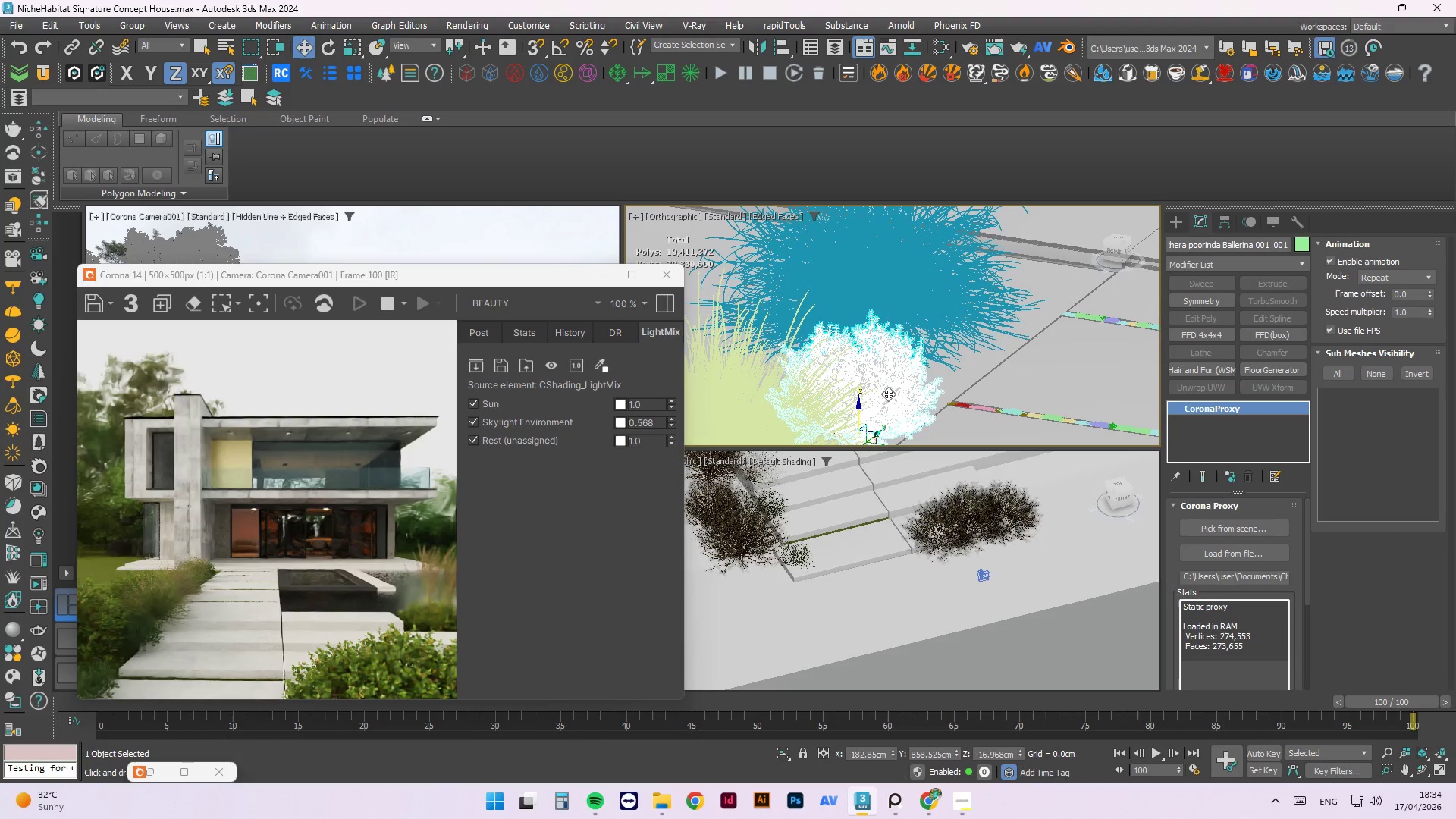 
scroll: coordinate [887, 393], scroll_direction: none, amount: 0.0
 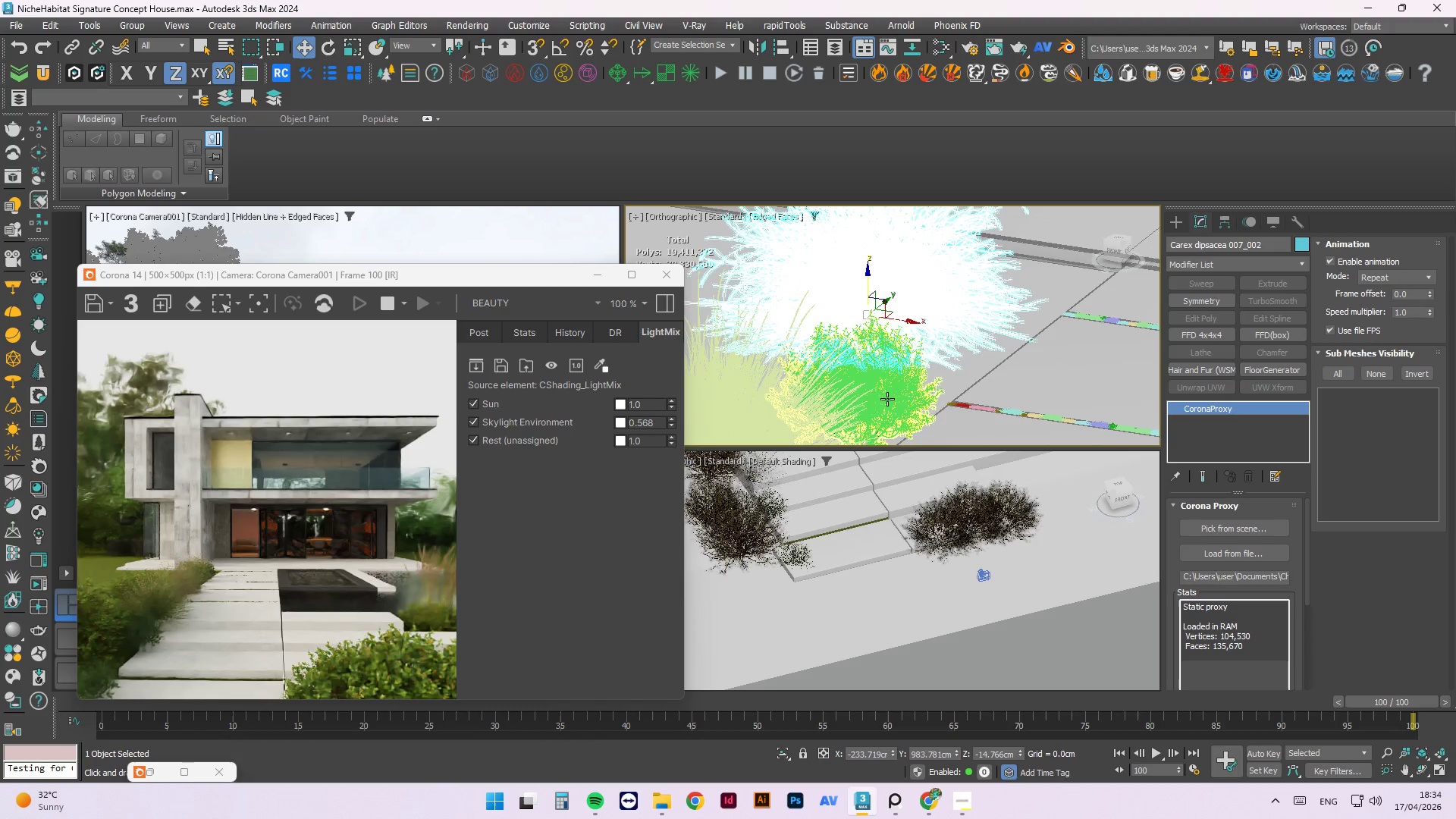 
scroll: coordinate [888, 388], scroll_direction: down, amount: 2.0
 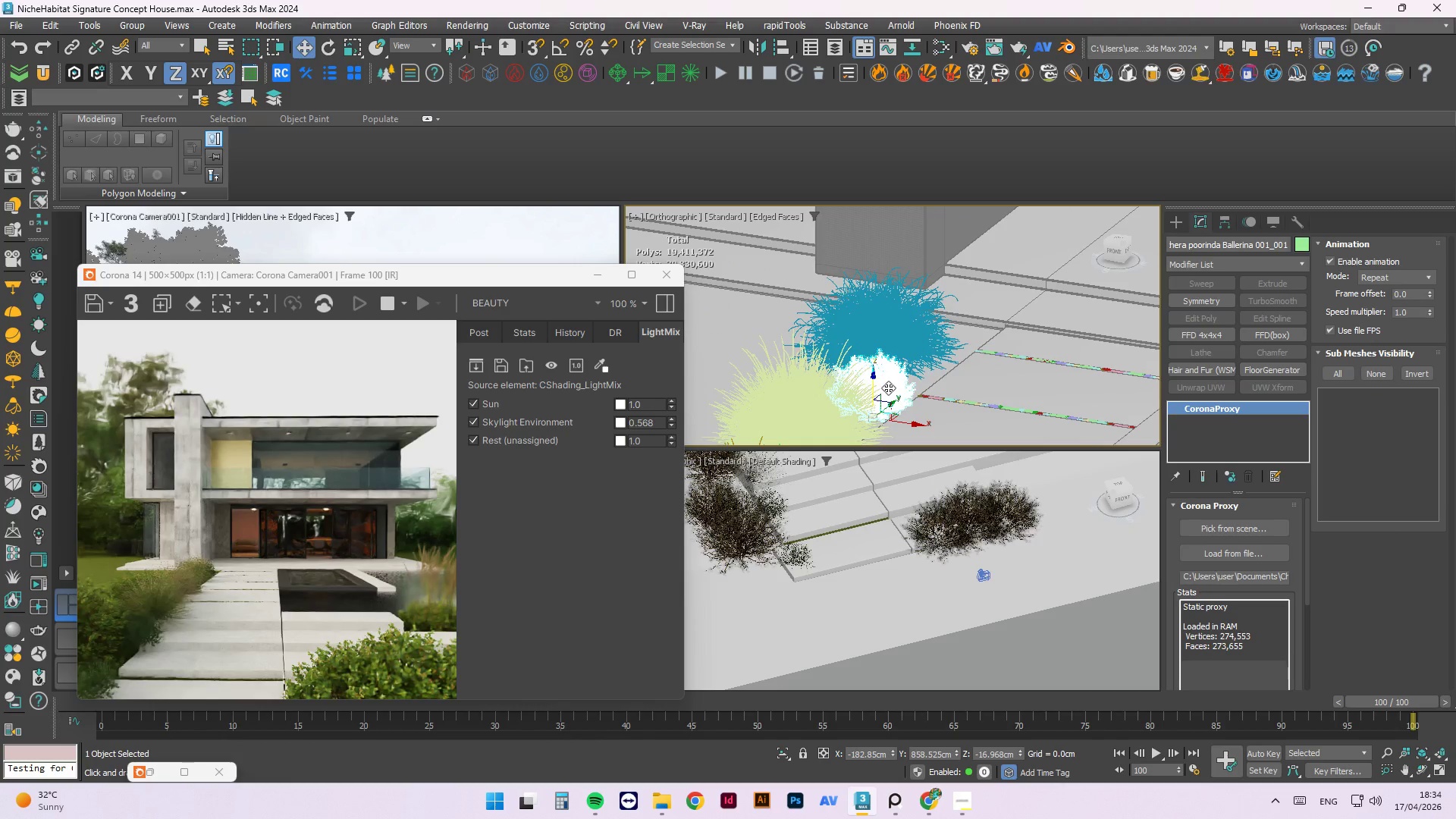 
key(E)
 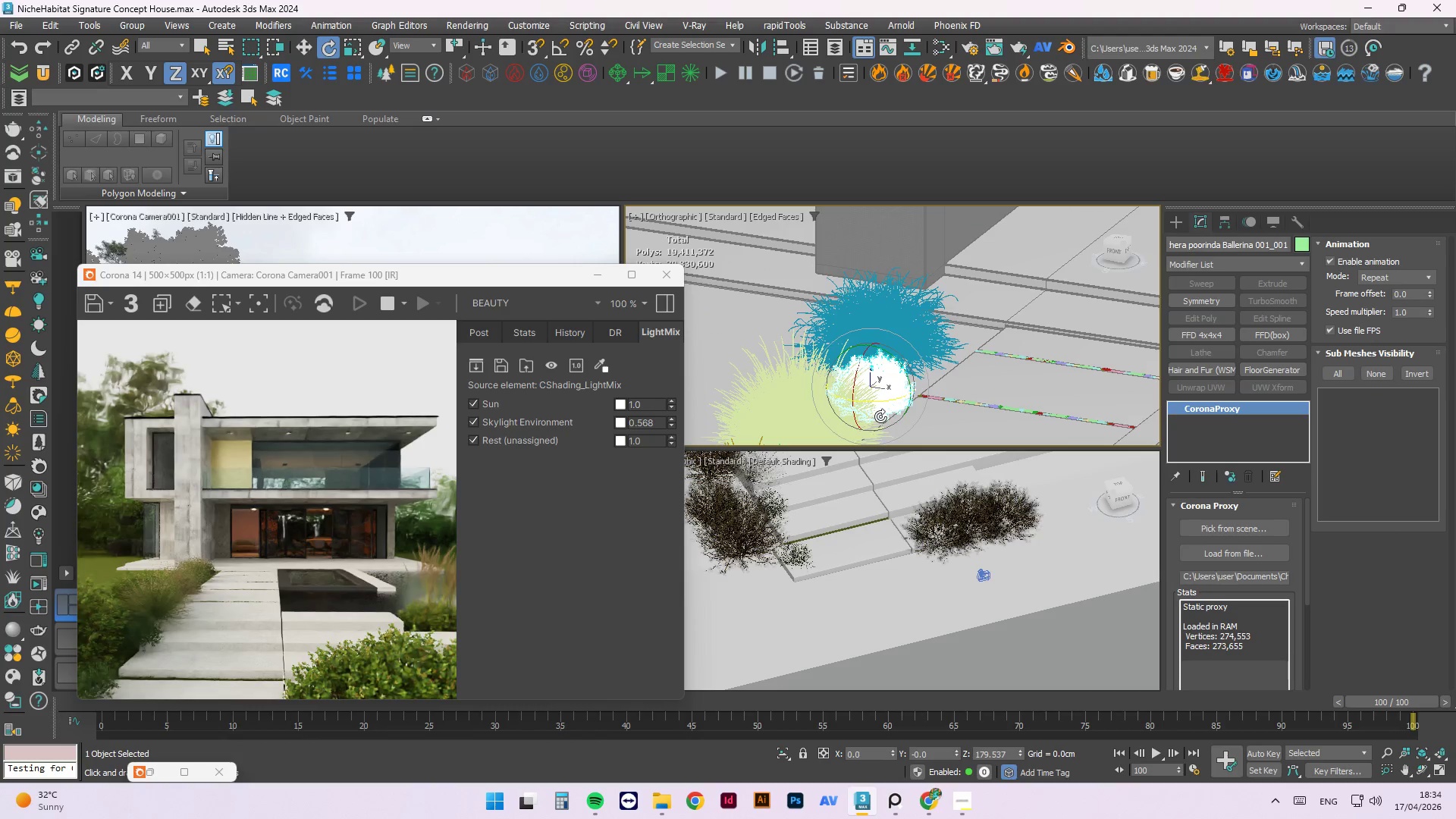 
left_click_drag(start_coordinate=[879, 406], to_coordinate=[1033, 333])
 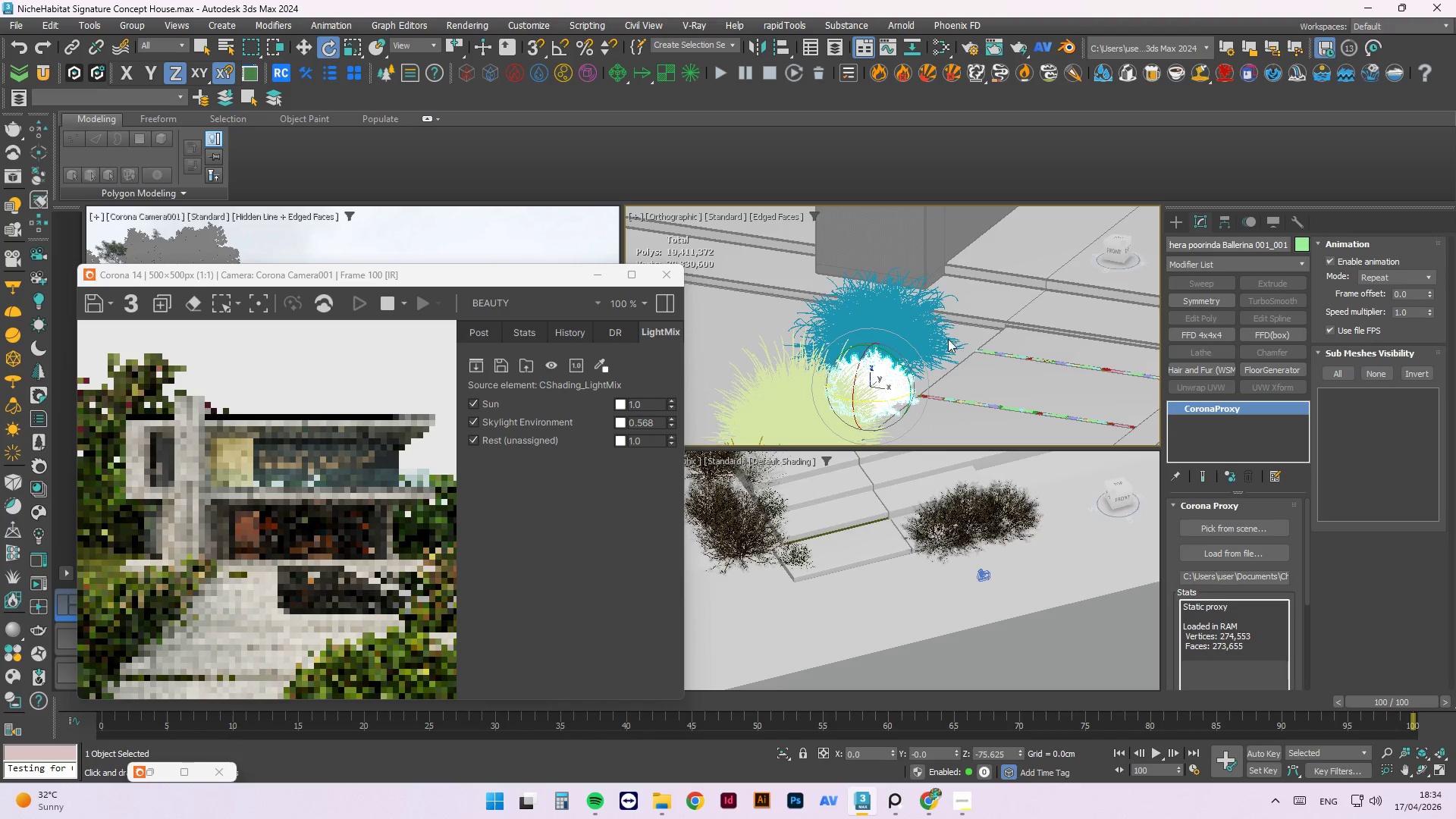 
hold_key(key=AltLeft, duration=2.3)
 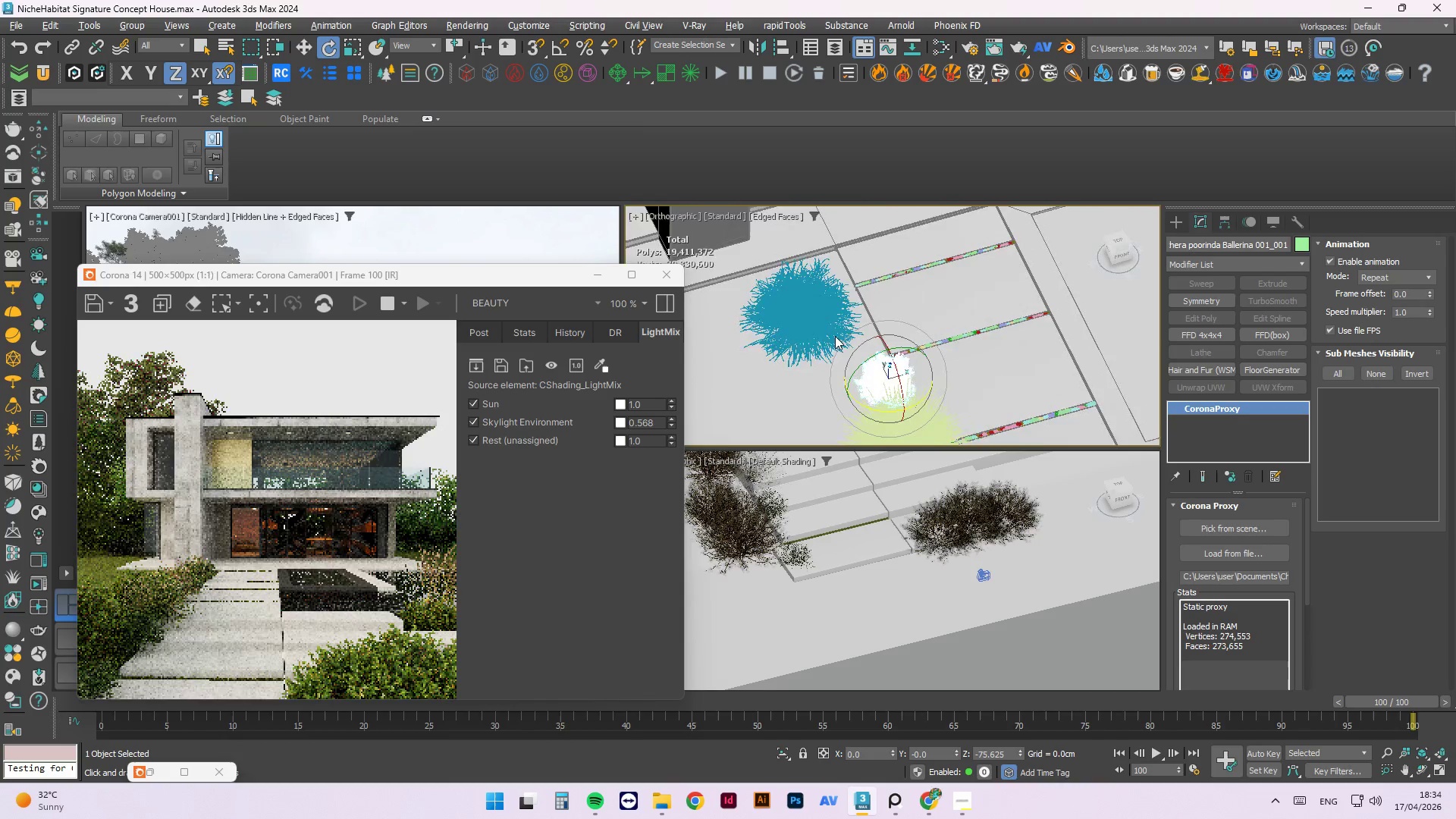 
scroll: coordinate [861, 381], scroll_direction: down, amount: 3.0
 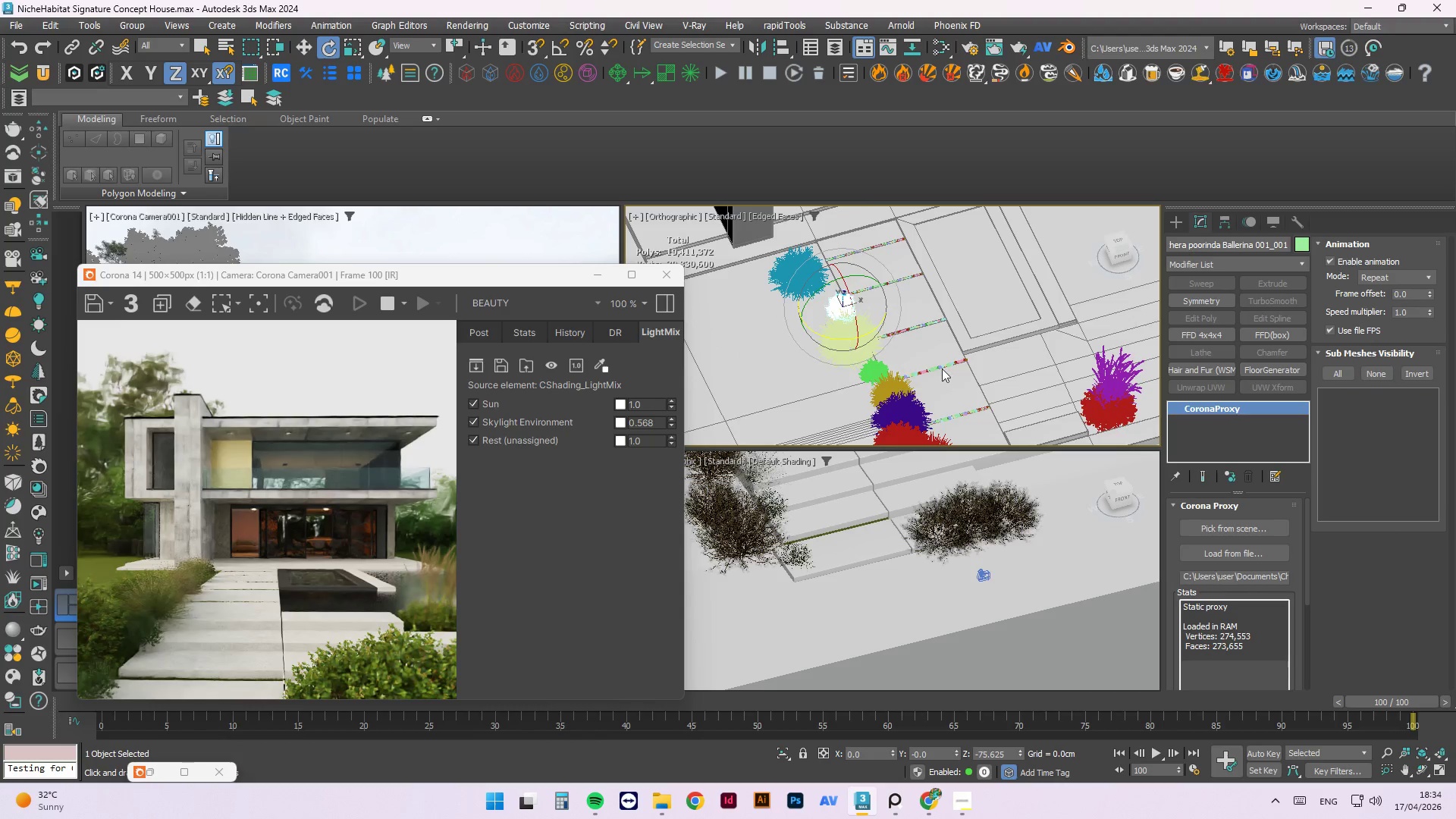 
hold_key(key=AltLeft, duration=0.66)
 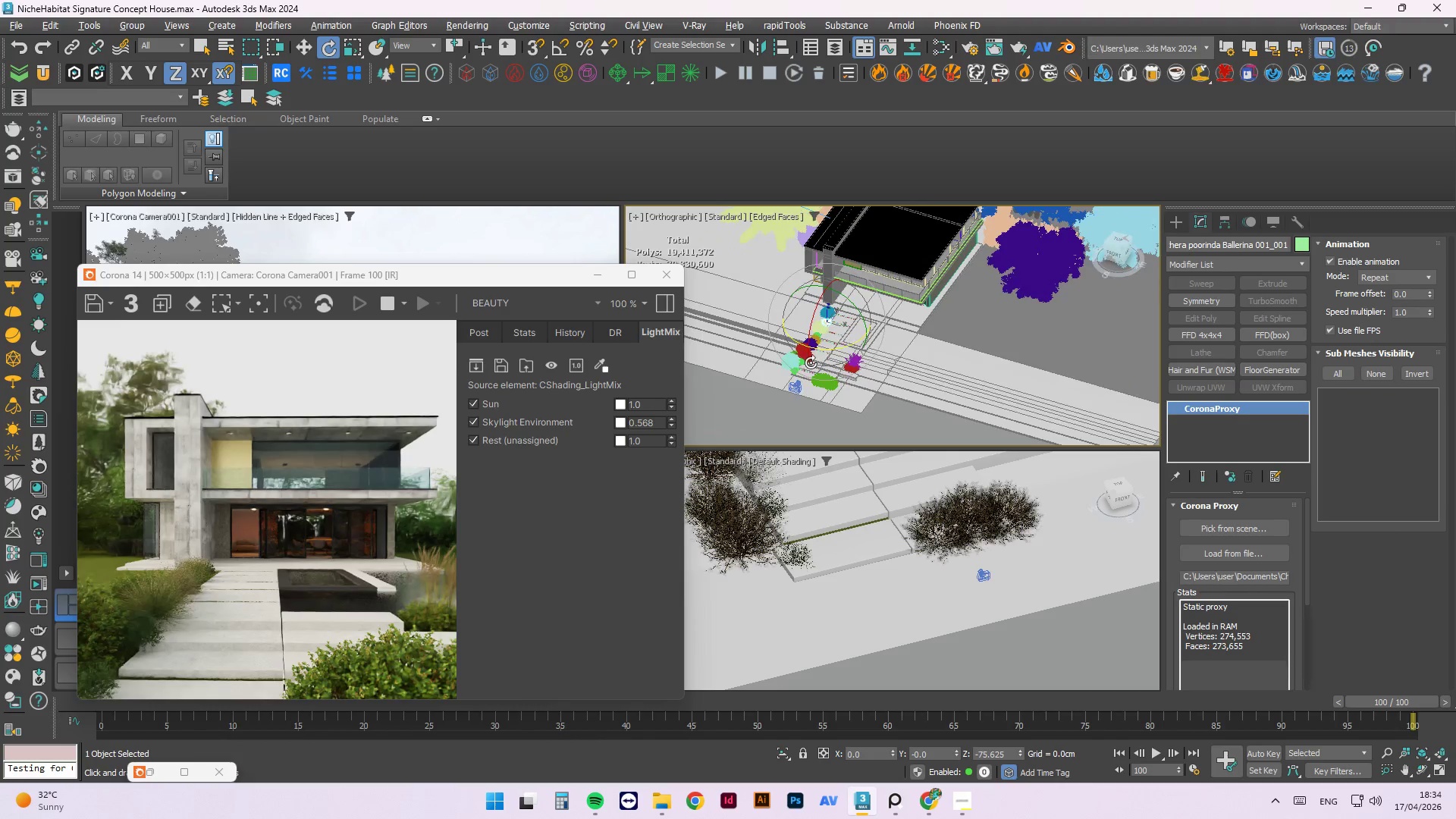 
scroll: coordinate [820, 326], scroll_direction: down, amount: 4.0
 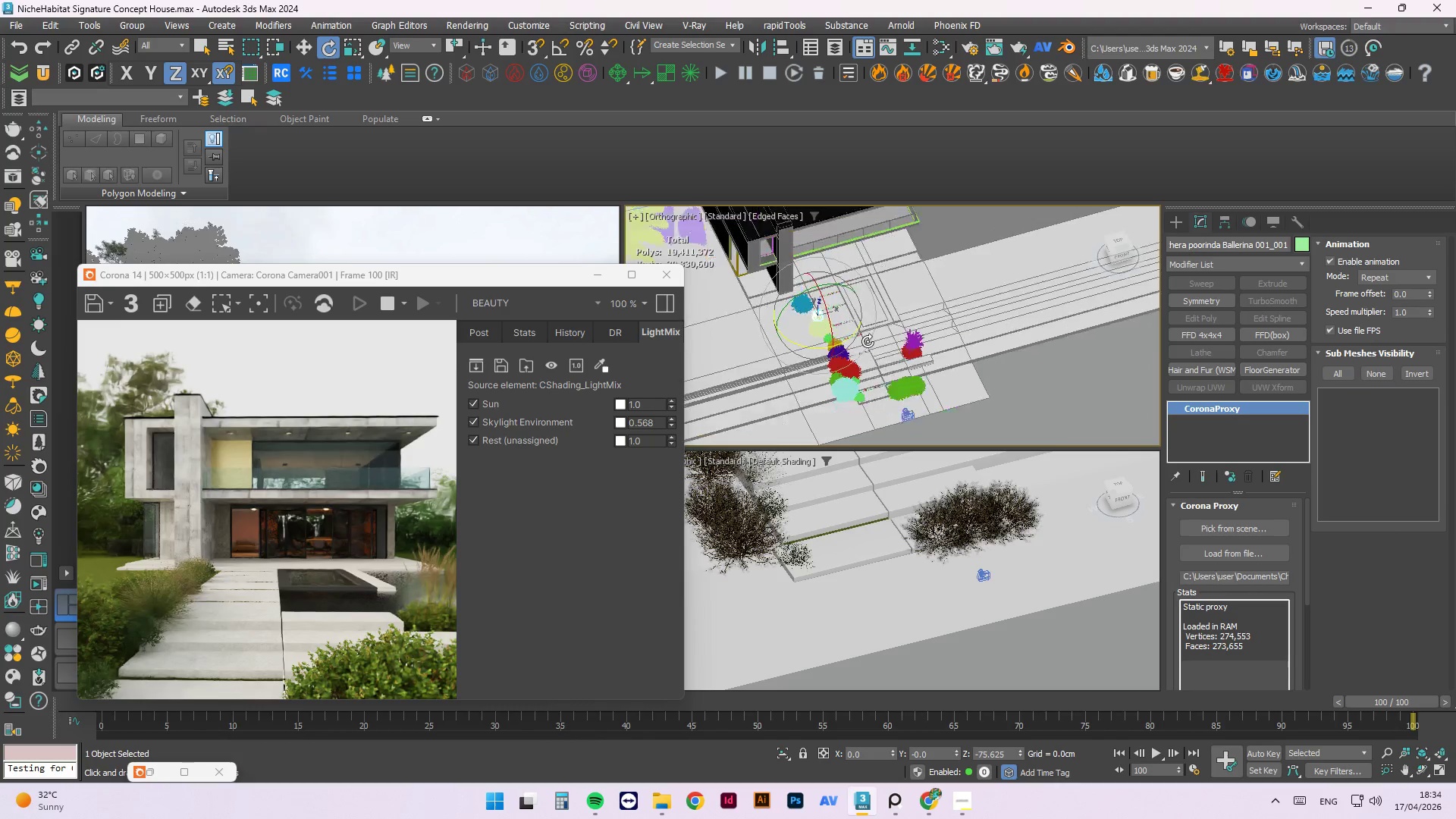 
scroll: coordinate [799, 357], scroll_direction: up, amount: 6.0
 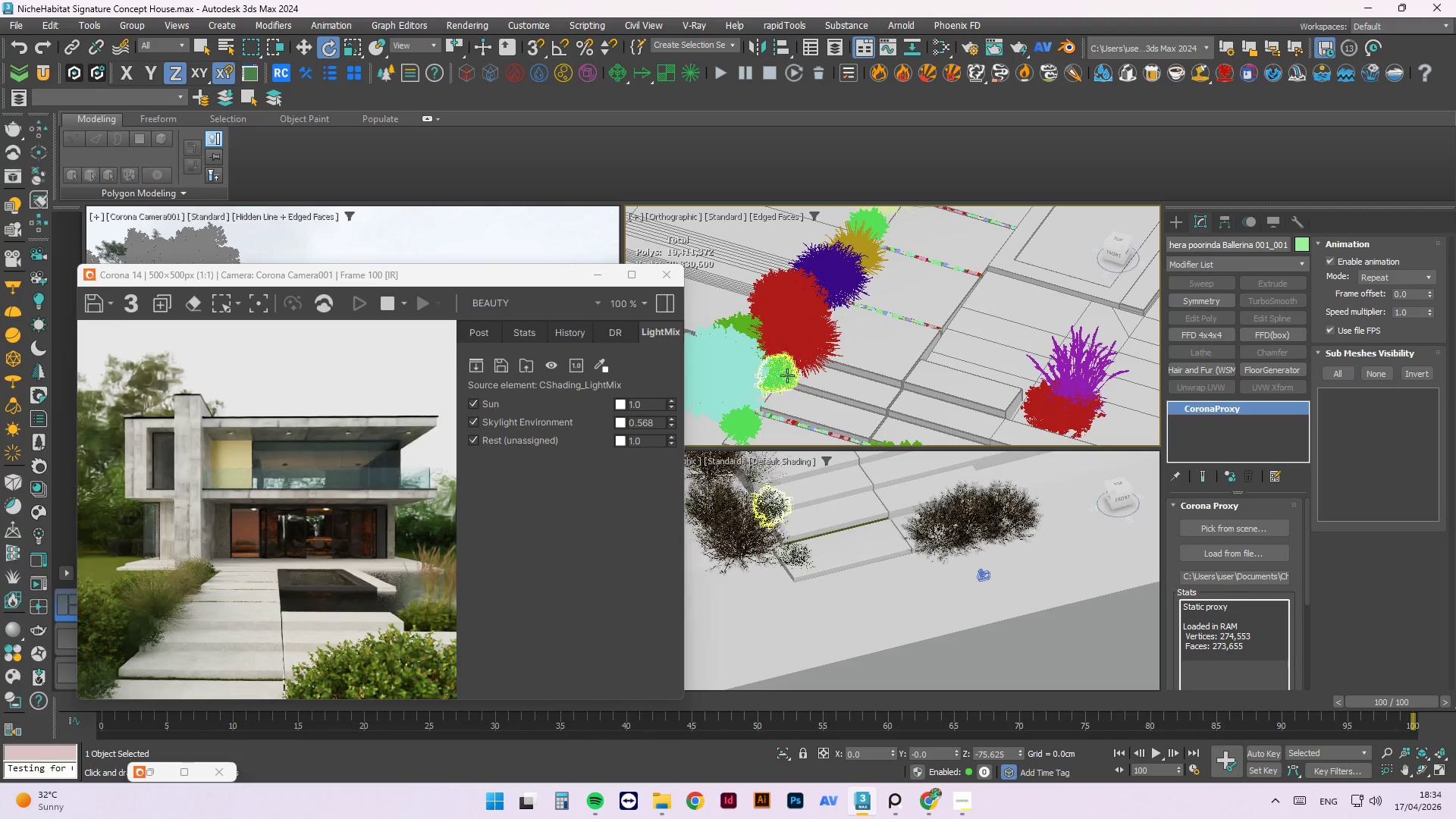 
left_click([786, 378])
 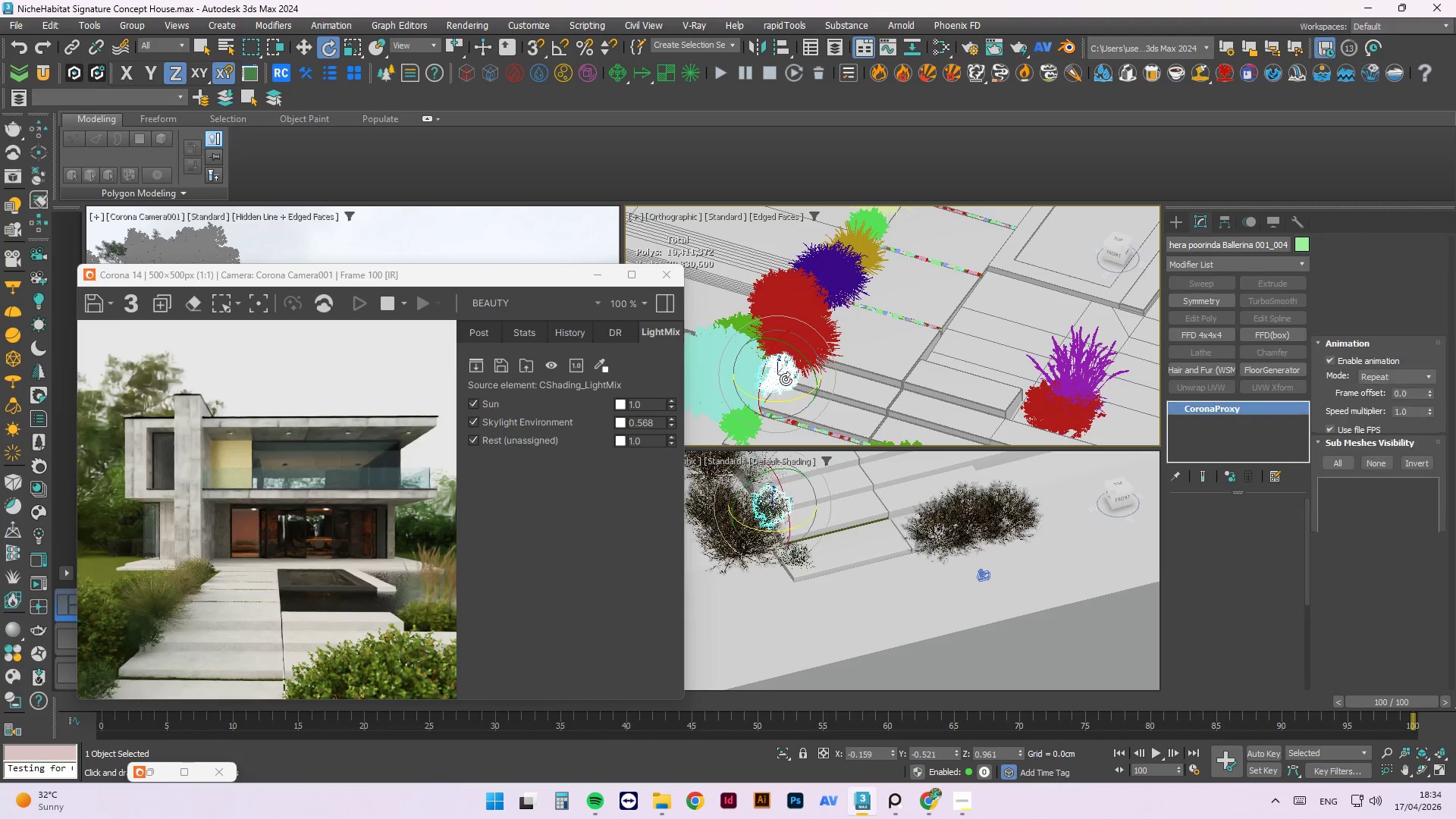 
key(Delete)
 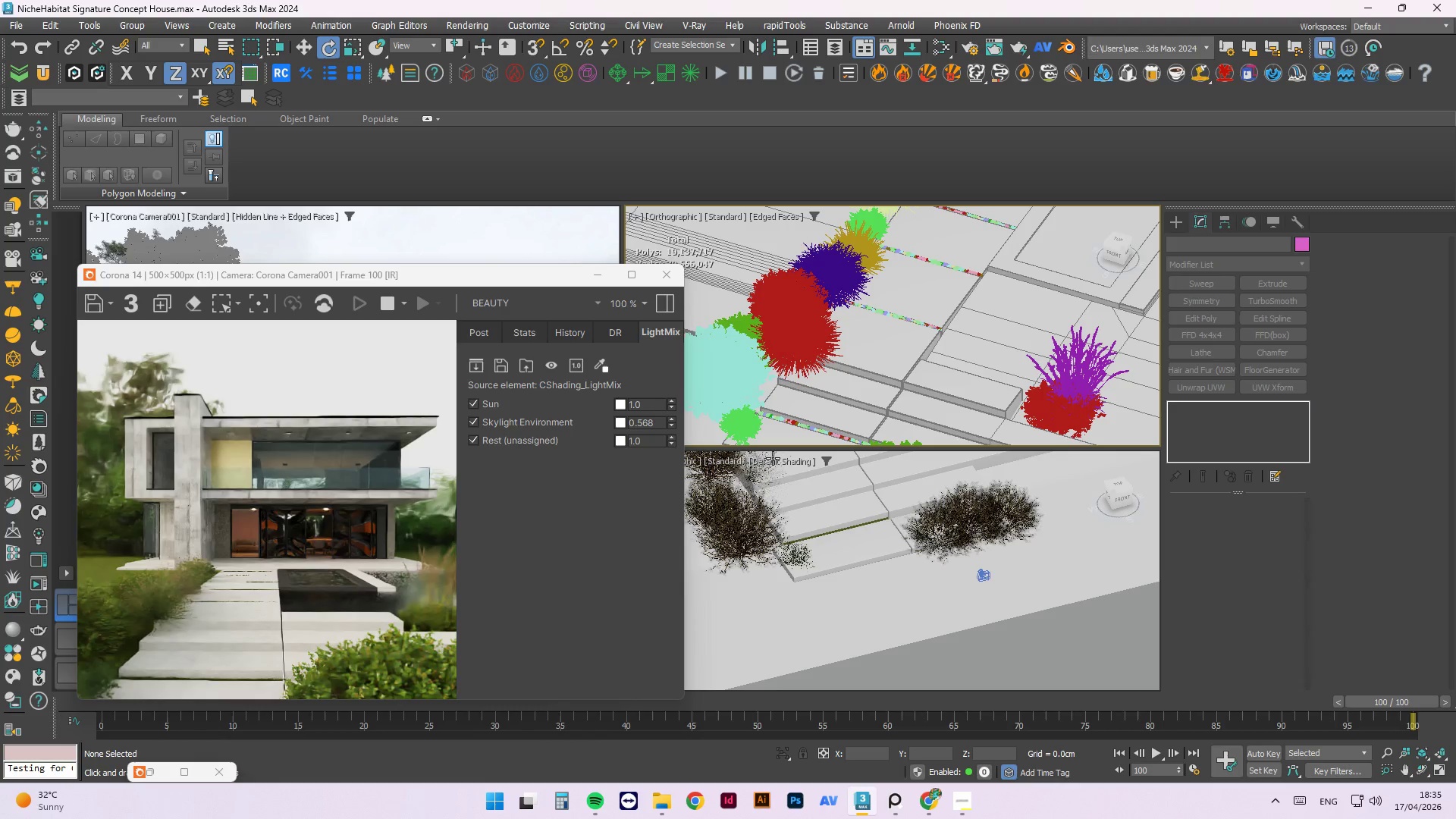 
key(Control+Z)
 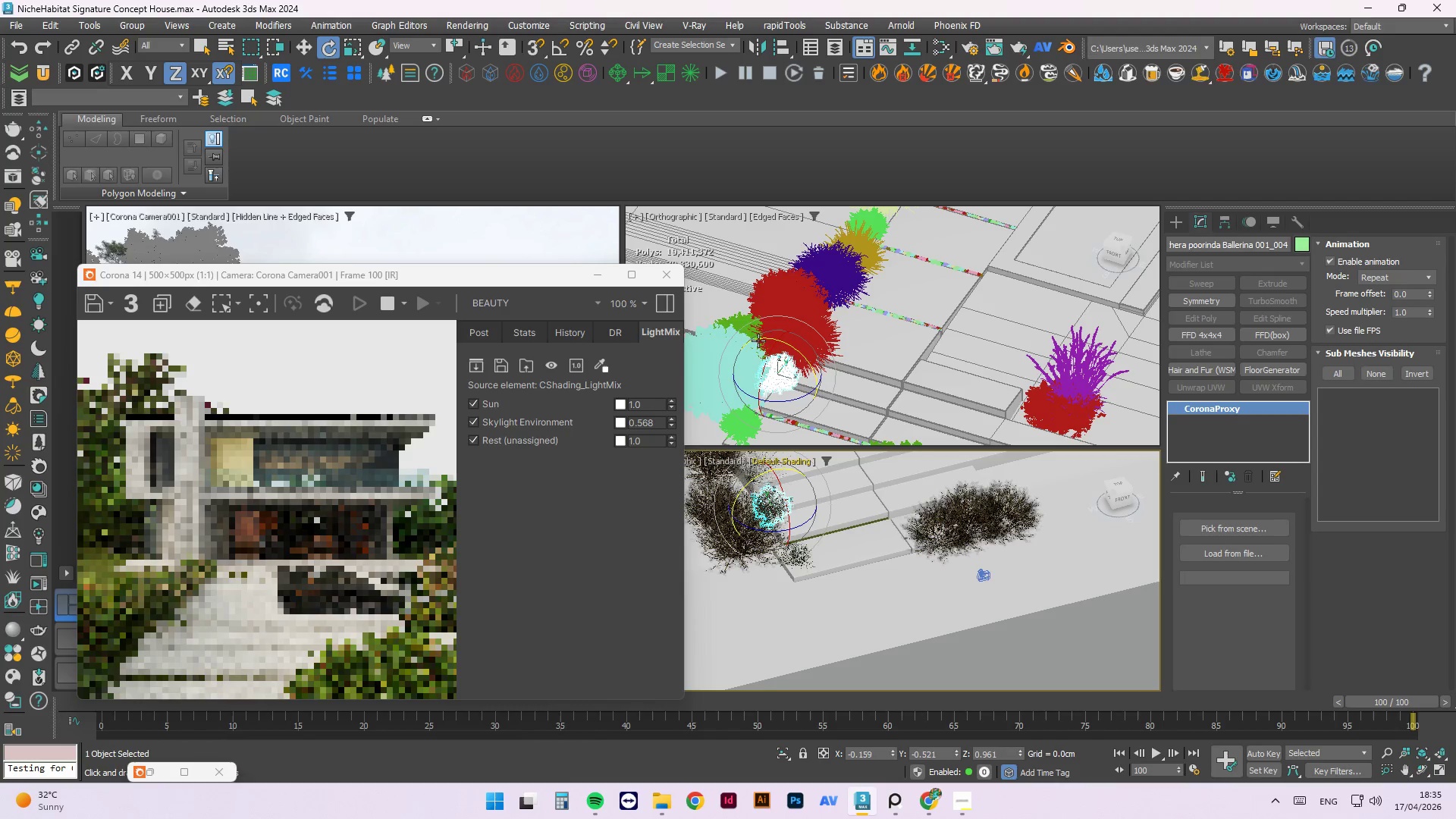 
scroll: coordinate [734, 379], scroll_direction: up, amount: 11.0
 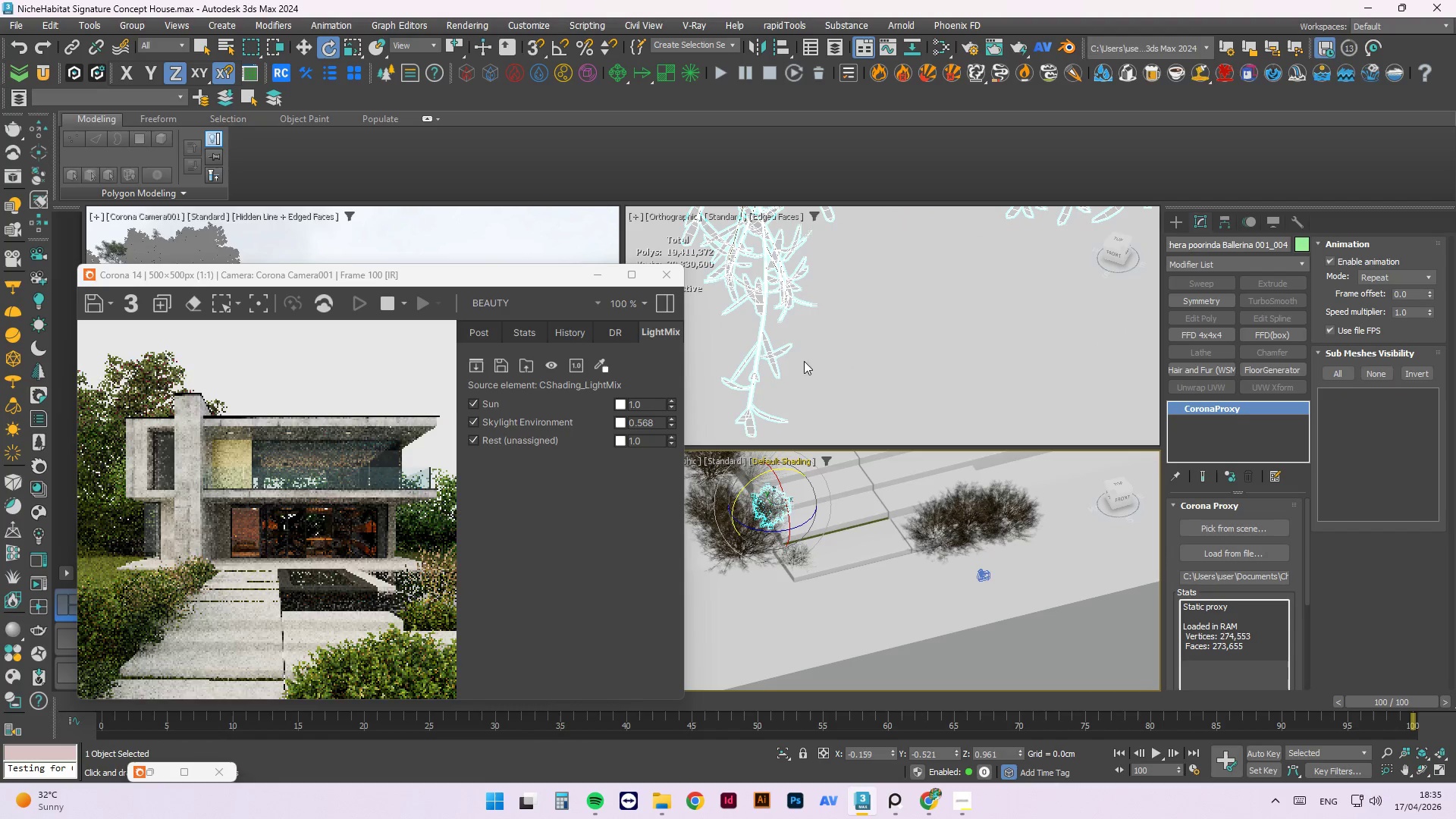 
scroll: coordinate [821, 309], scroll_direction: down, amount: 8.0
 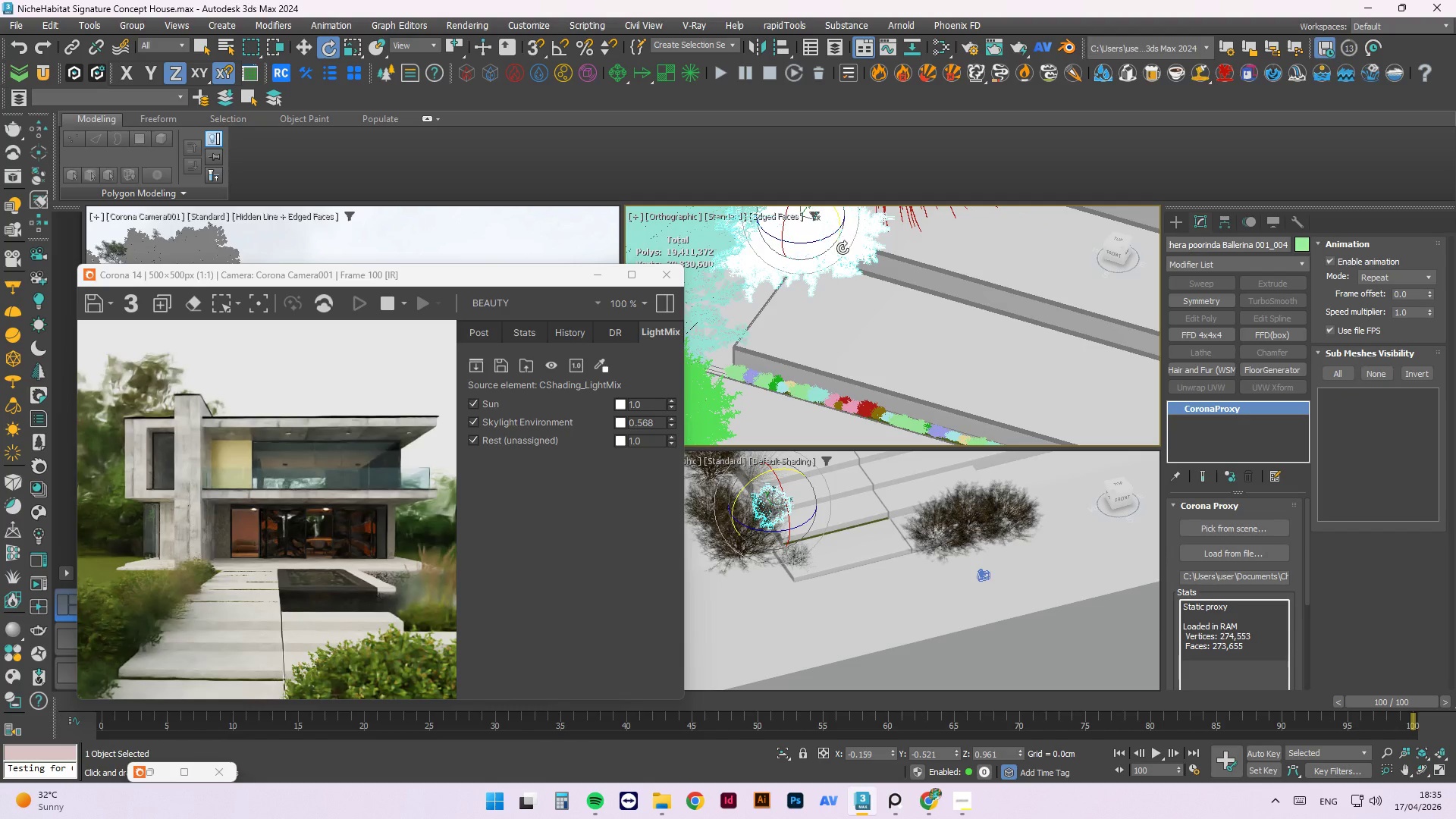 
hold_key(key=AltLeft, duration=2.88)
 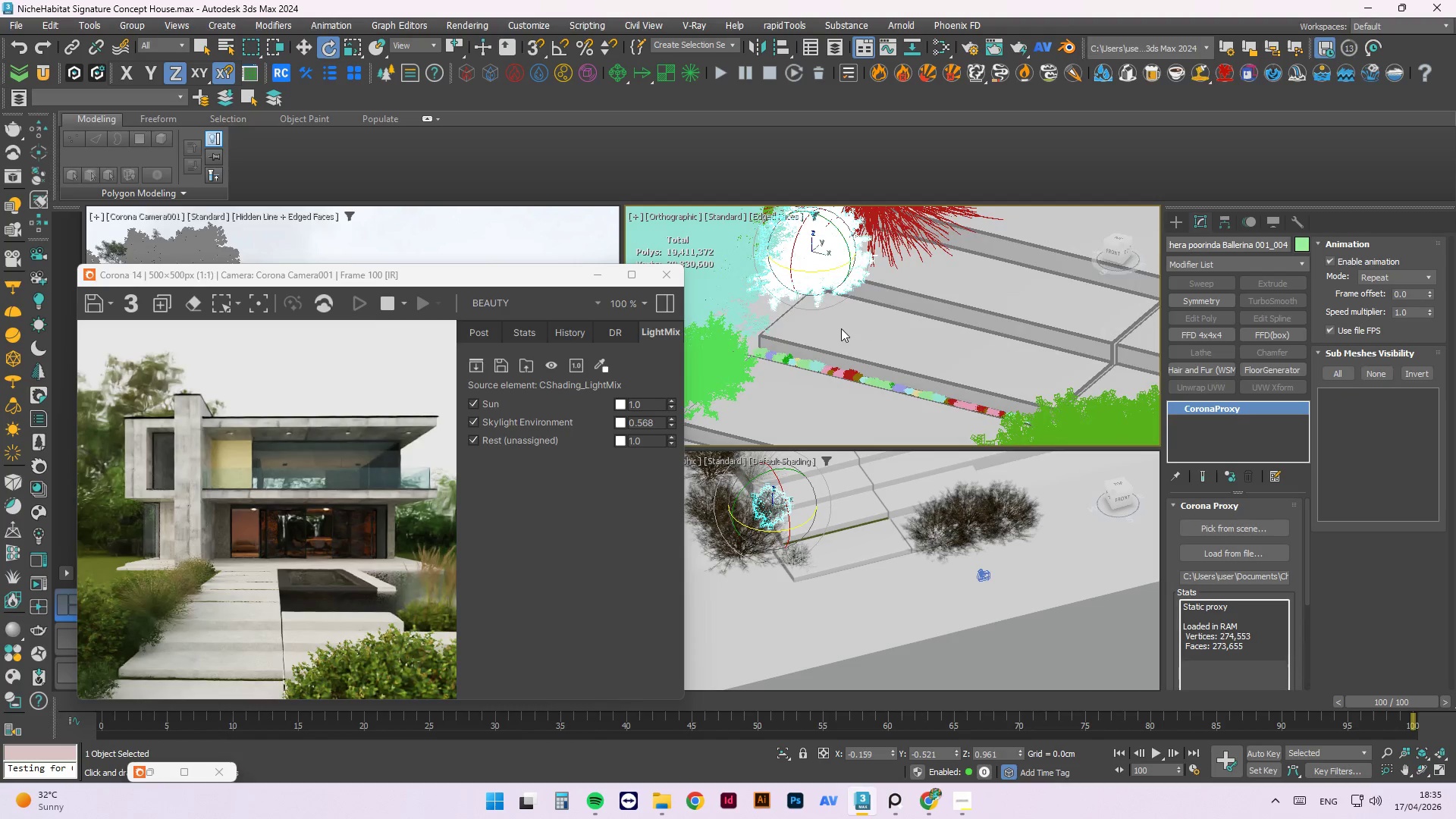 
scroll: coordinate [931, 353], scroll_direction: down, amount: 4.0
 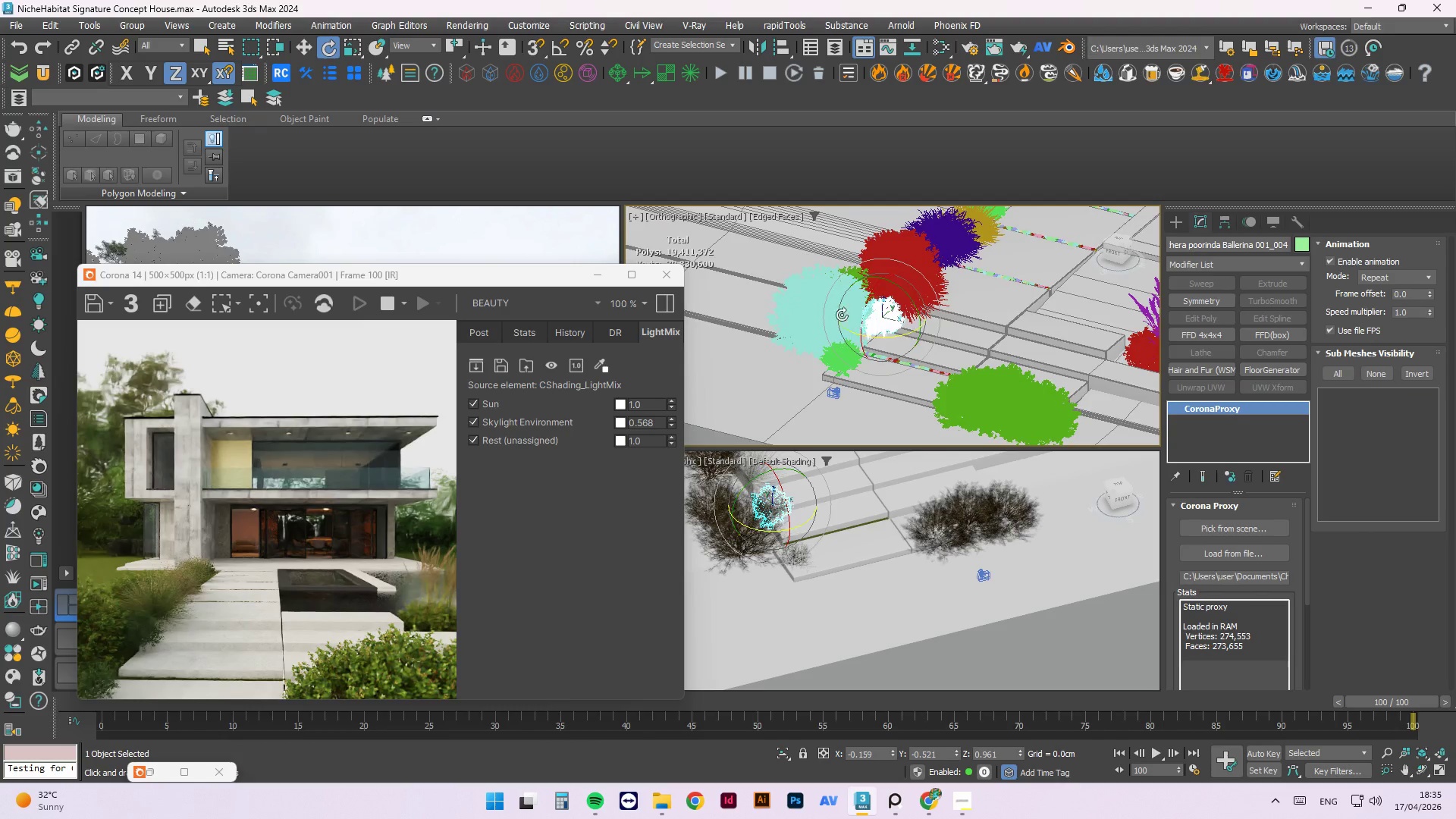 
scroll: coordinate [861, 340], scroll_direction: up, amount: 3.0
 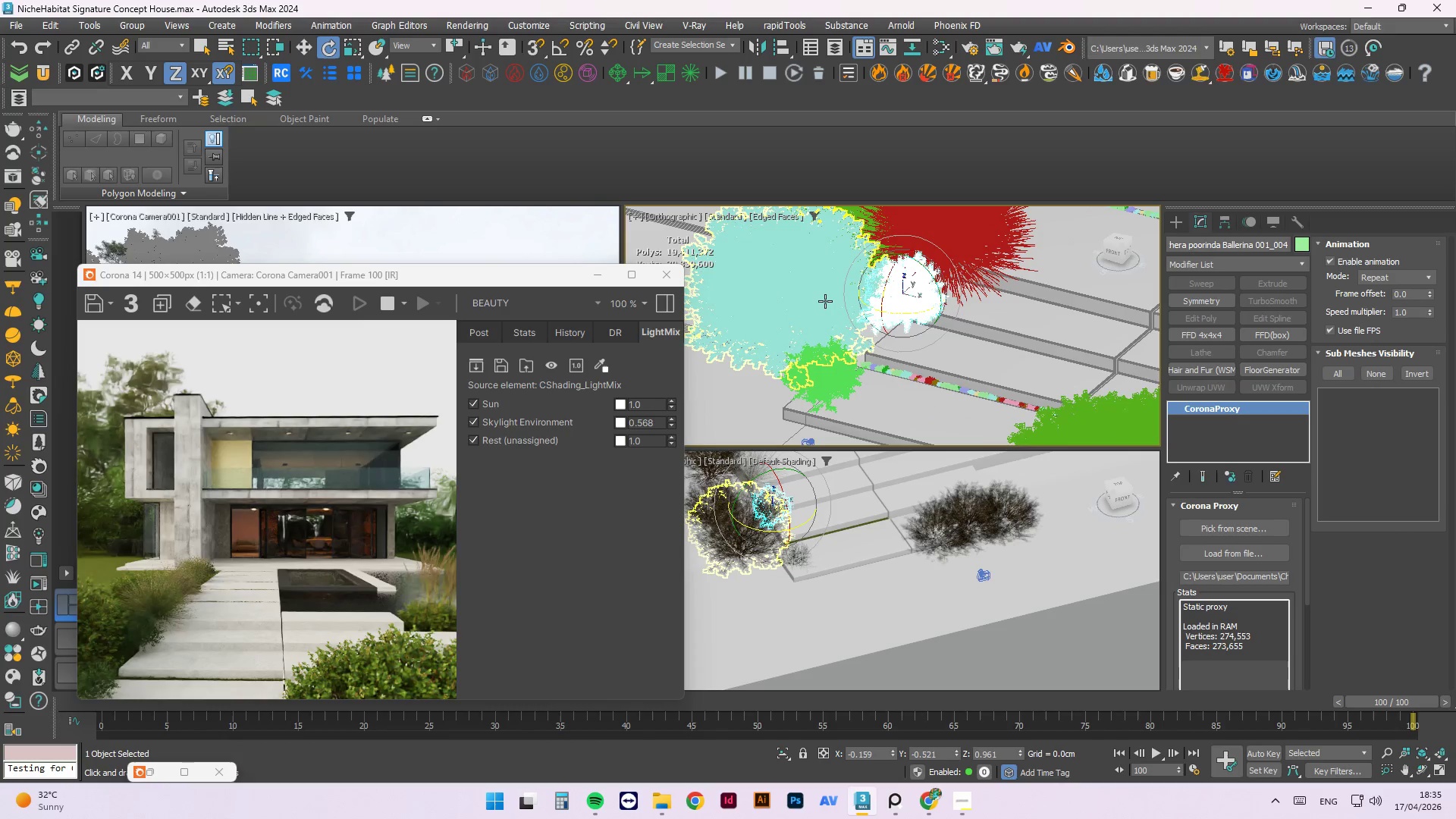 
left_click([824, 301])
 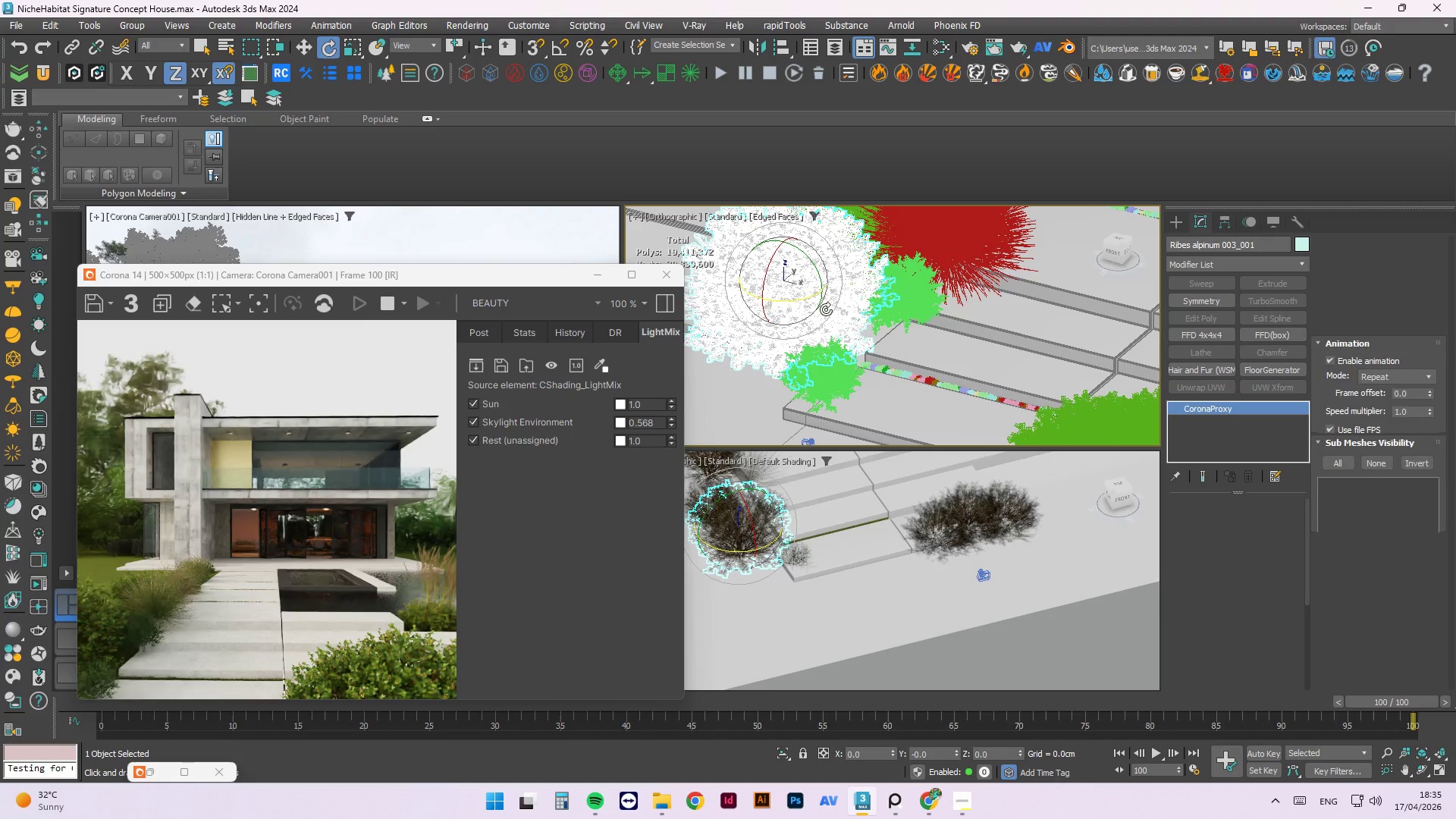 
hold_key(key=AltLeft, duration=2.86)
 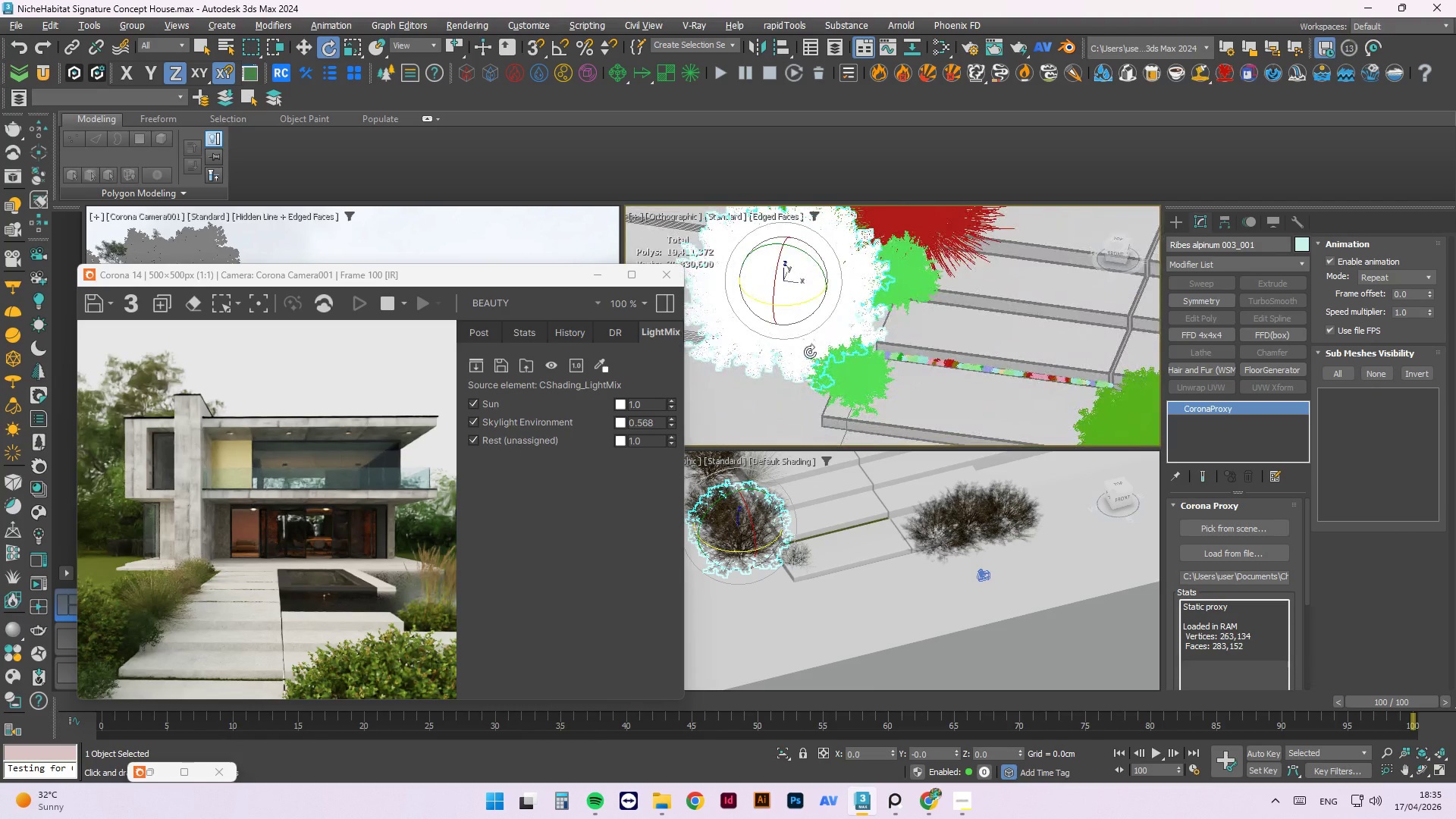 
scroll: coordinate [876, 284], scroll_direction: down, amount: 4.0
 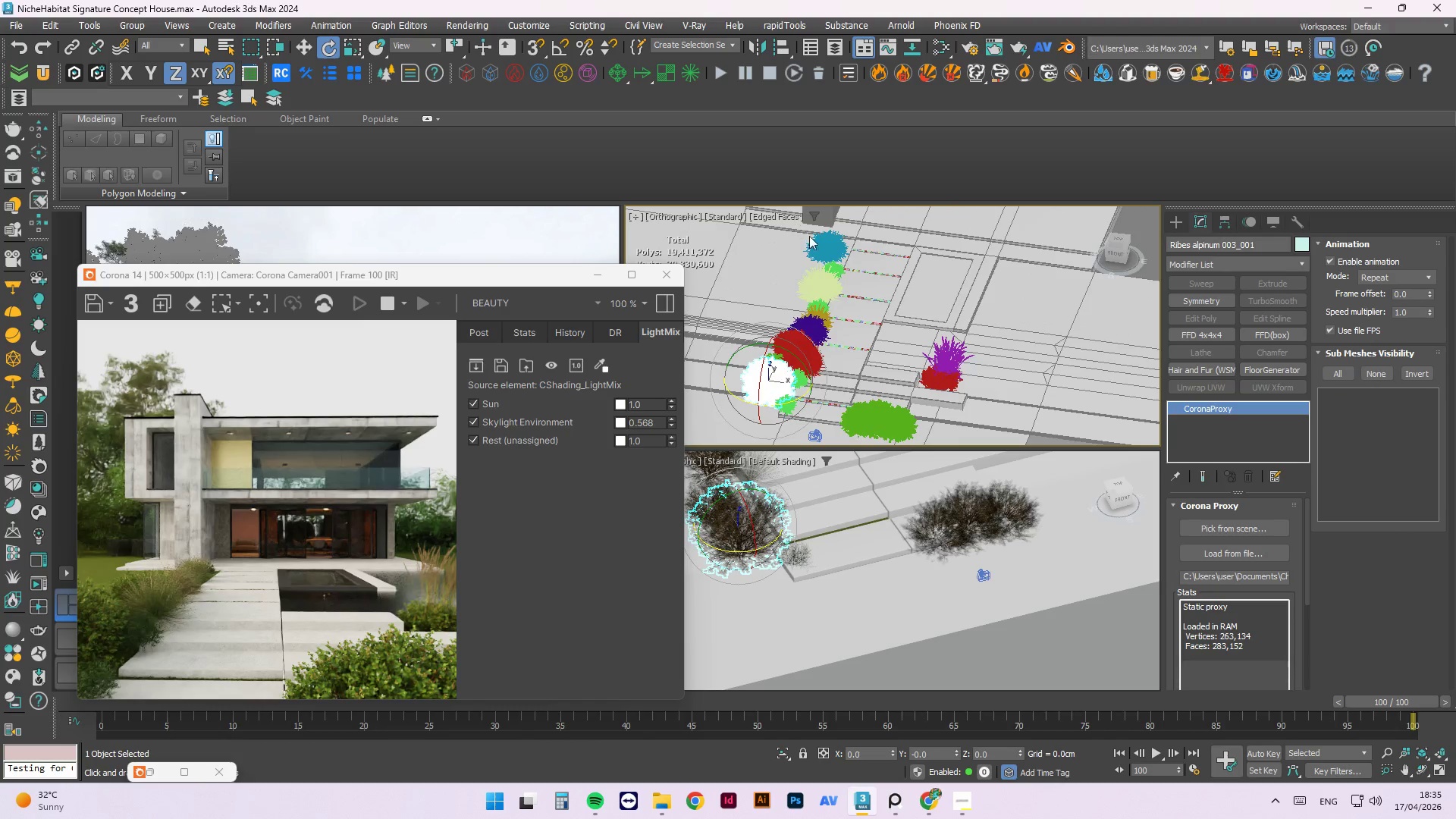 
scroll: coordinate [961, 227], scroll_direction: up, amount: 1.0
 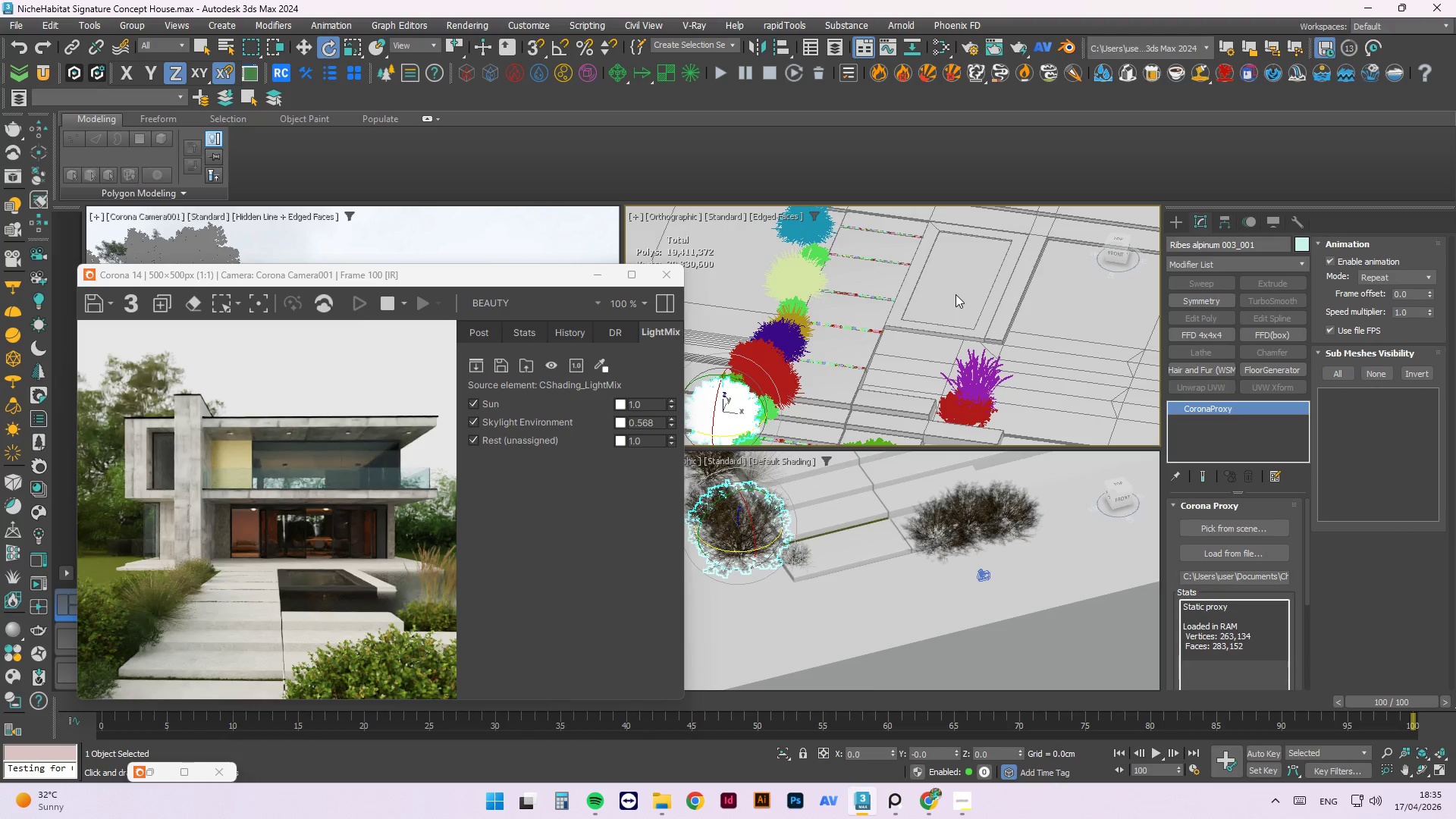 
left_click([931, 413])
 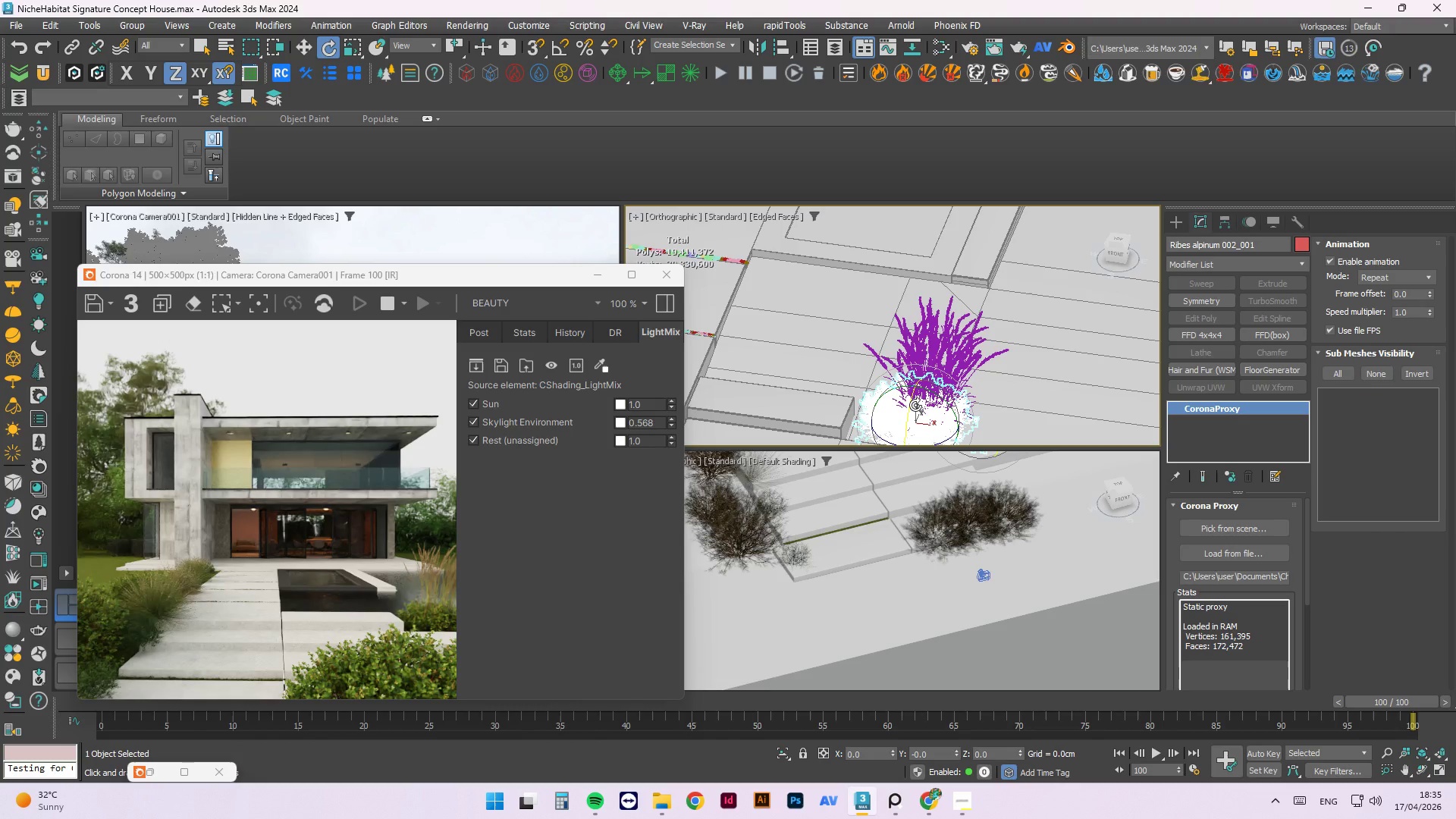 
scroll: coordinate [1012, 406], scroll_direction: up, amount: 2.0
 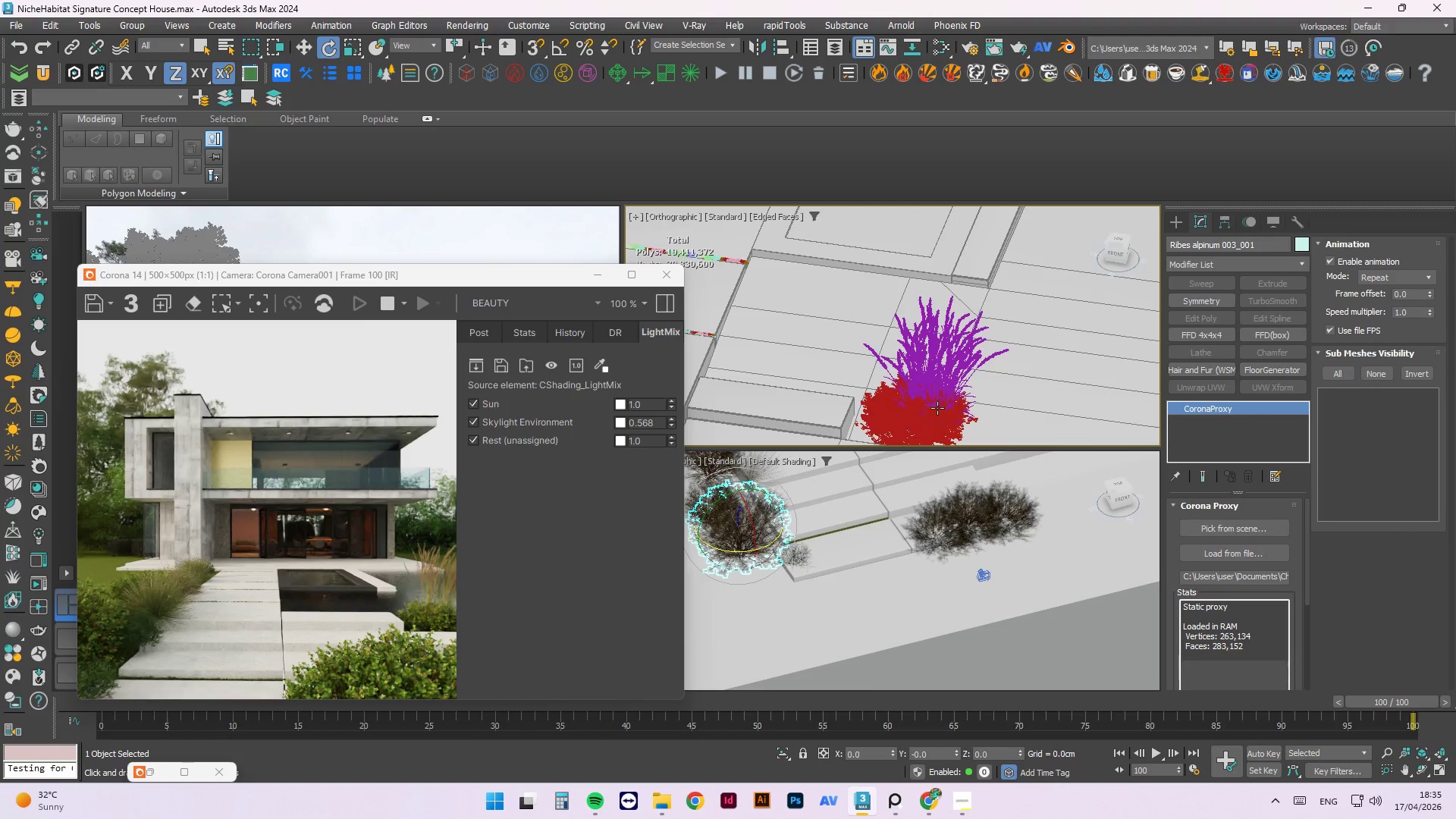 
key(W)
 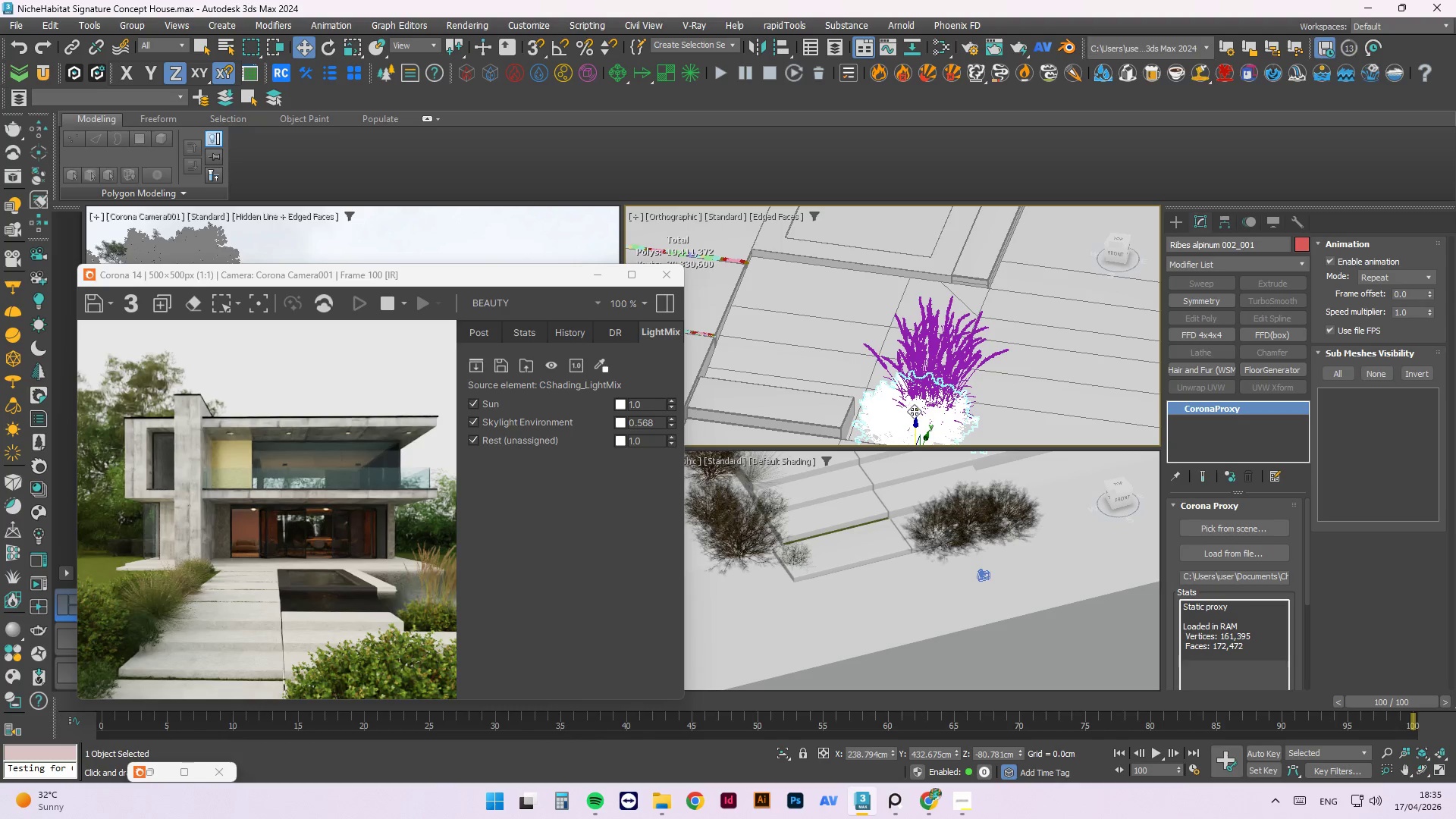 
left_click_drag(start_coordinate=[917, 420], to_coordinate=[913, 432])
 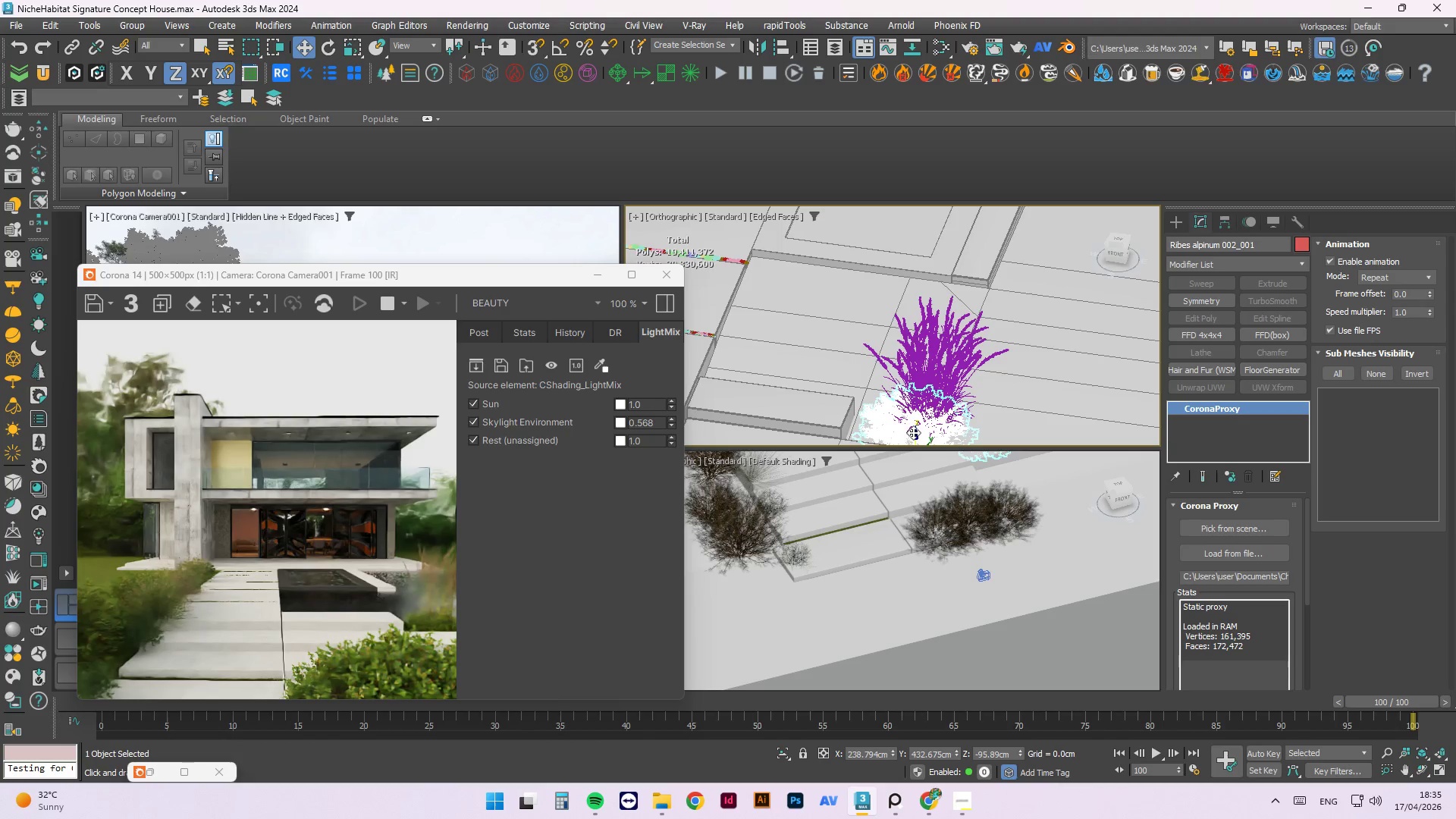 
left_click([941, 360])
 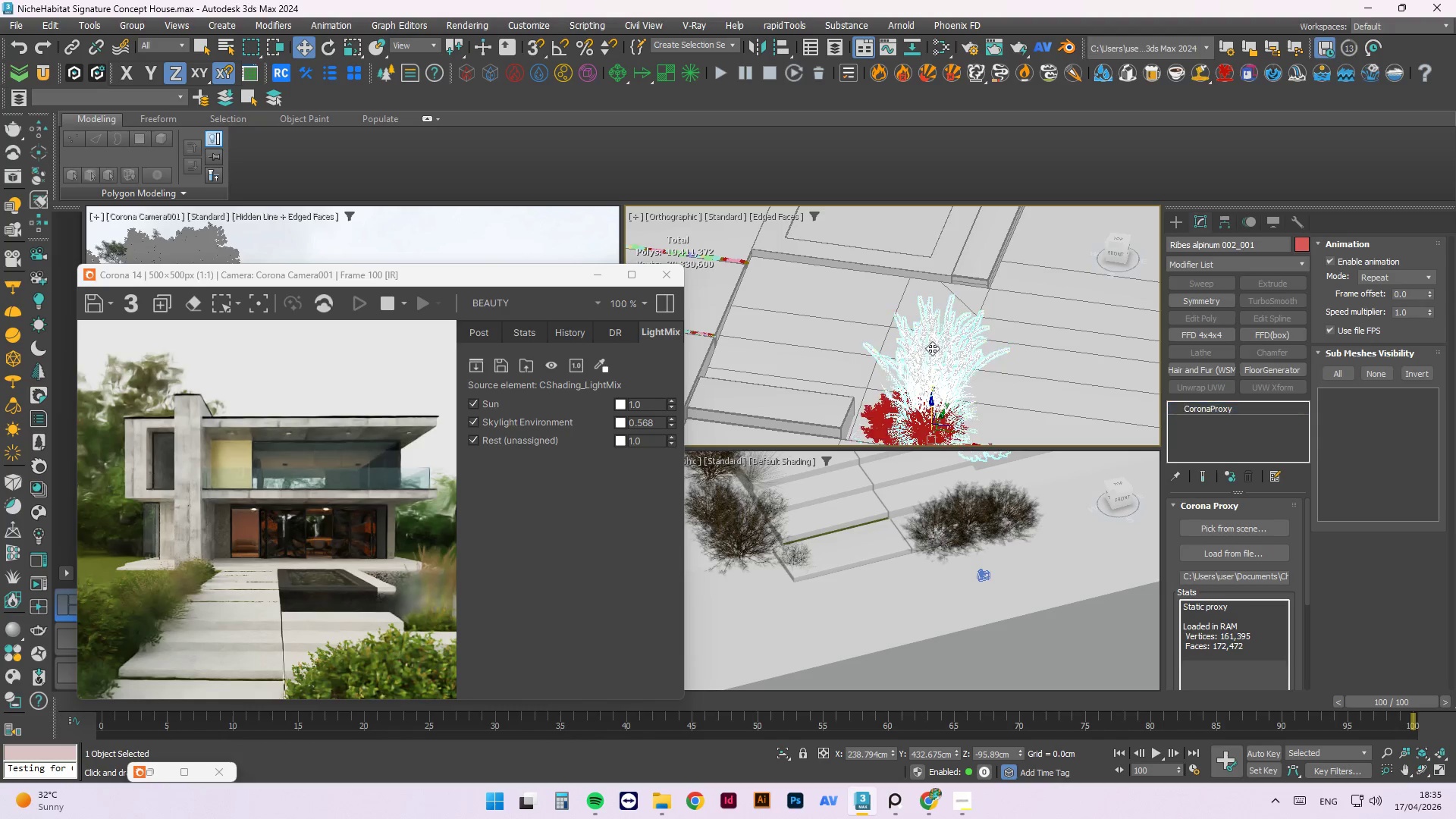 
scroll: coordinate [922, 335], scroll_direction: down, amount: 2.0
 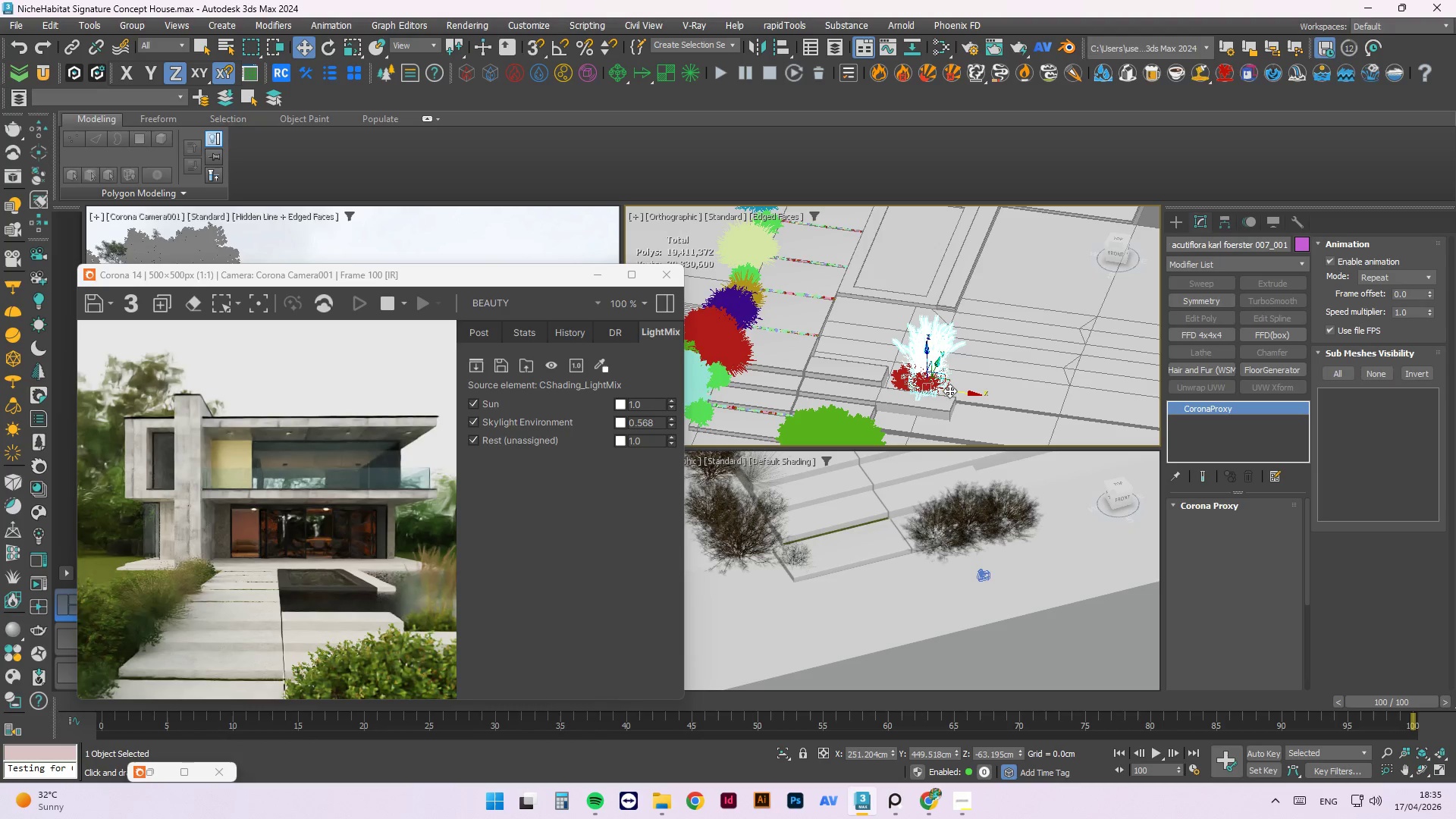 
left_click_drag(start_coordinate=[952, 390], to_coordinate=[949, 387])
 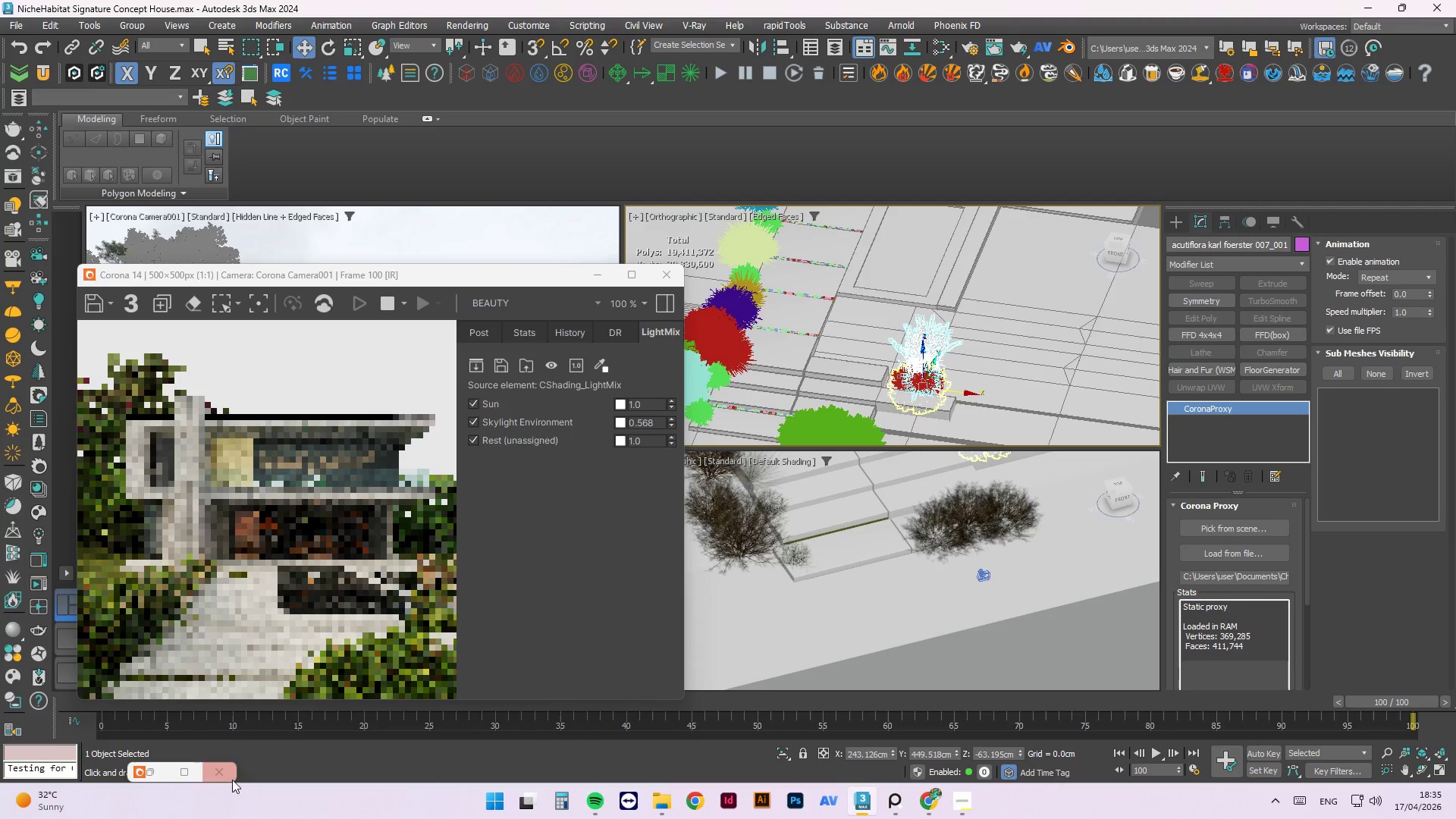 
left_click([157, 767])
 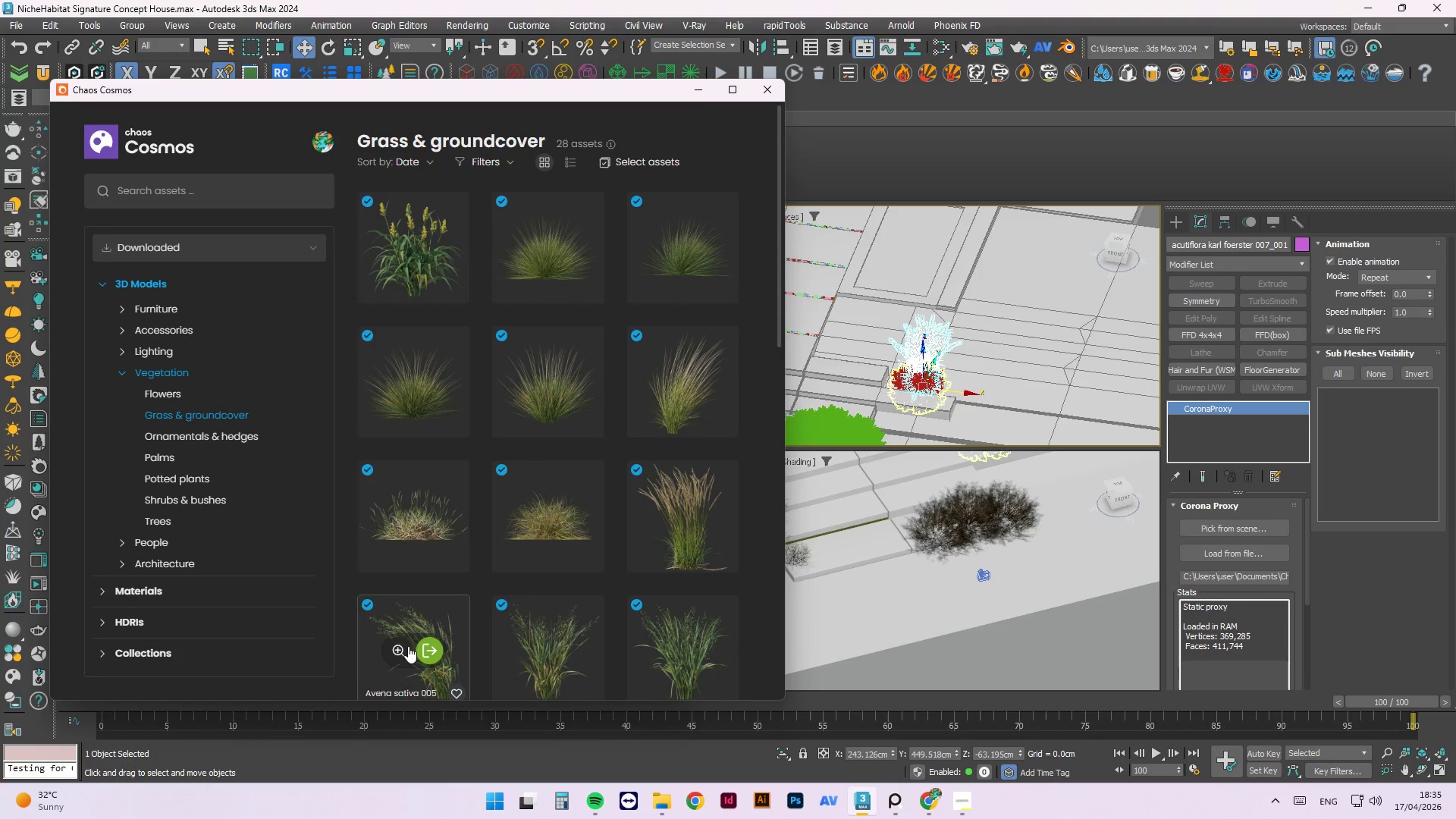 
scroll: coordinate [657, 453], scroll_direction: down, amount: 1.0
 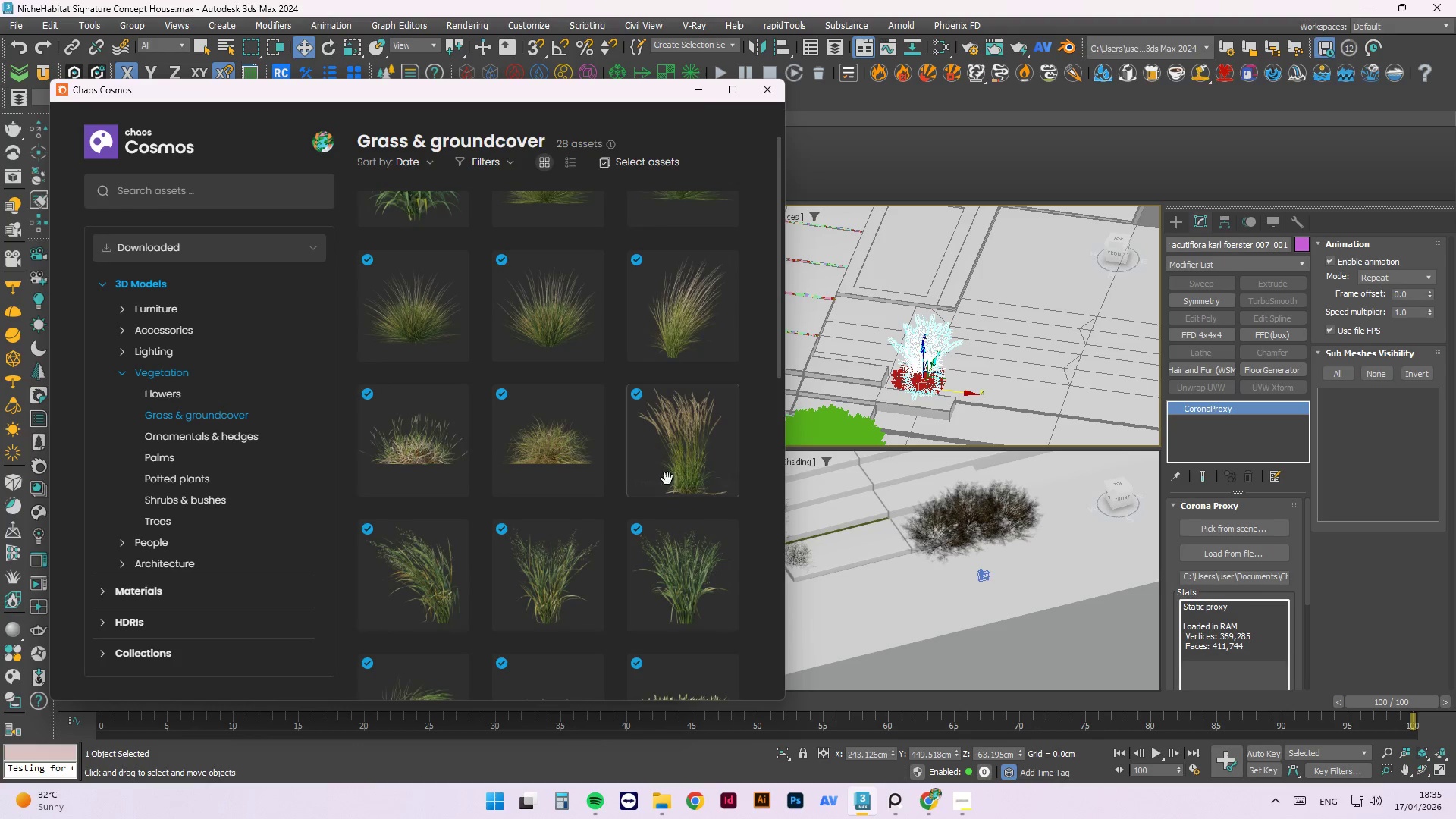 
mouse_move([701, 575])
 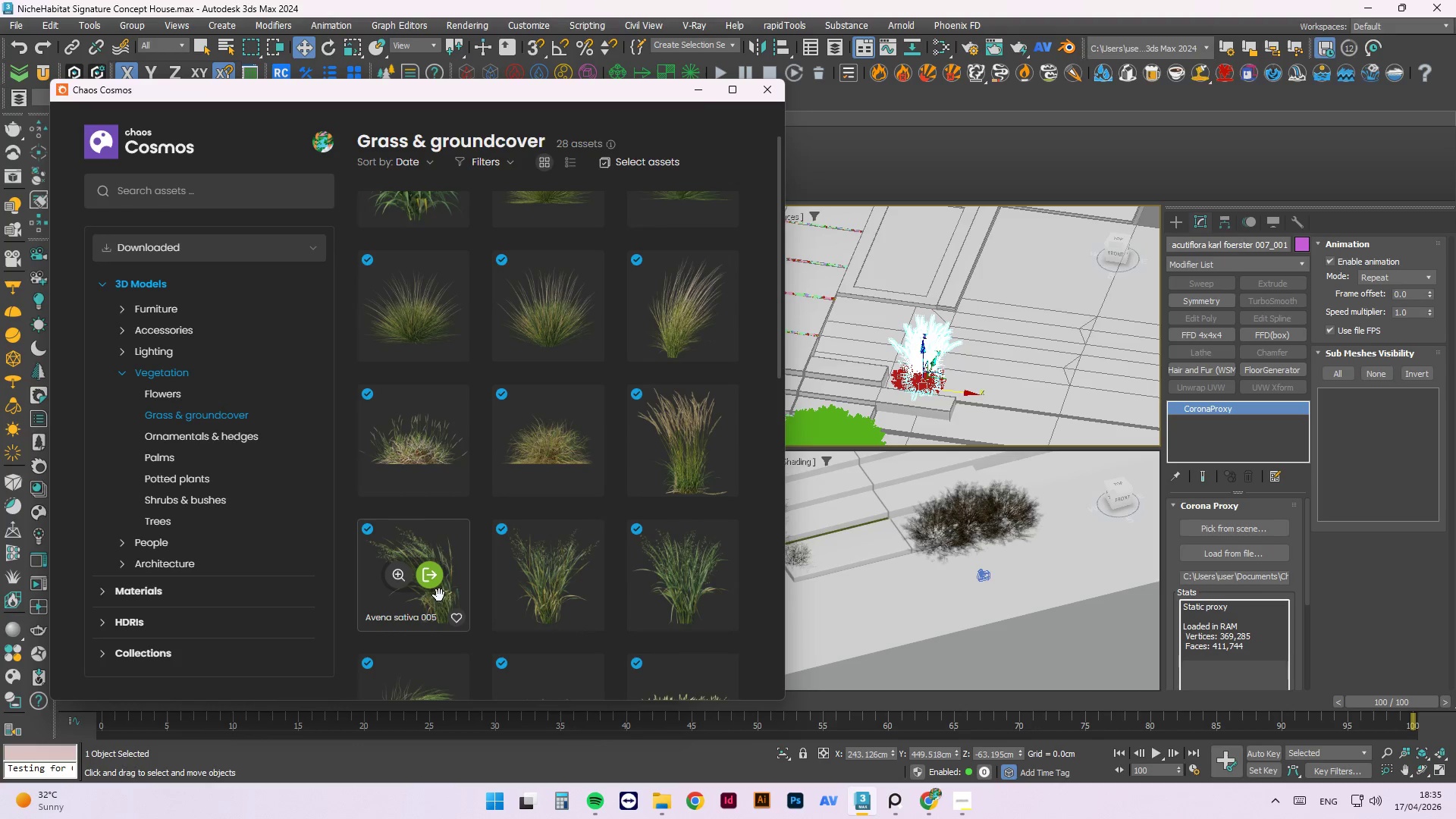 
scroll: coordinate [658, 536], scroll_direction: down, amount: 2.0
 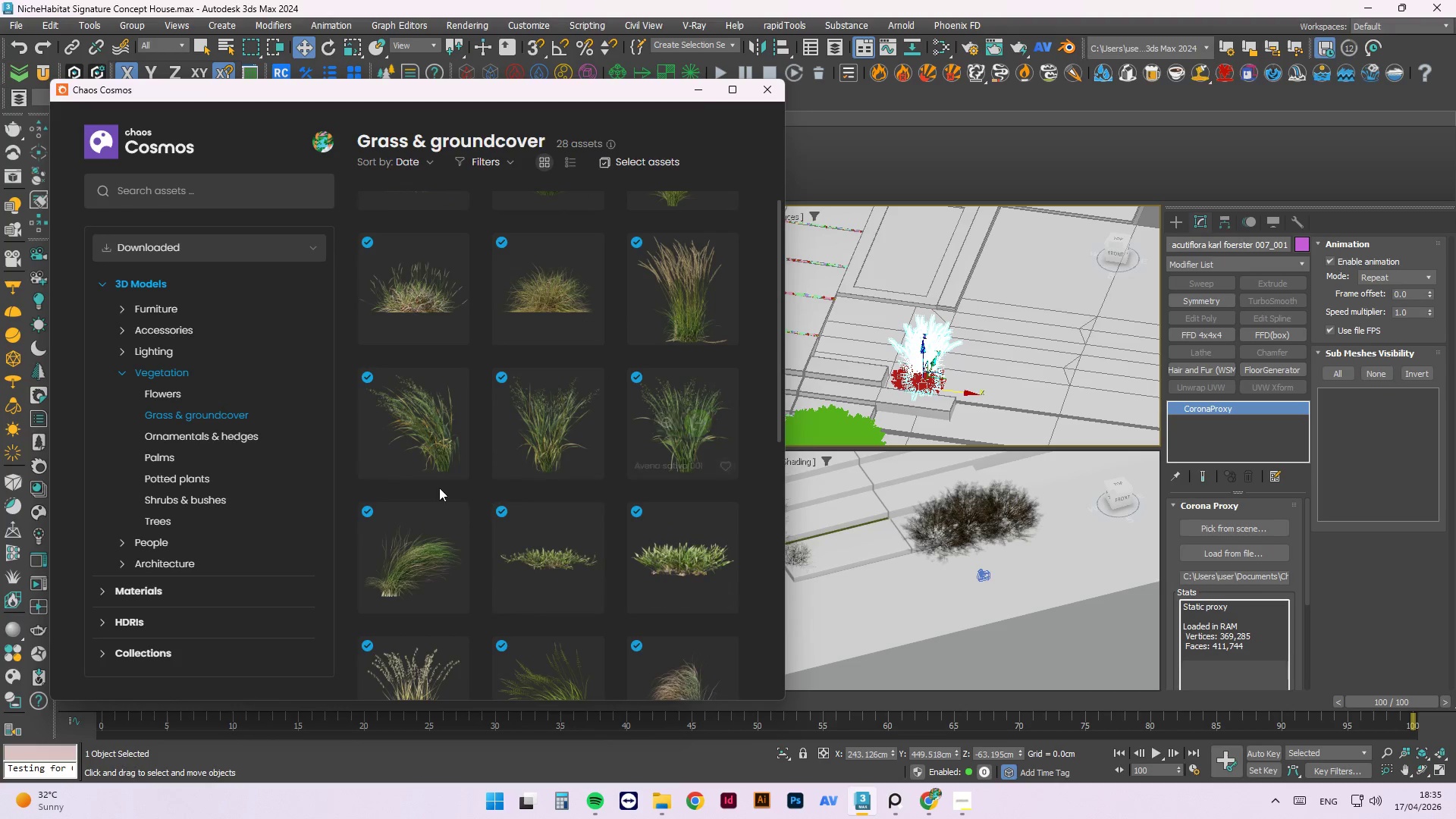 
mouse_move([425, 475])
 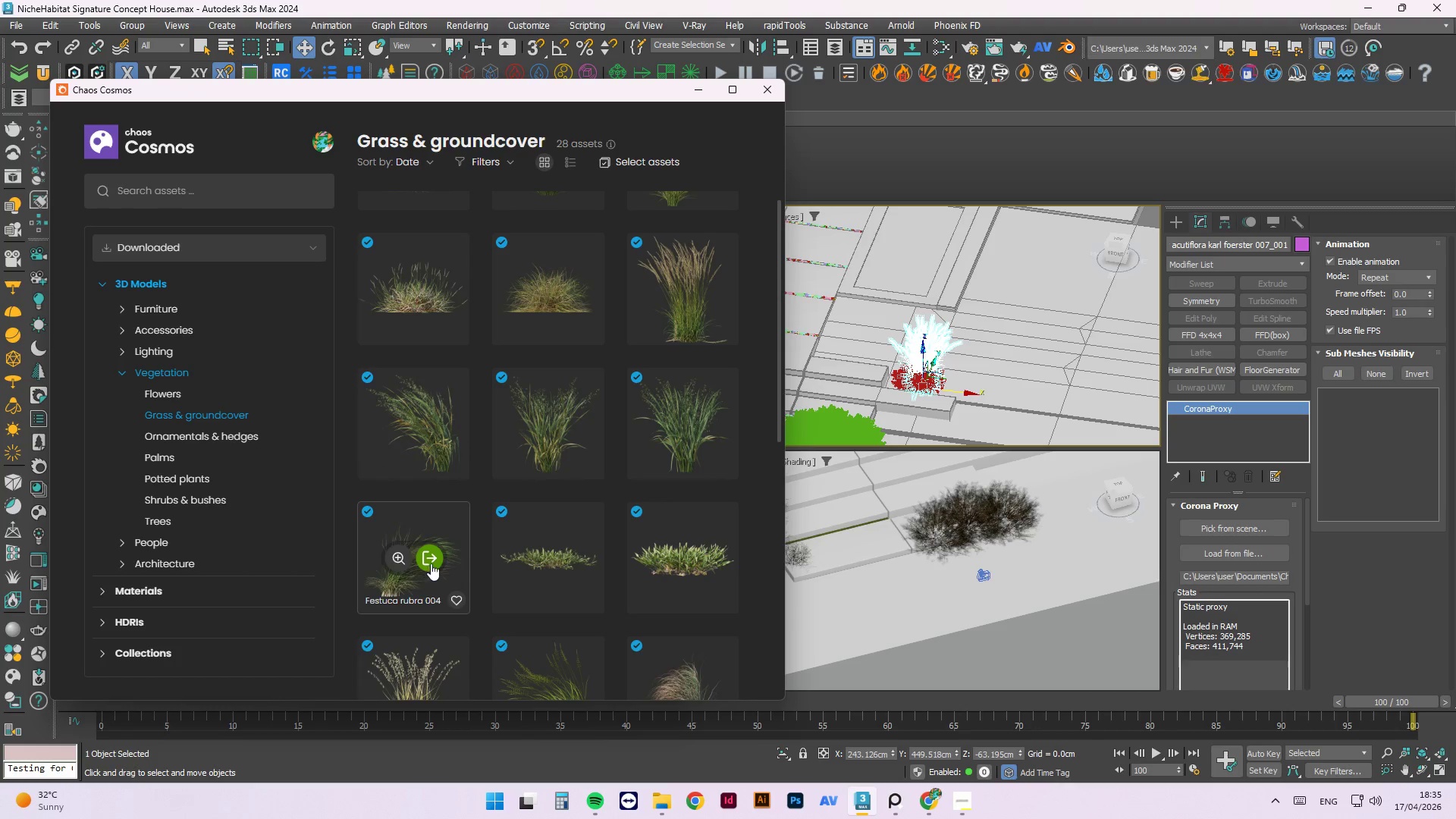 
left_click([431, 563])
 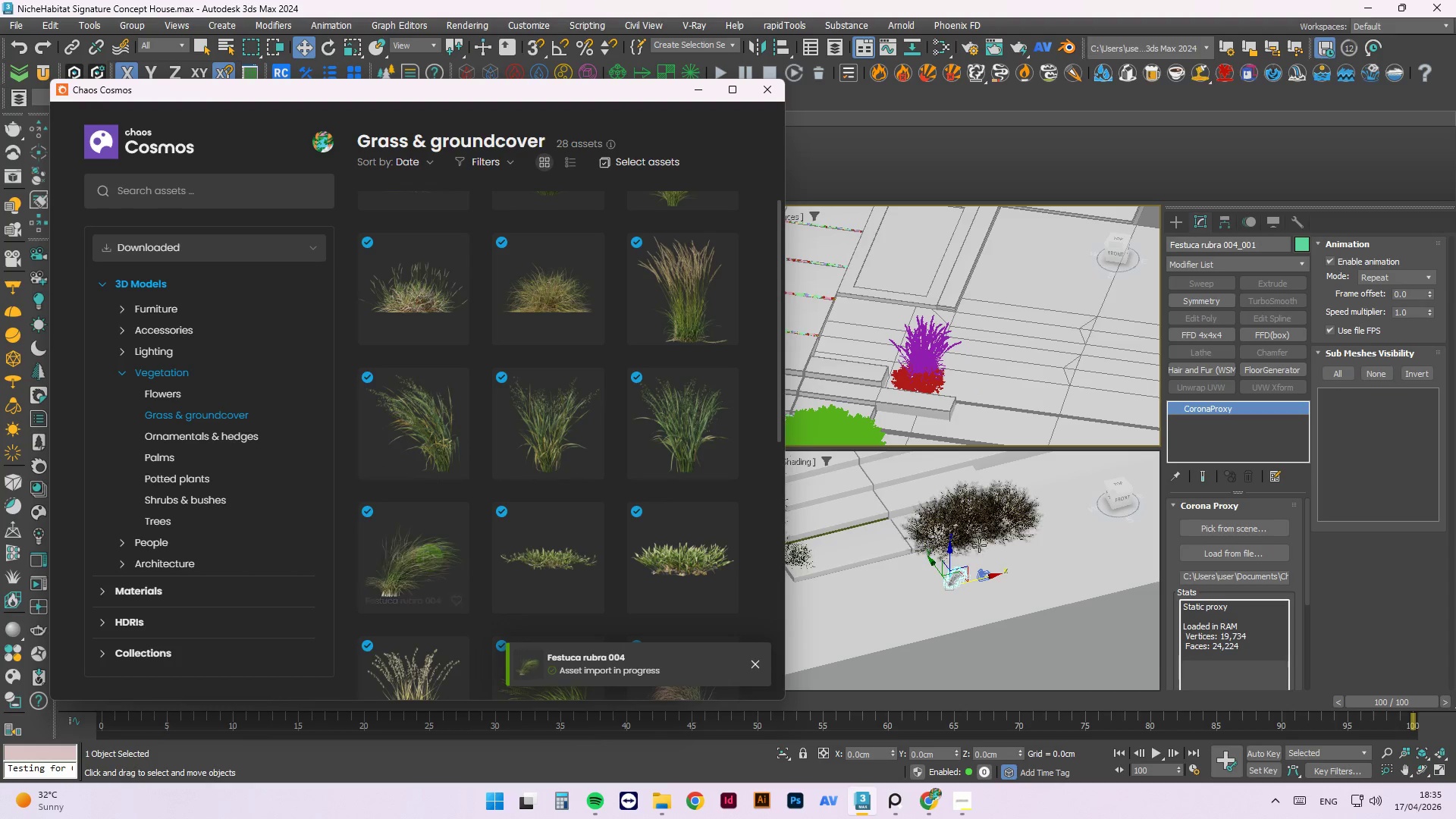 
left_click_drag(start_coordinate=[945, 586], to_coordinate=[963, 500])
 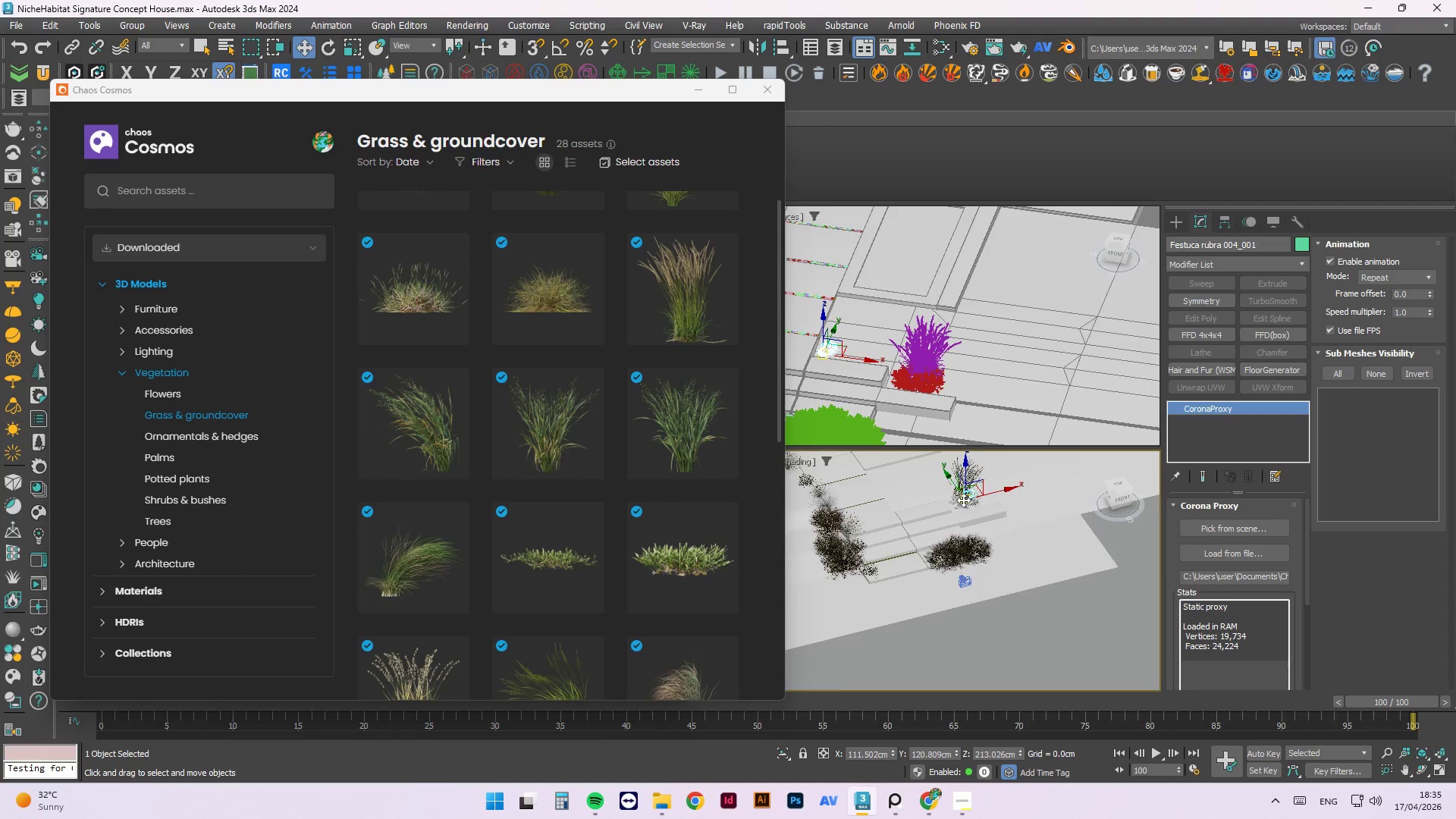 
scroll: coordinate [945, 585], scroll_direction: down, amount: 2.0
 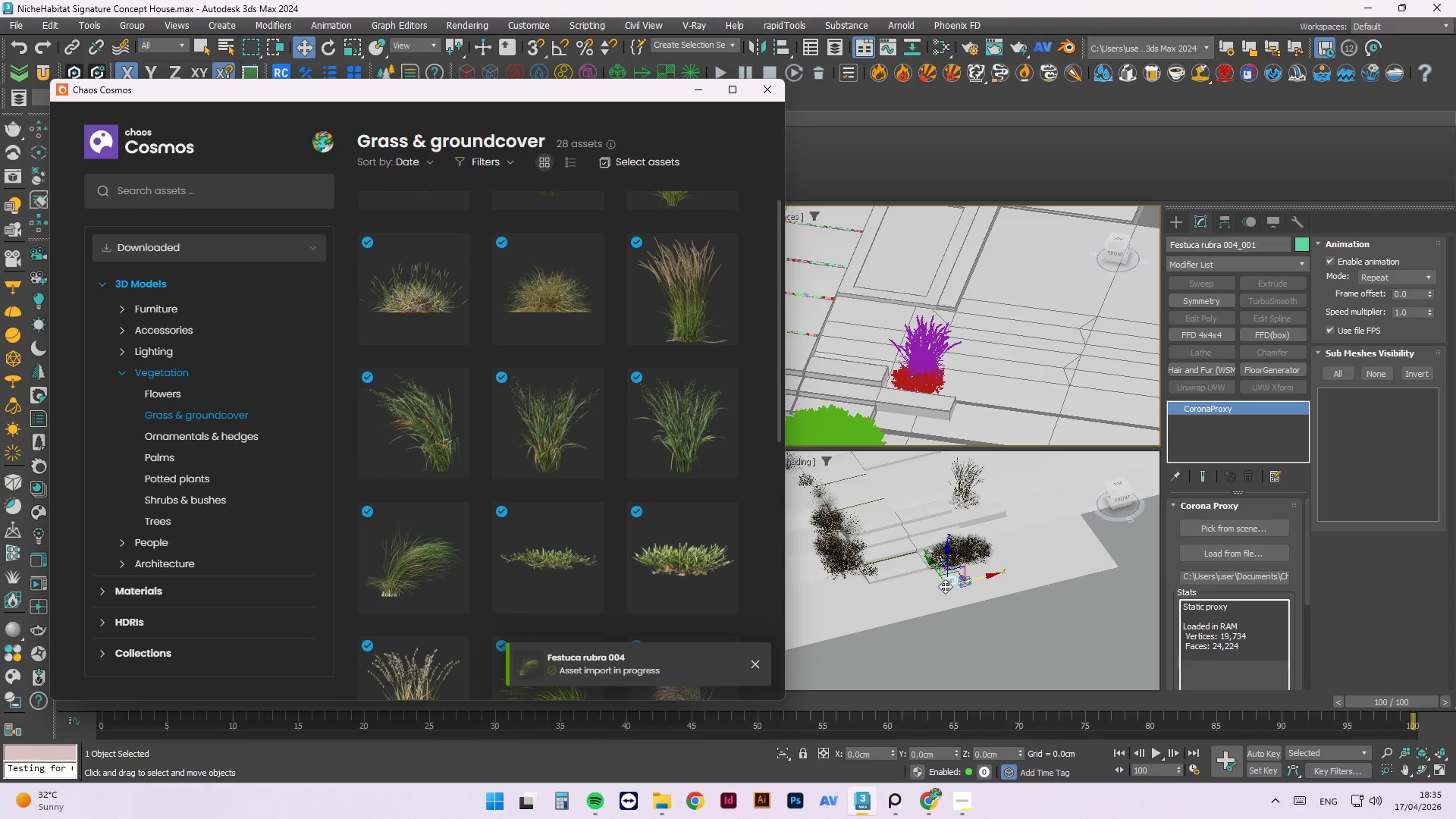 
hold_key(key=AltLeft, duration=1.17)
 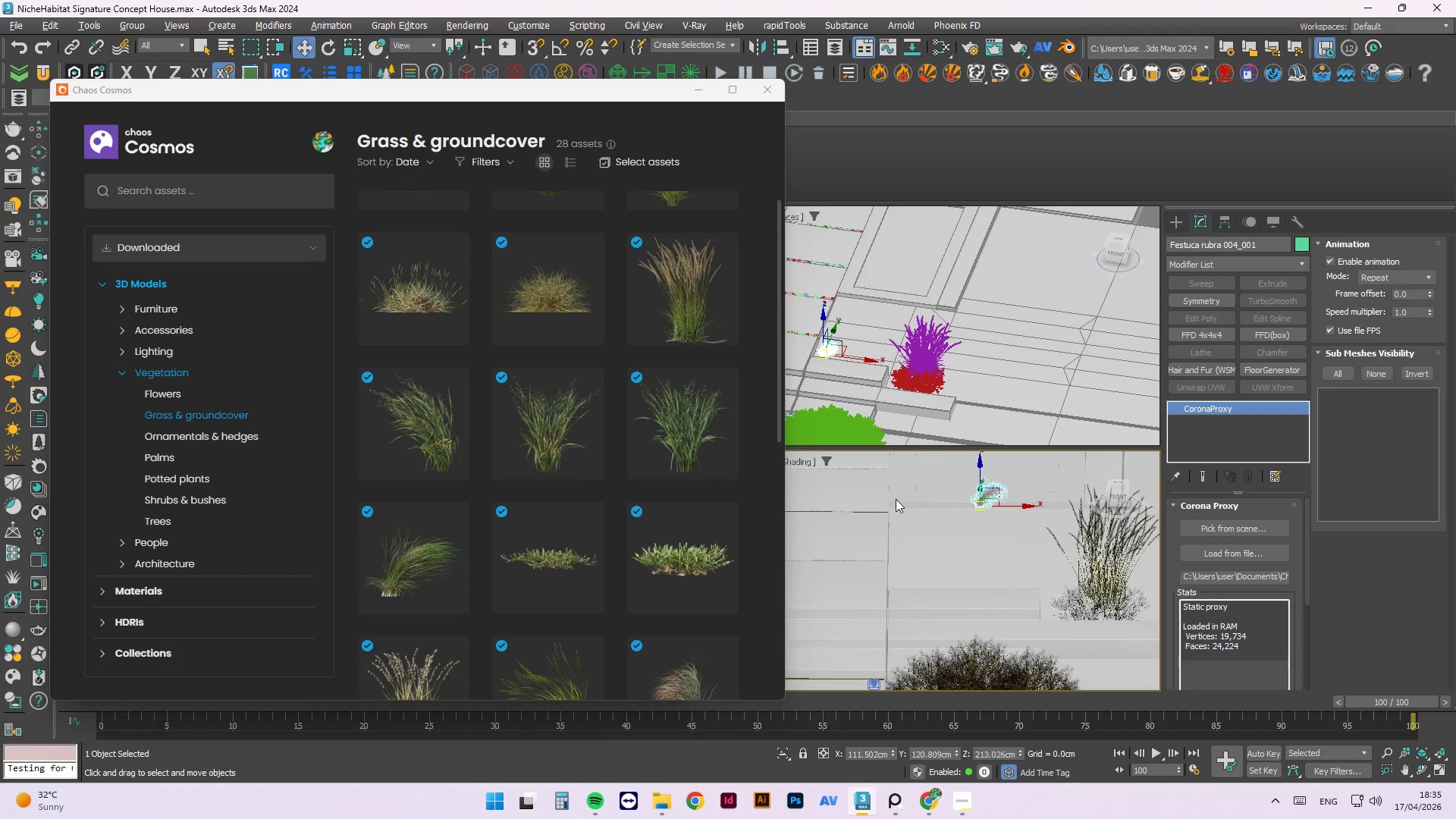 
scroll: coordinate [999, 526], scroll_direction: up, amount: 3.0
 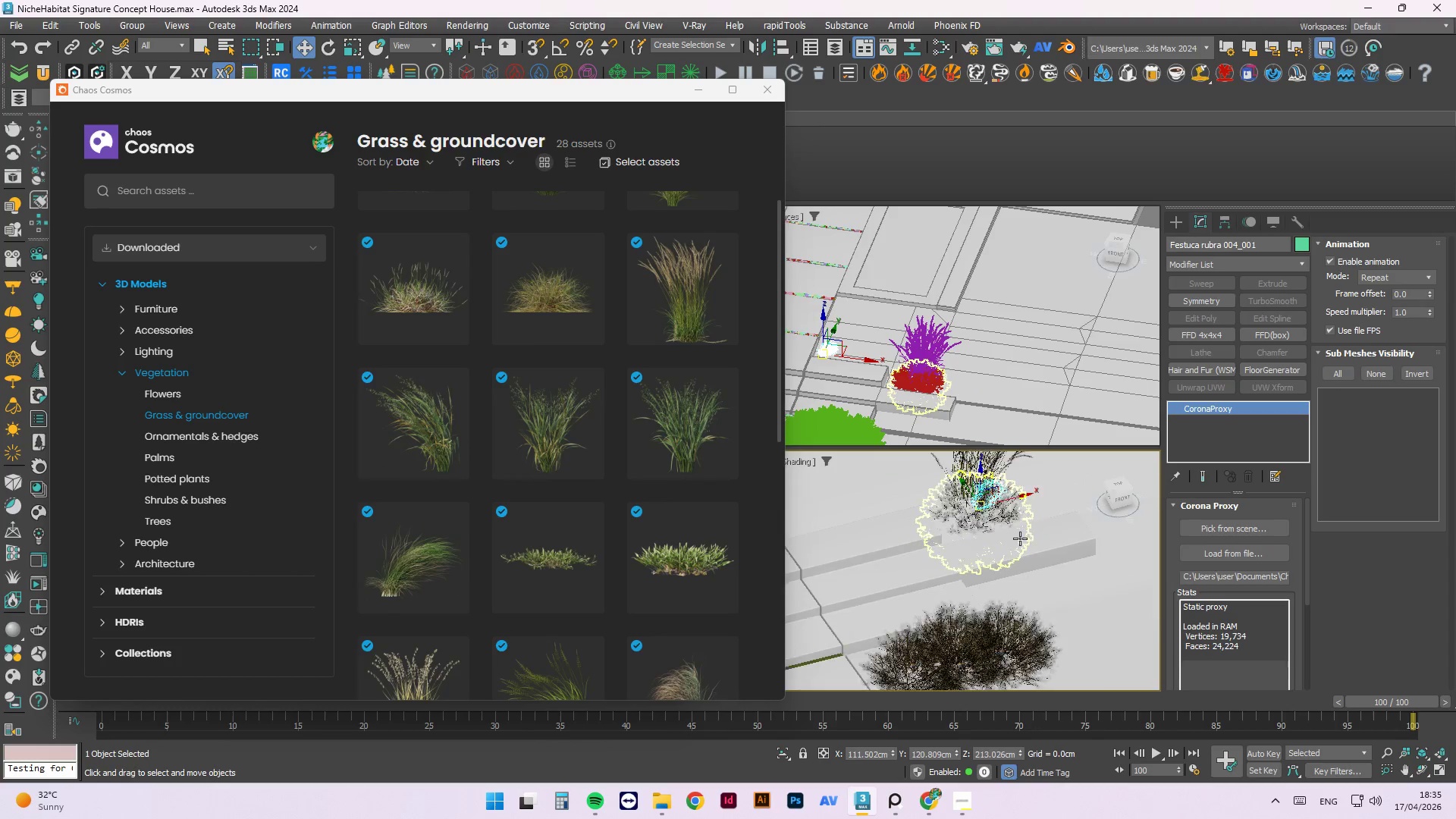 
left_click_drag(start_coordinate=[939, 496], to_coordinate=[1021, 549])
 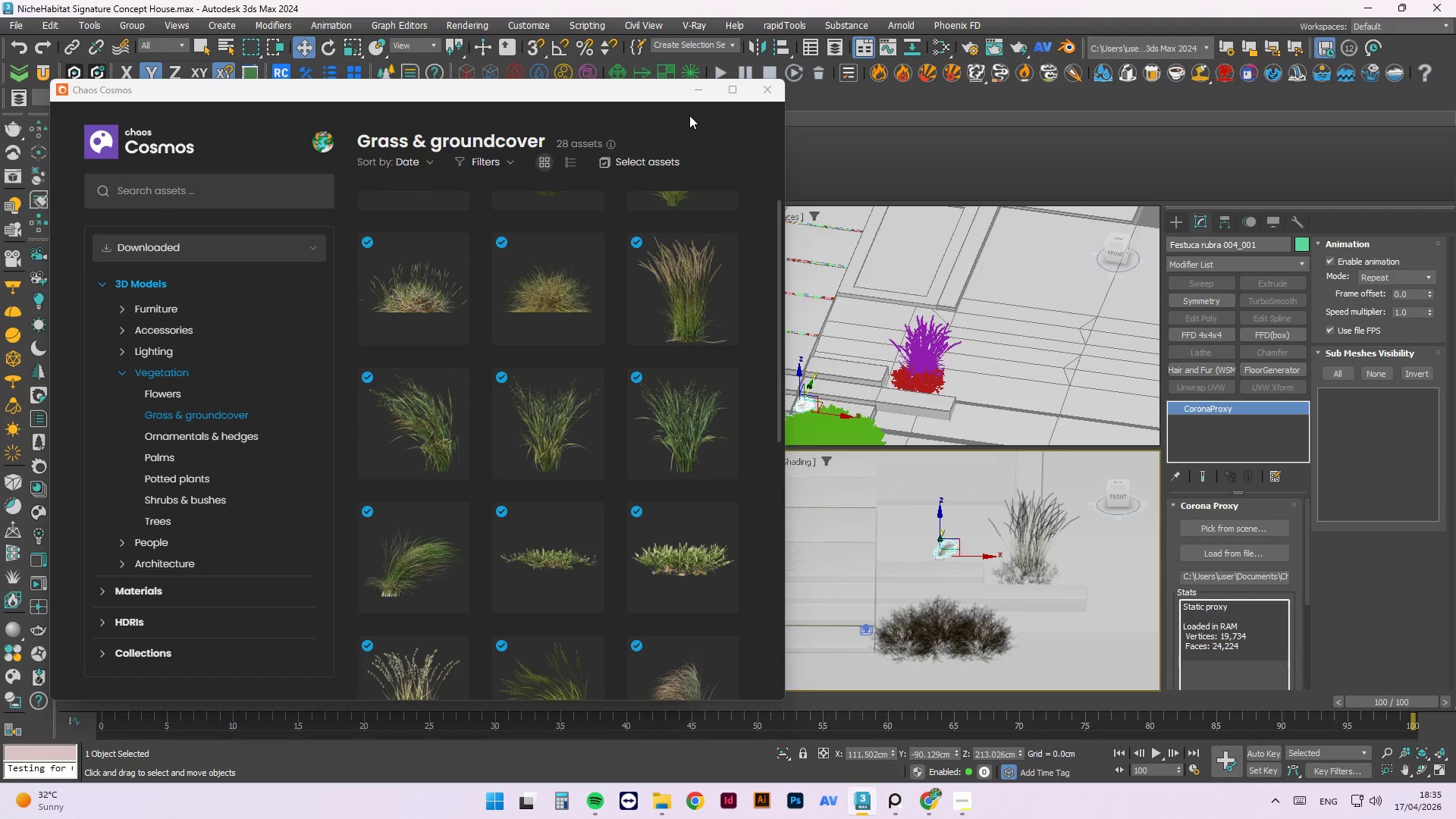 
scroll: coordinate [924, 501], scroll_direction: down, amount: 2.0
 